 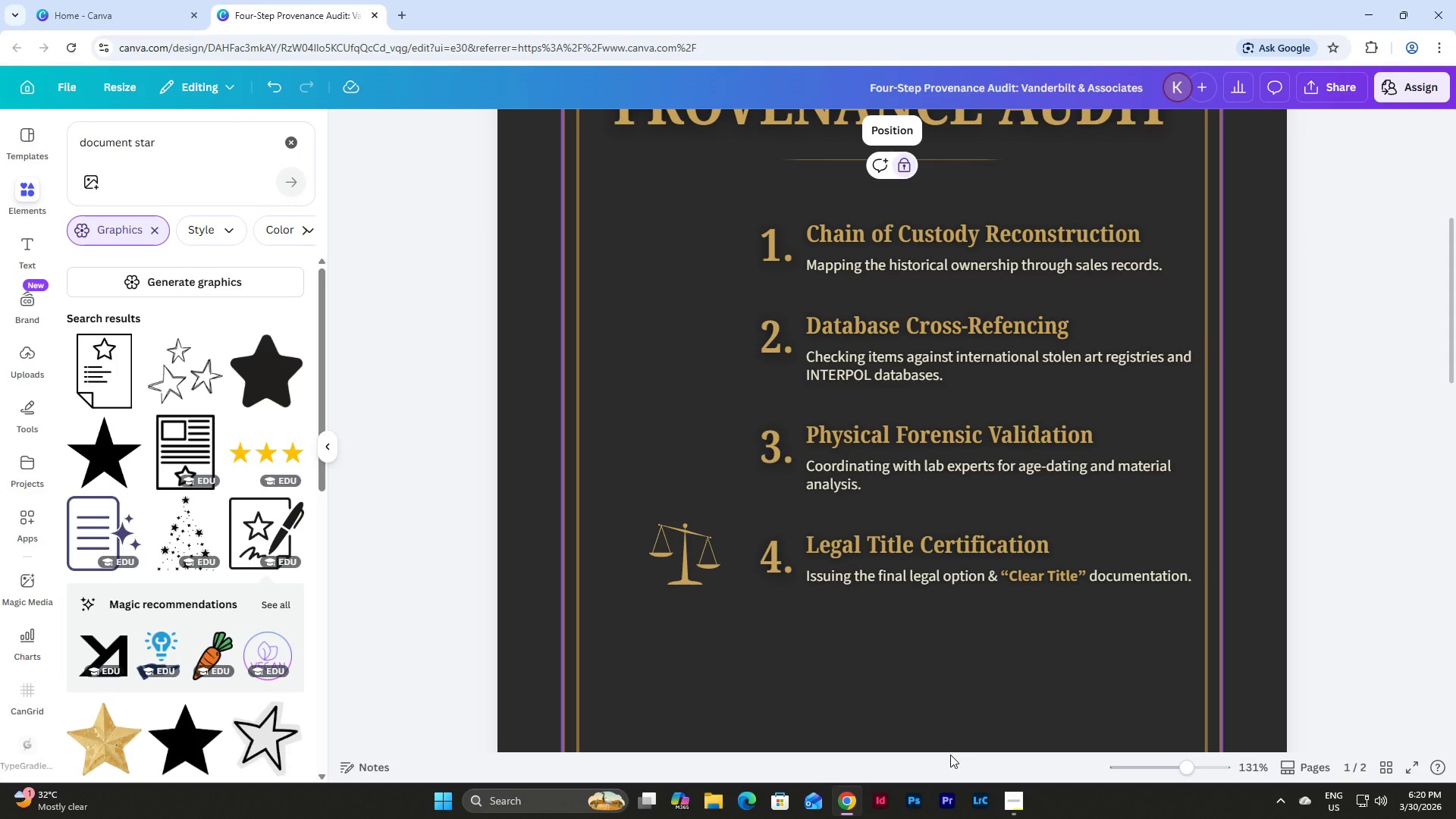 
left_click([290, 528])
 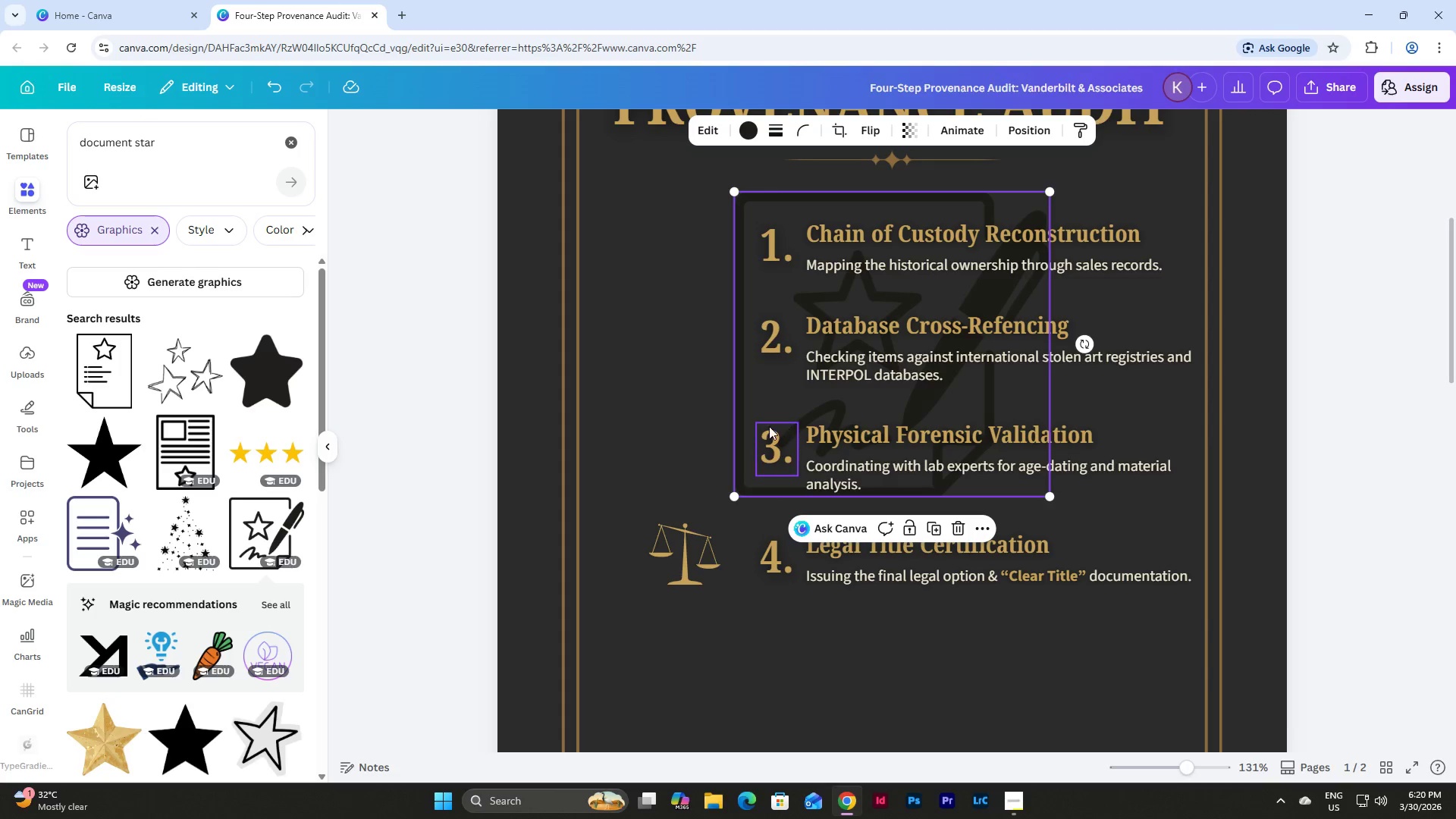 
left_click_drag(start_coordinate=[770, 407], to_coordinate=[714, 460])
 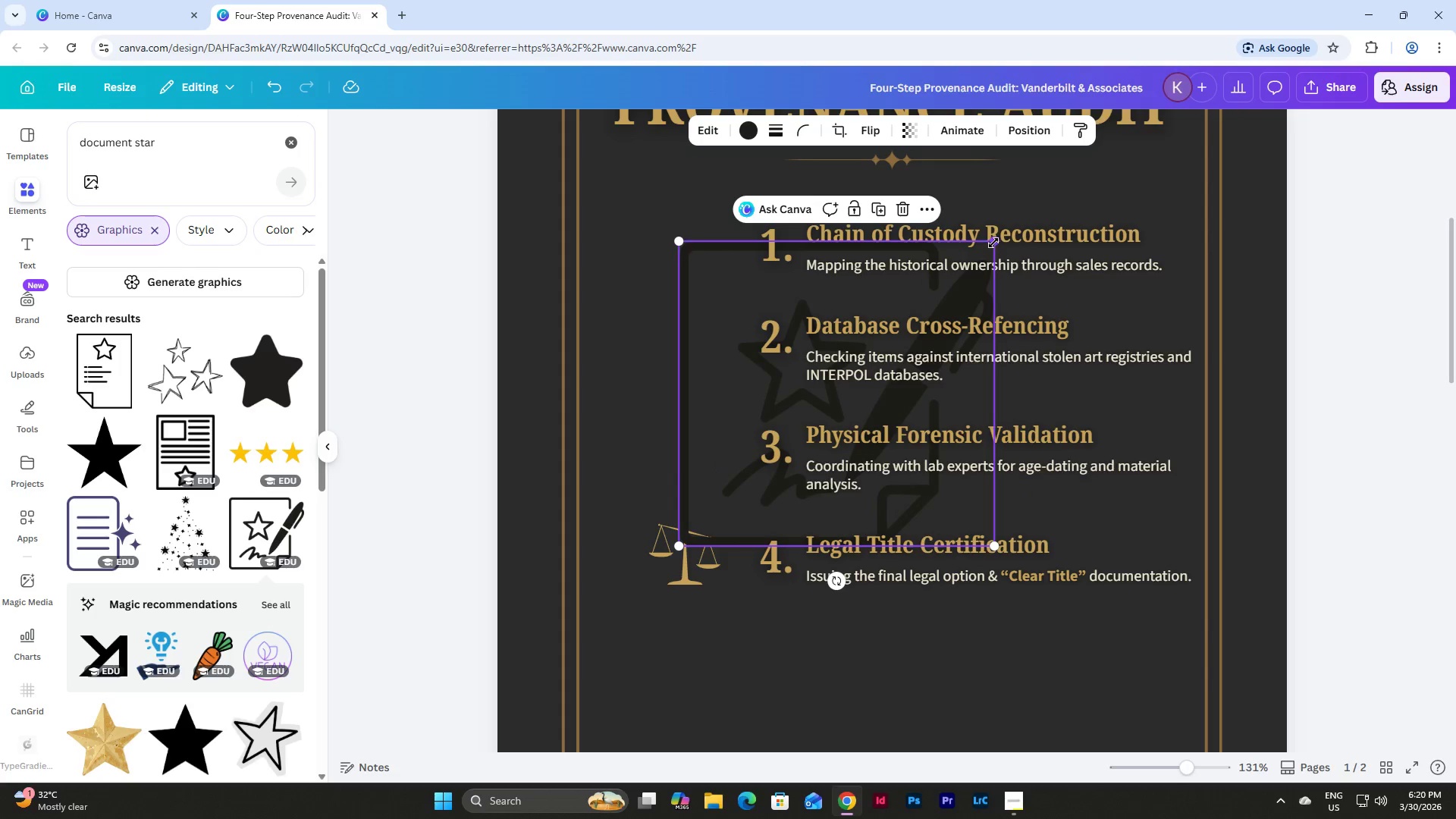 
left_click_drag(start_coordinate=[994, 240], to_coordinate=[698, 437])
 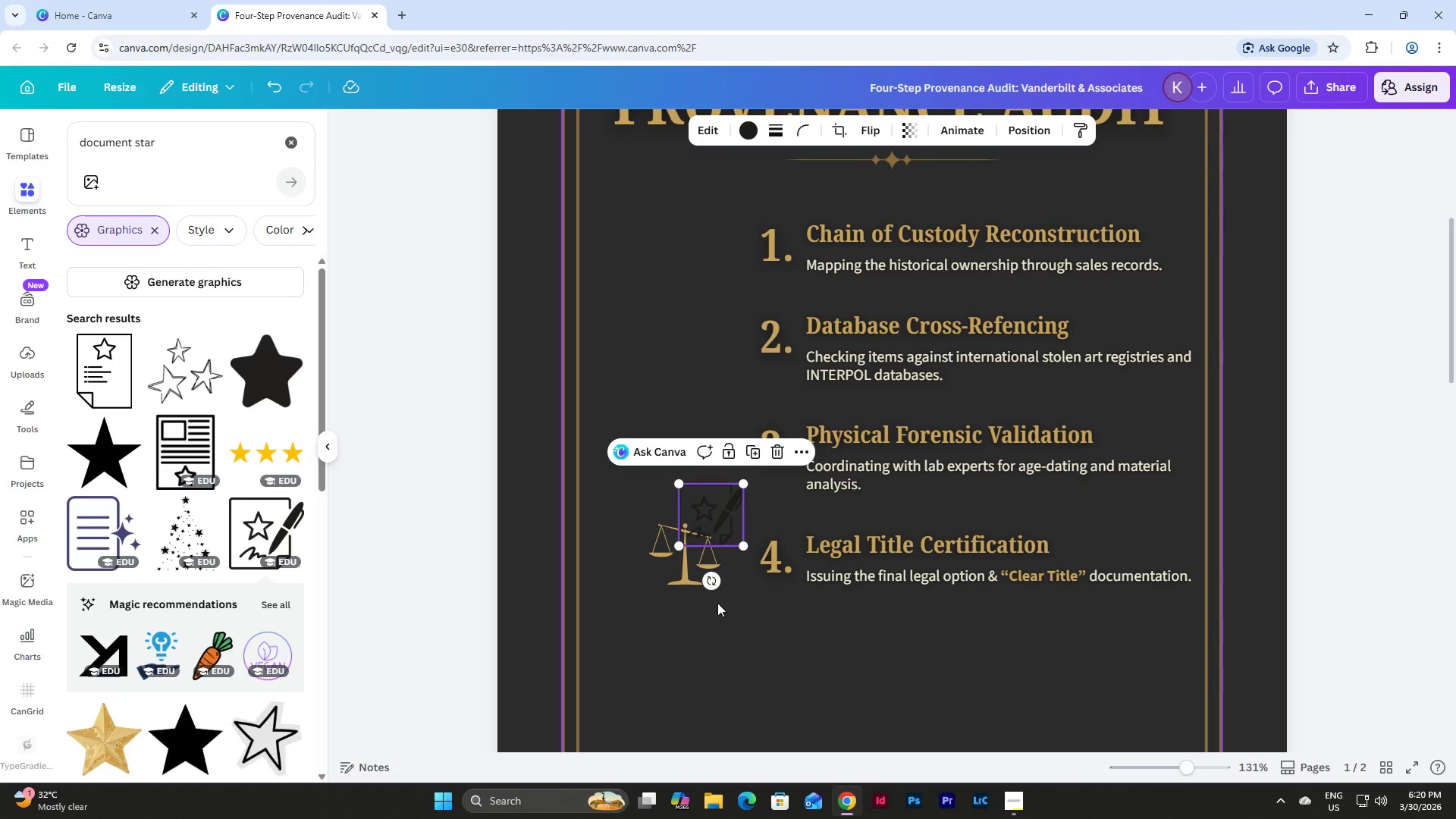 
left_click([708, 634])
 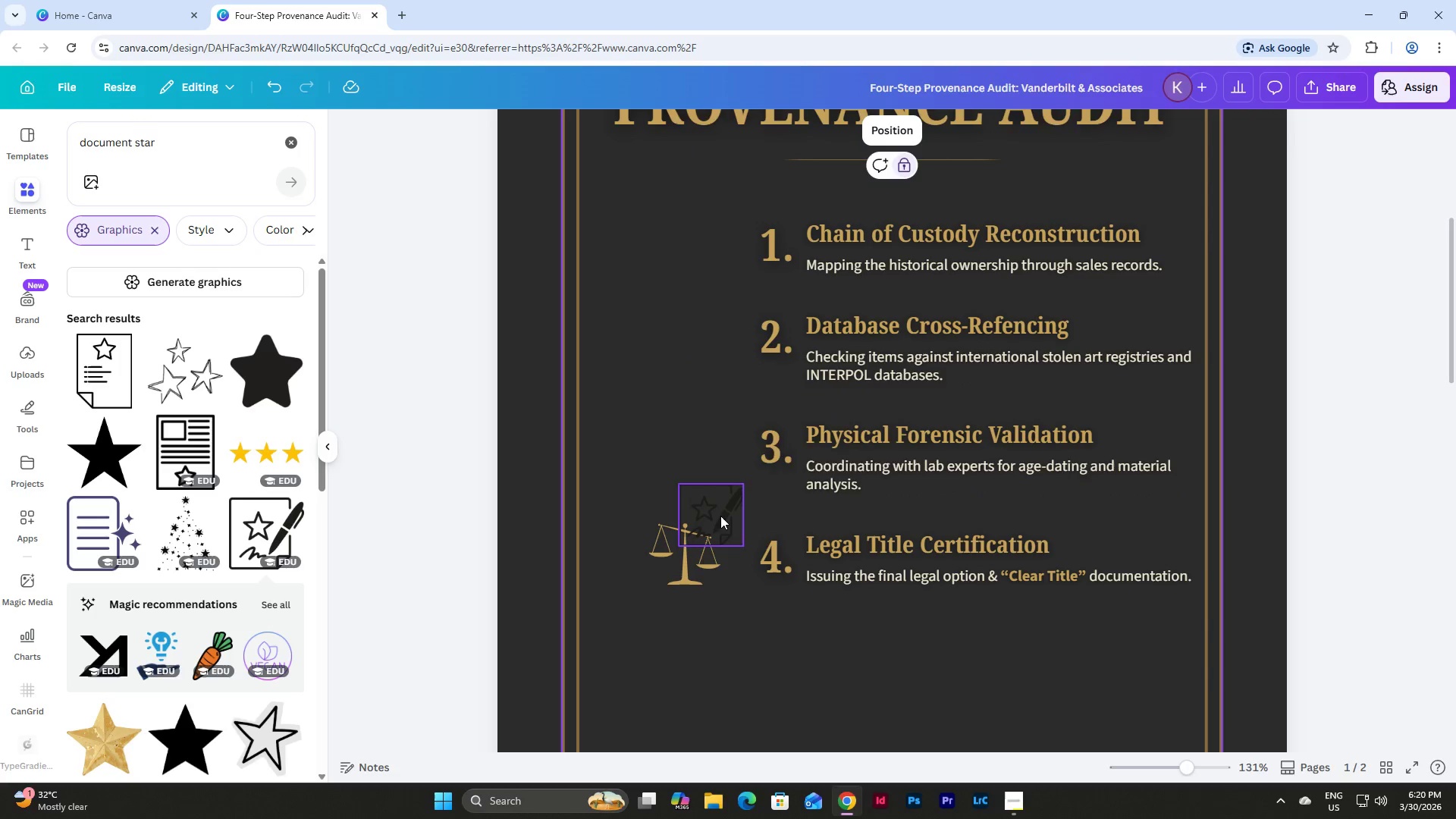 
left_click([720, 510])
 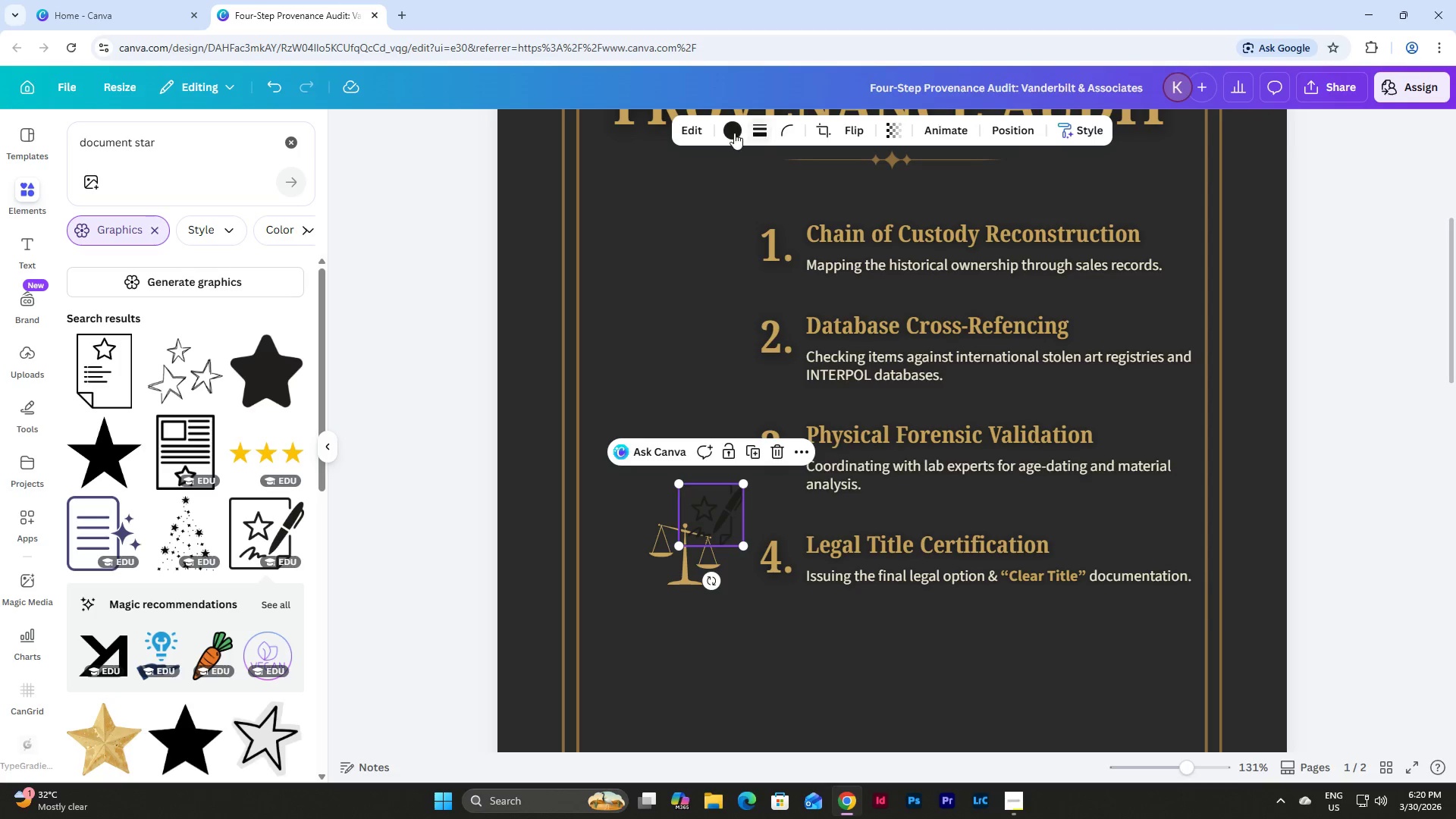 
left_click([734, 133])
 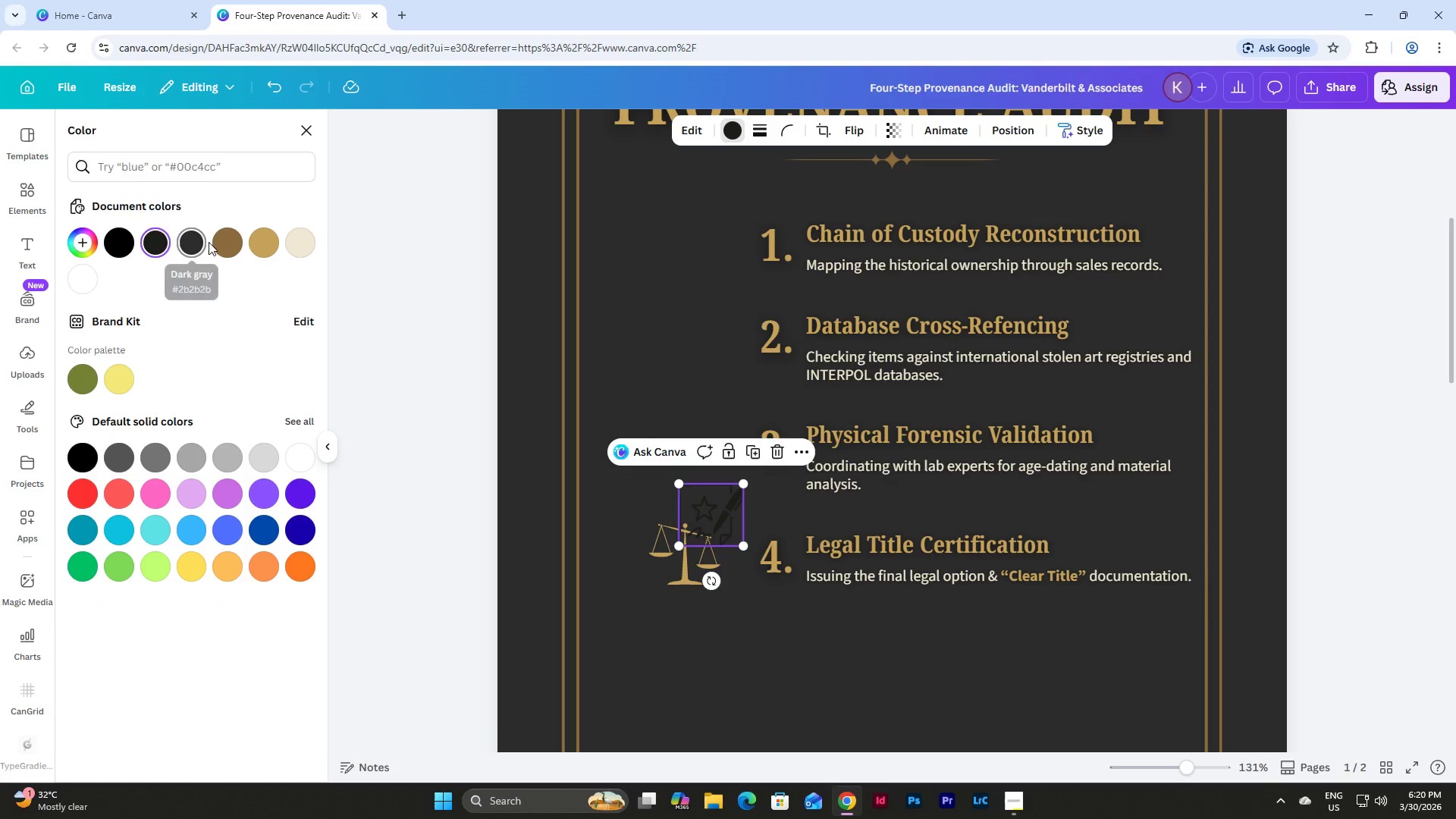 
left_click([227, 240])
 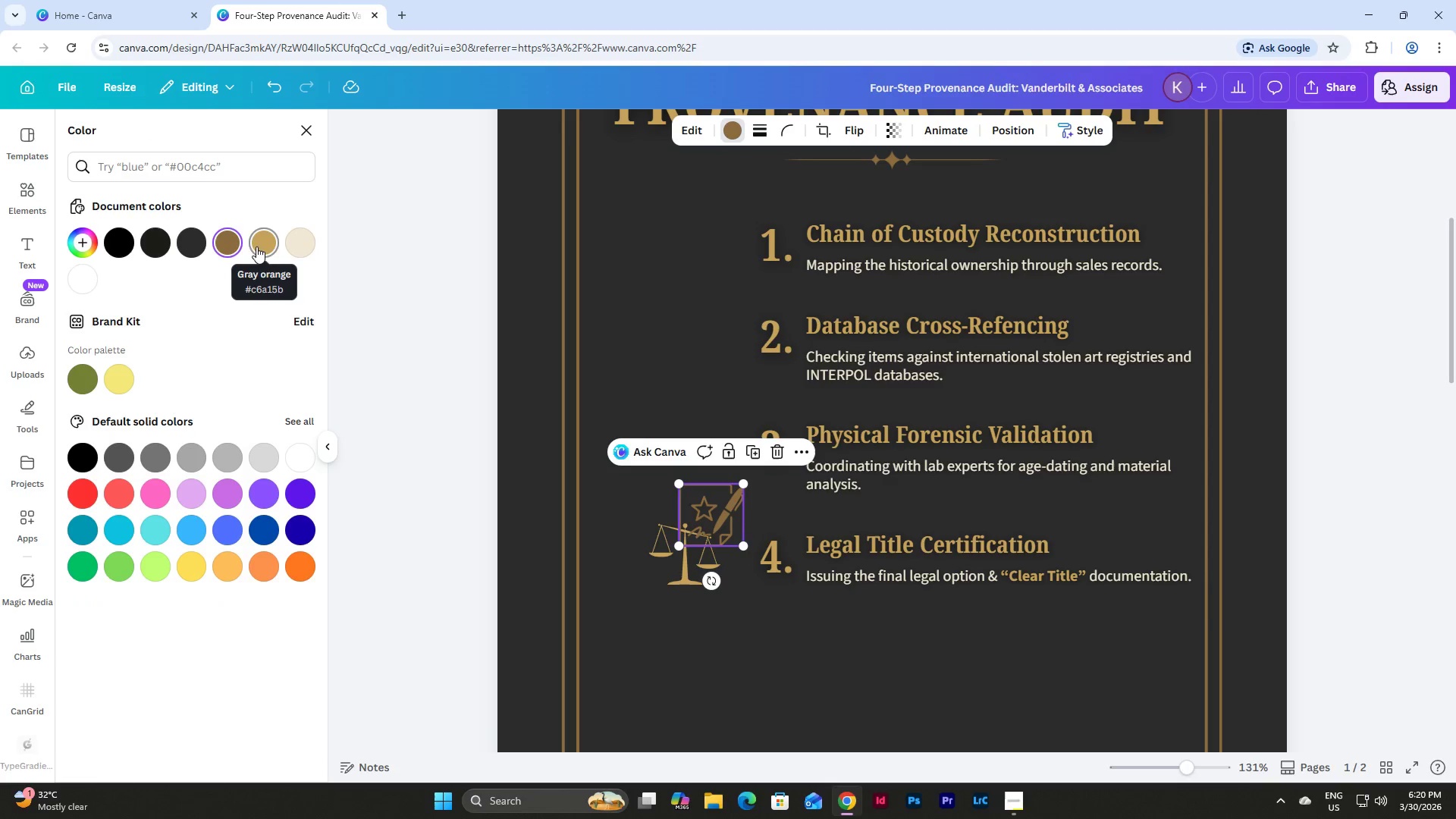 
left_click([268, 249])
 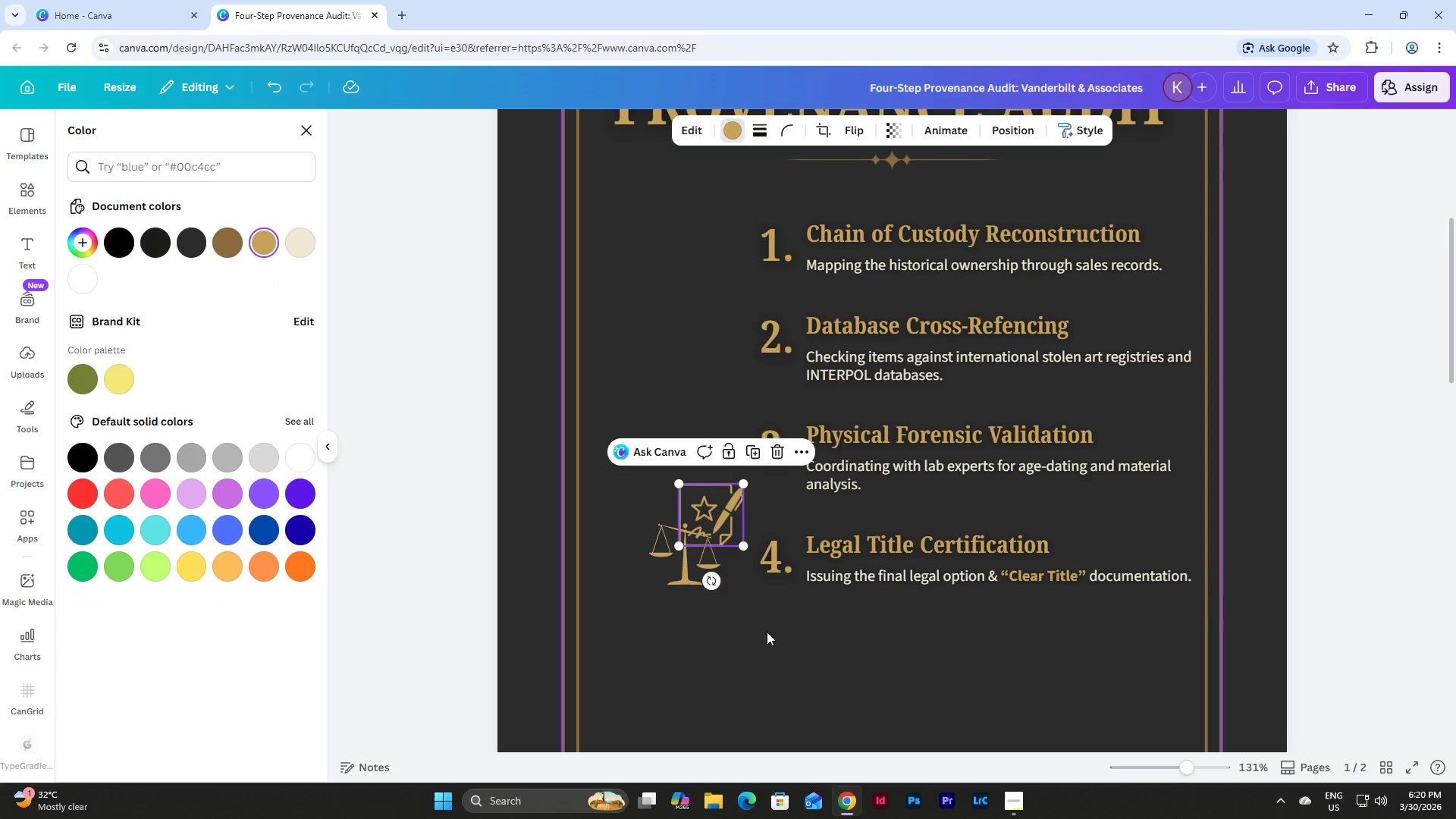 
left_click([835, 637])
 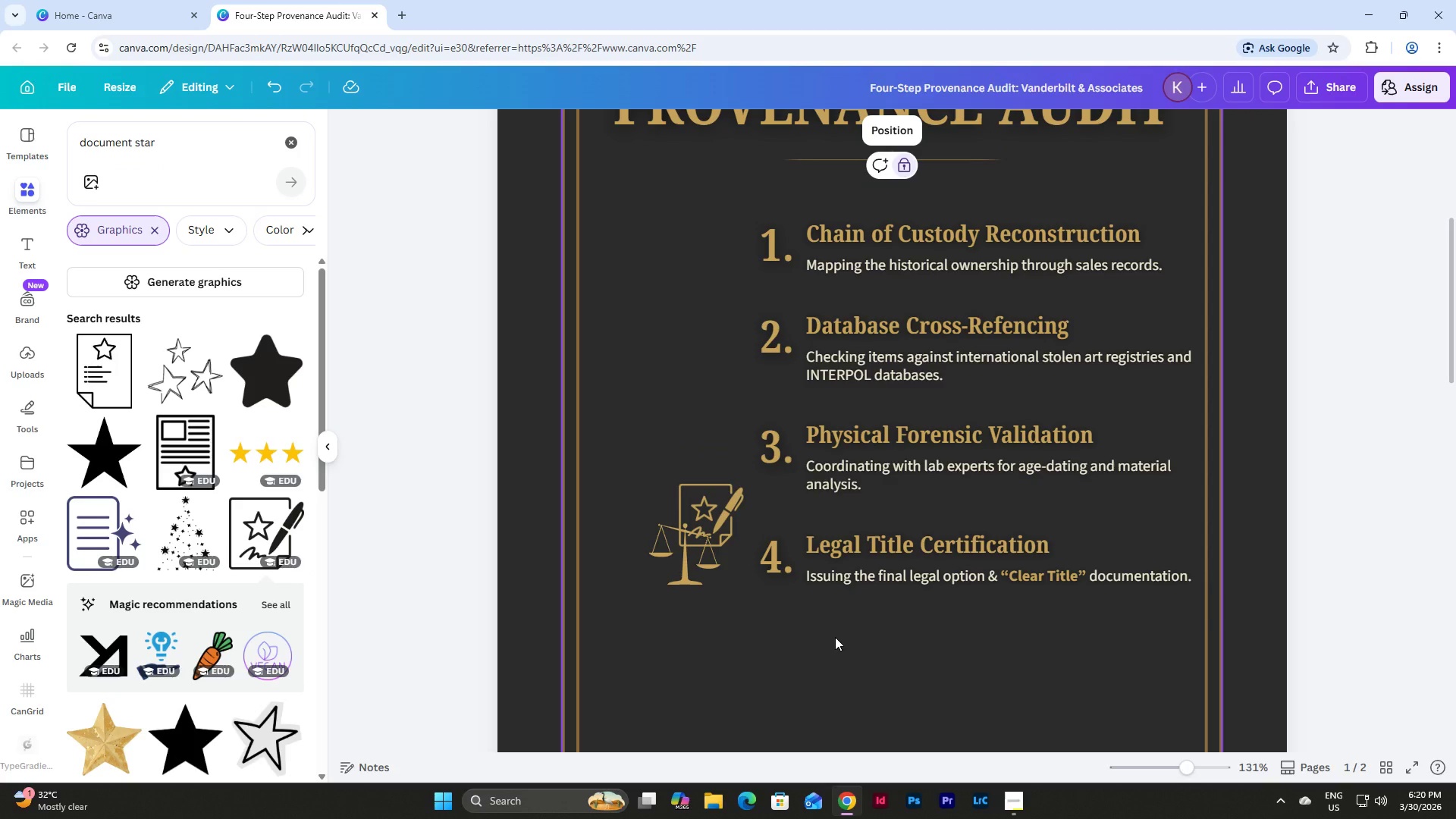 
hold_key(key=ControlLeft, duration=0.66)
 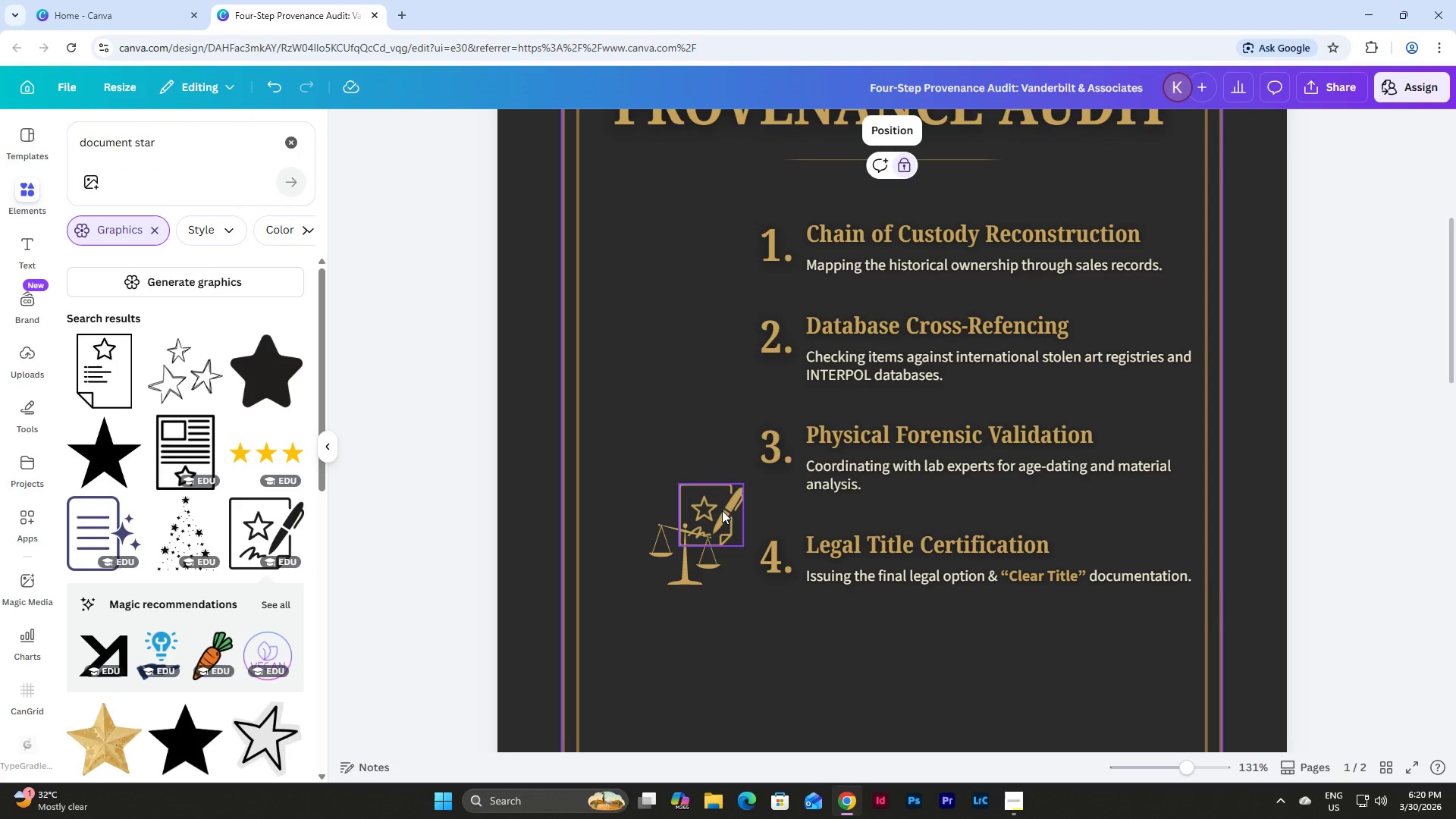 
left_click([721, 510])
 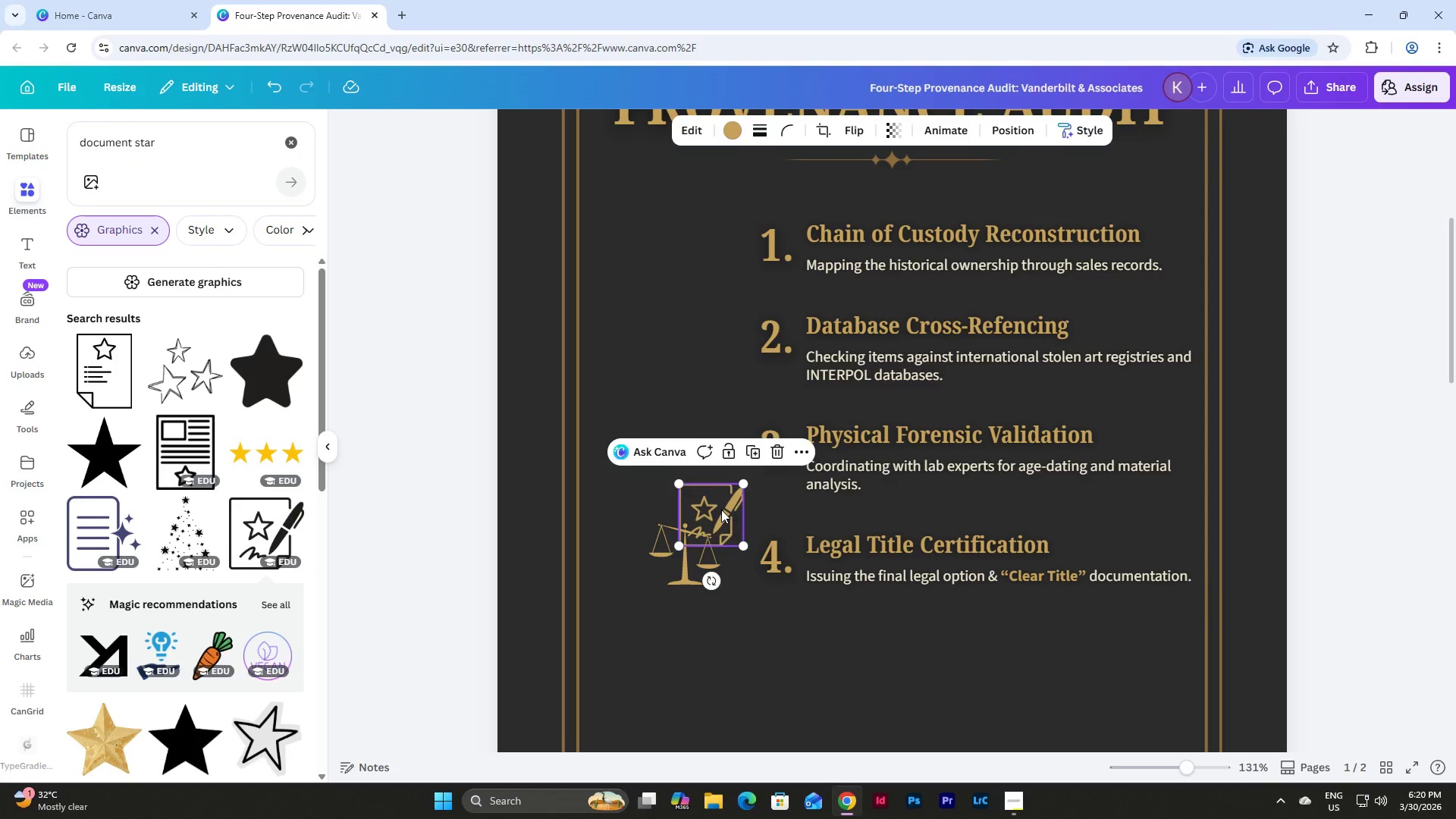 
key(Control+Backspace)
 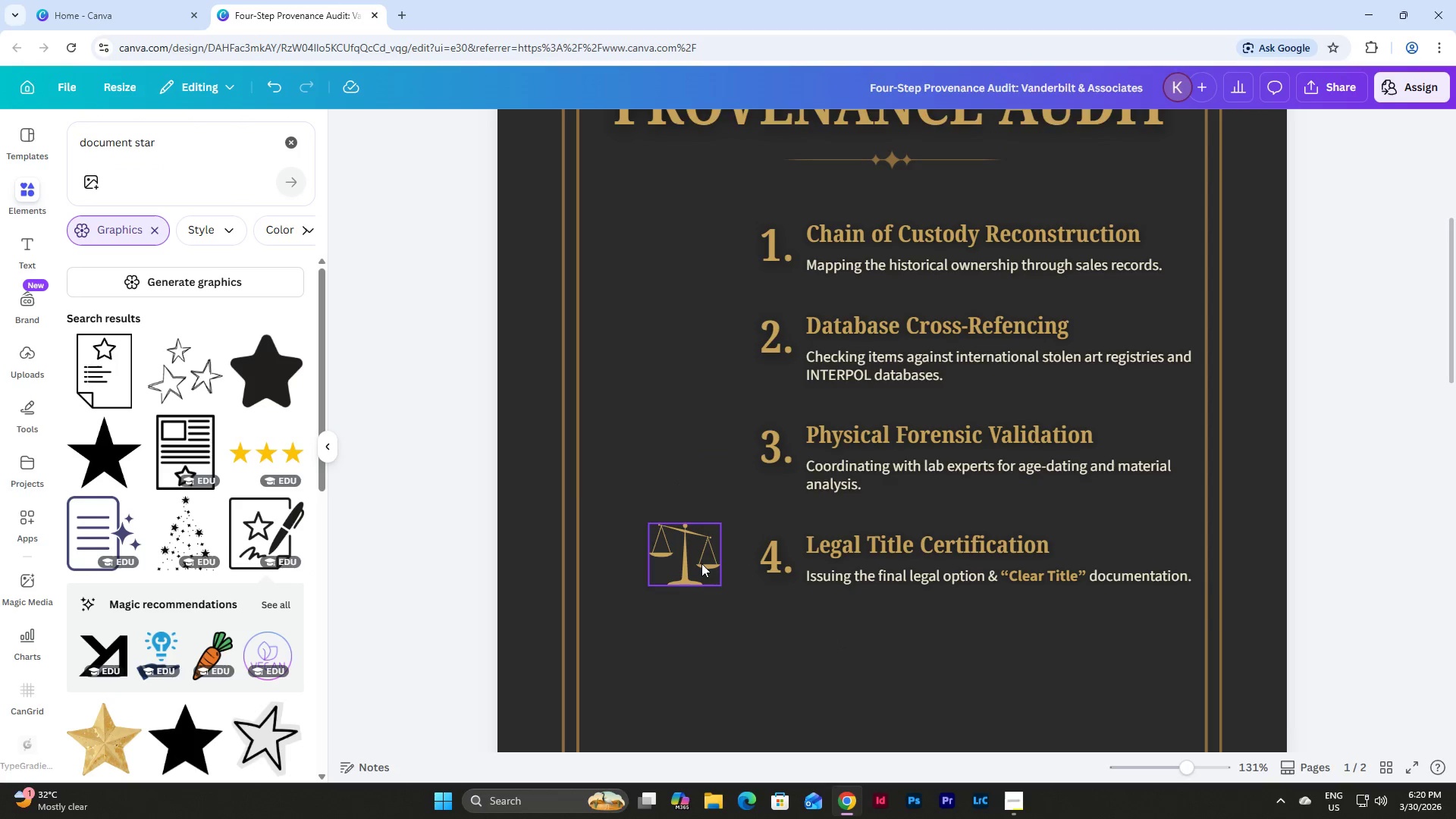 
left_click_drag(start_coordinate=[701, 563], to_coordinate=[715, 563])
 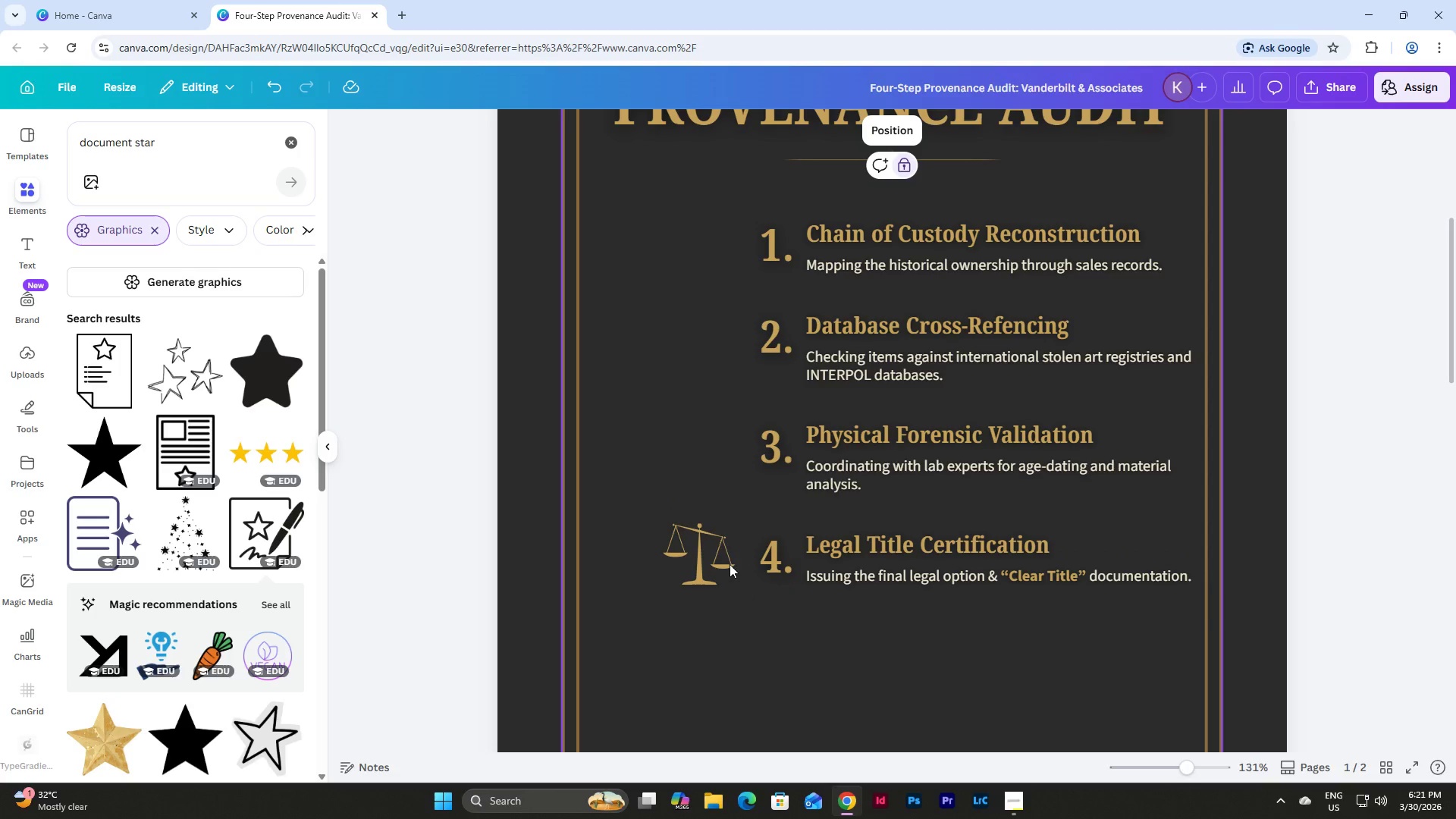 
double_click([720, 544])
 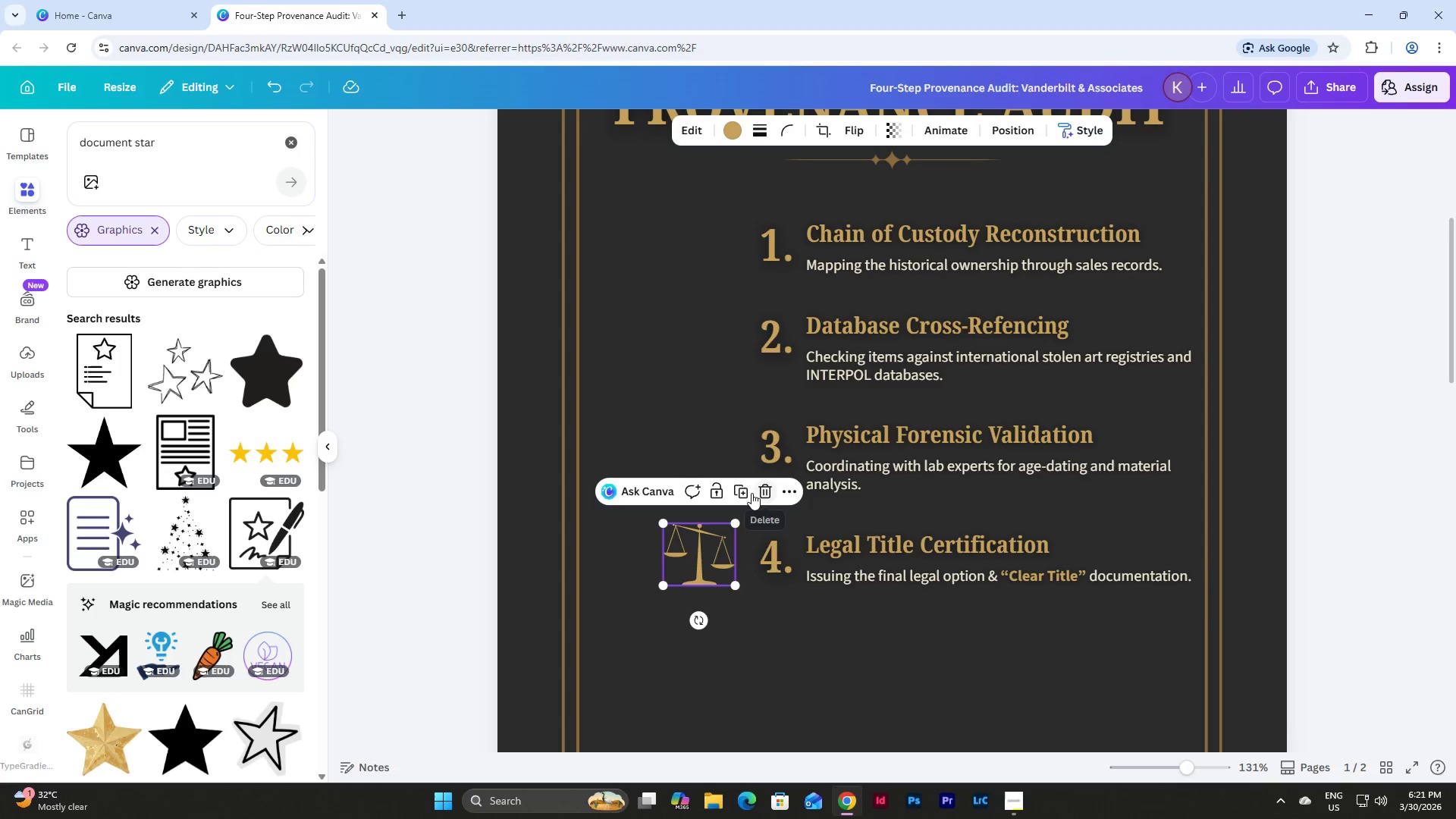 
left_click([745, 493])
 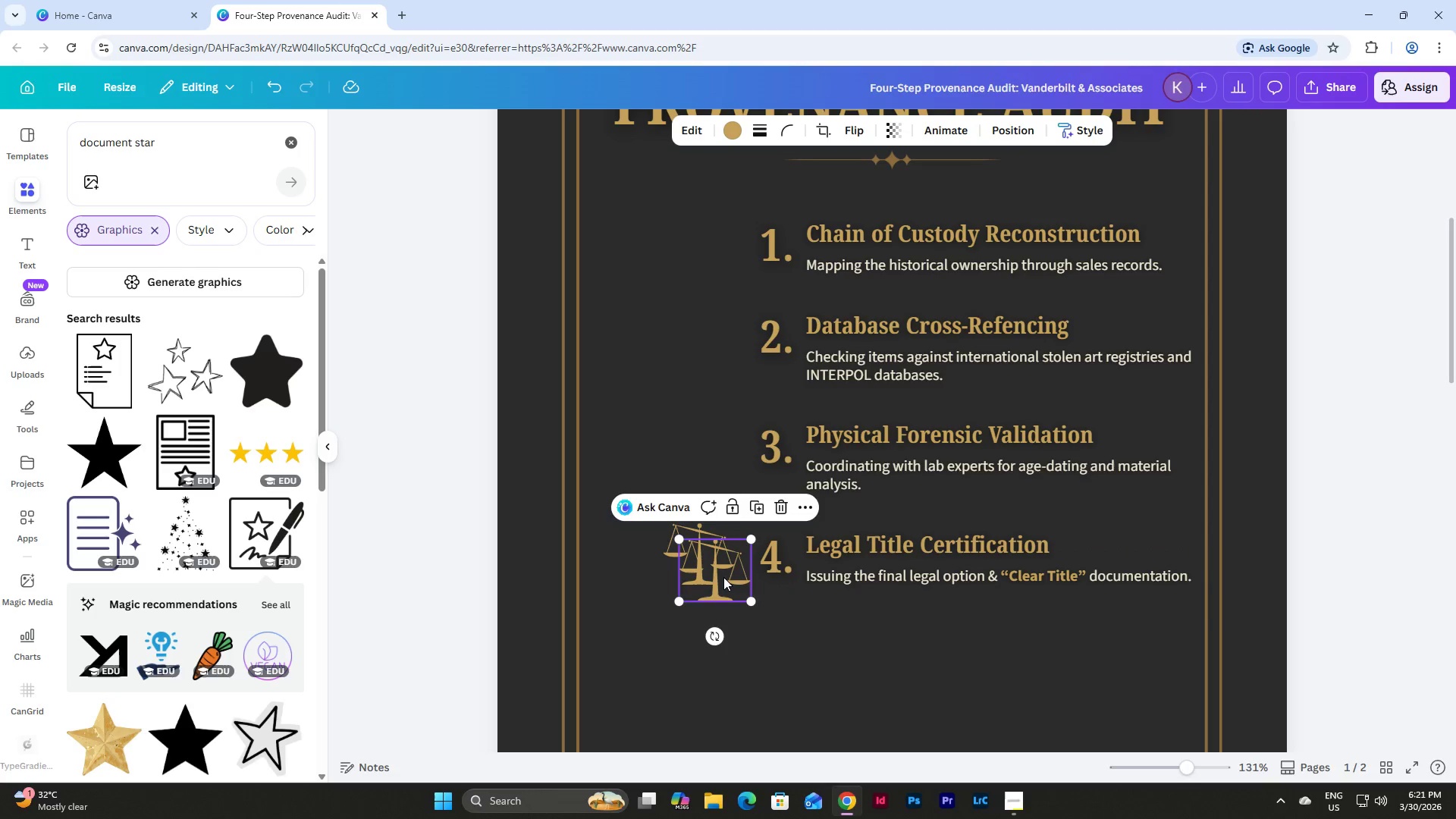 
left_click_drag(start_coordinate=[723, 577], to_coordinate=[706, 469])
 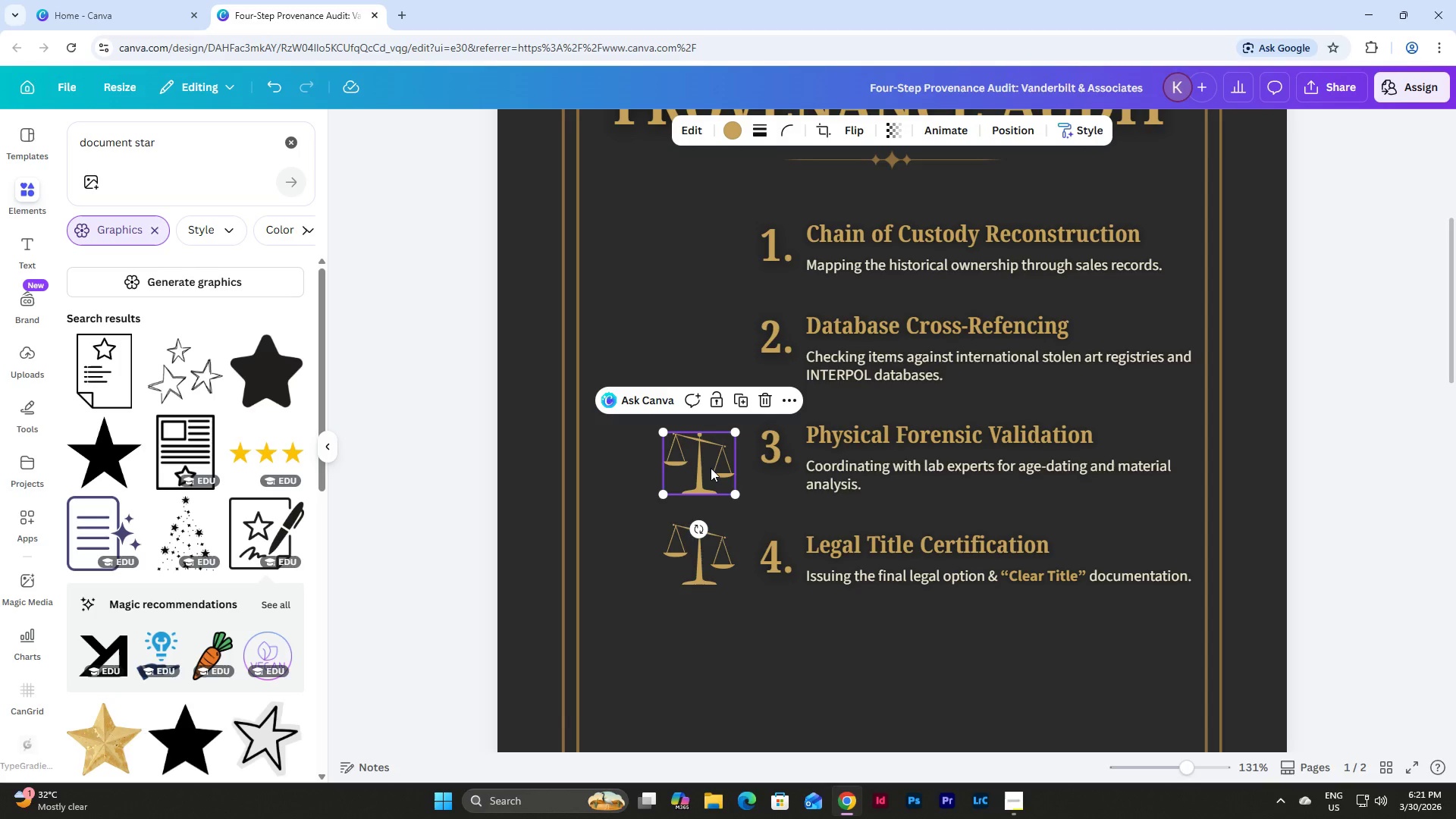 
left_click([711, 468])
 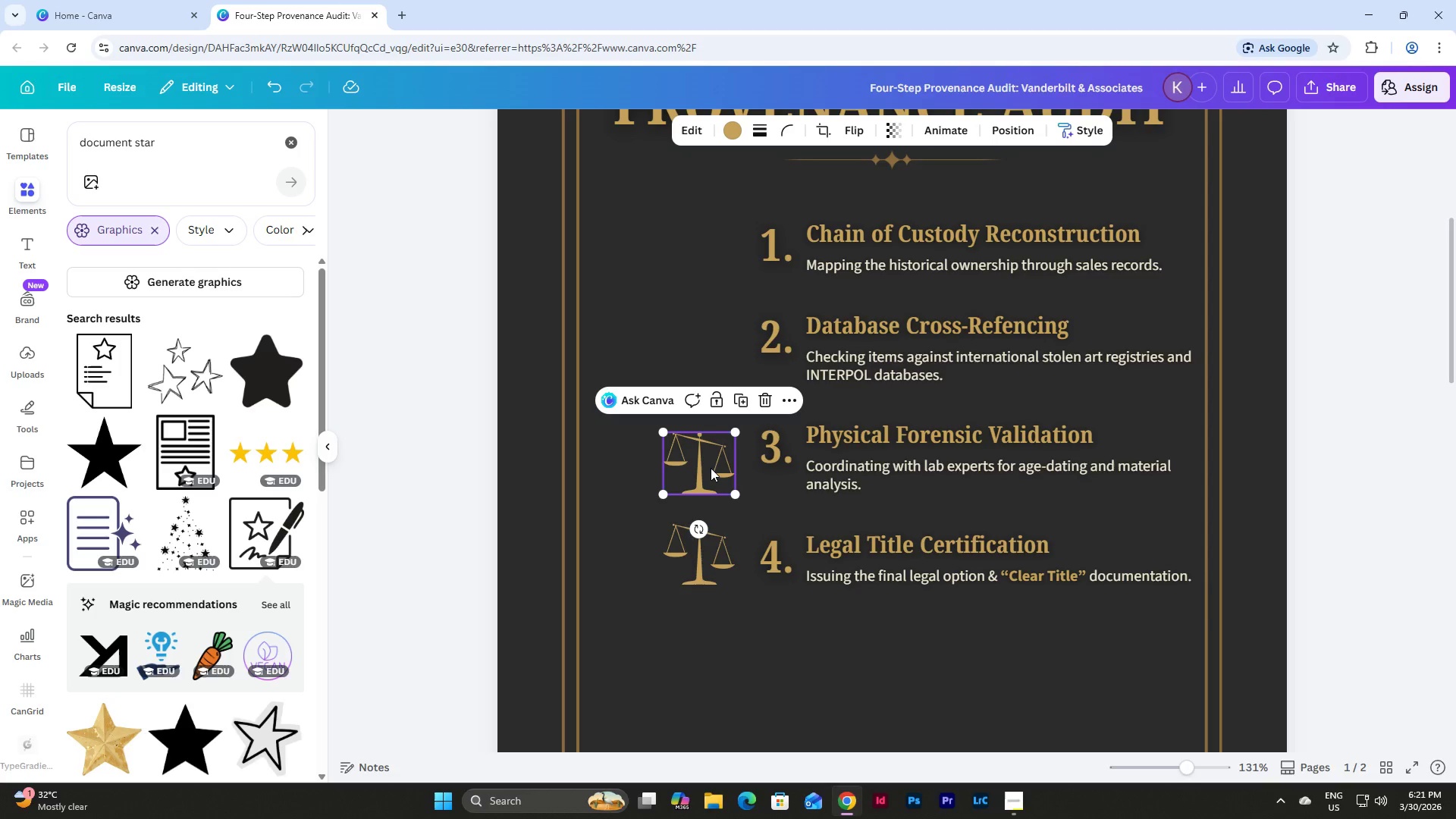 
double_click([711, 468])
 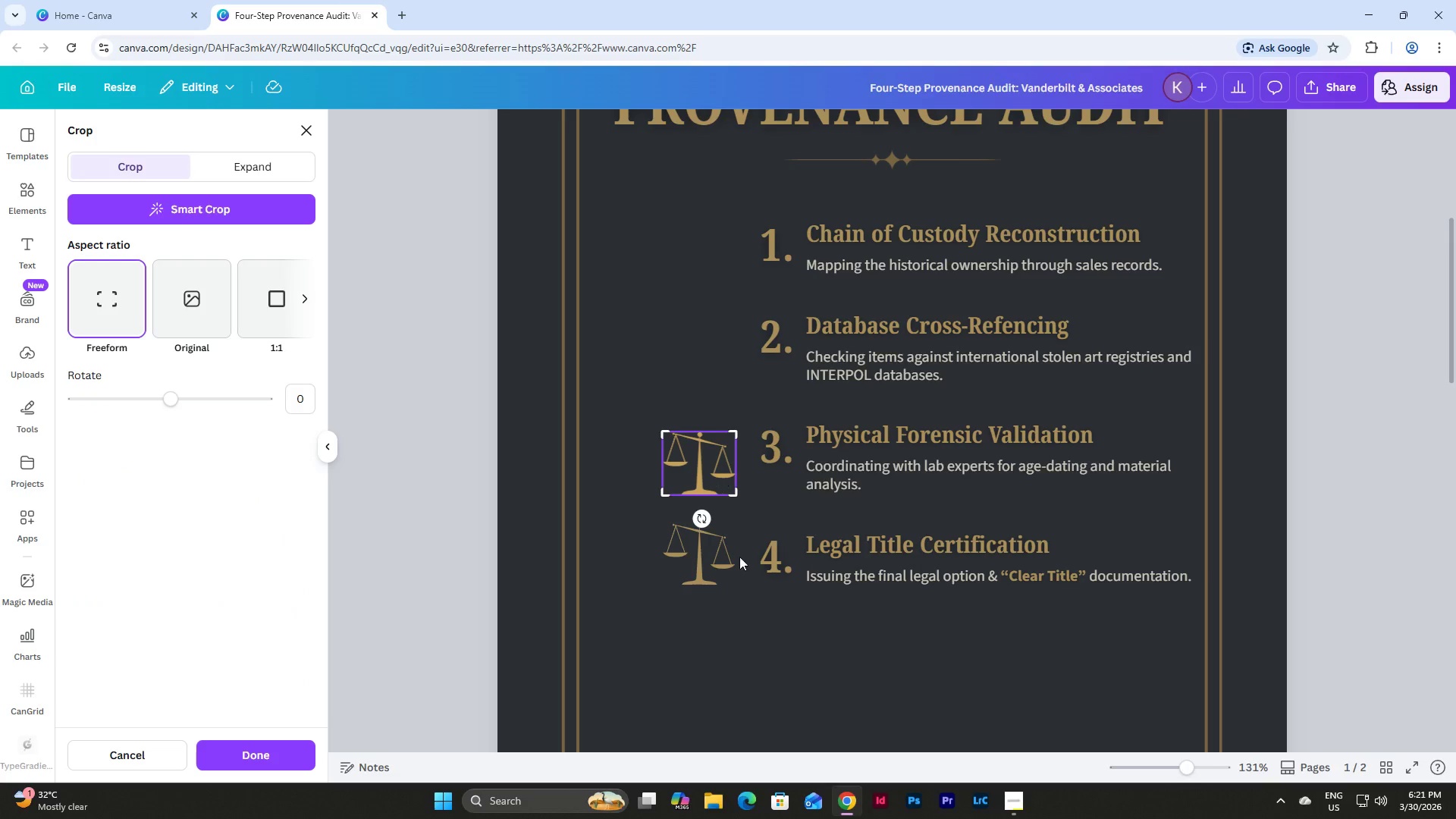 
left_click([756, 613])
 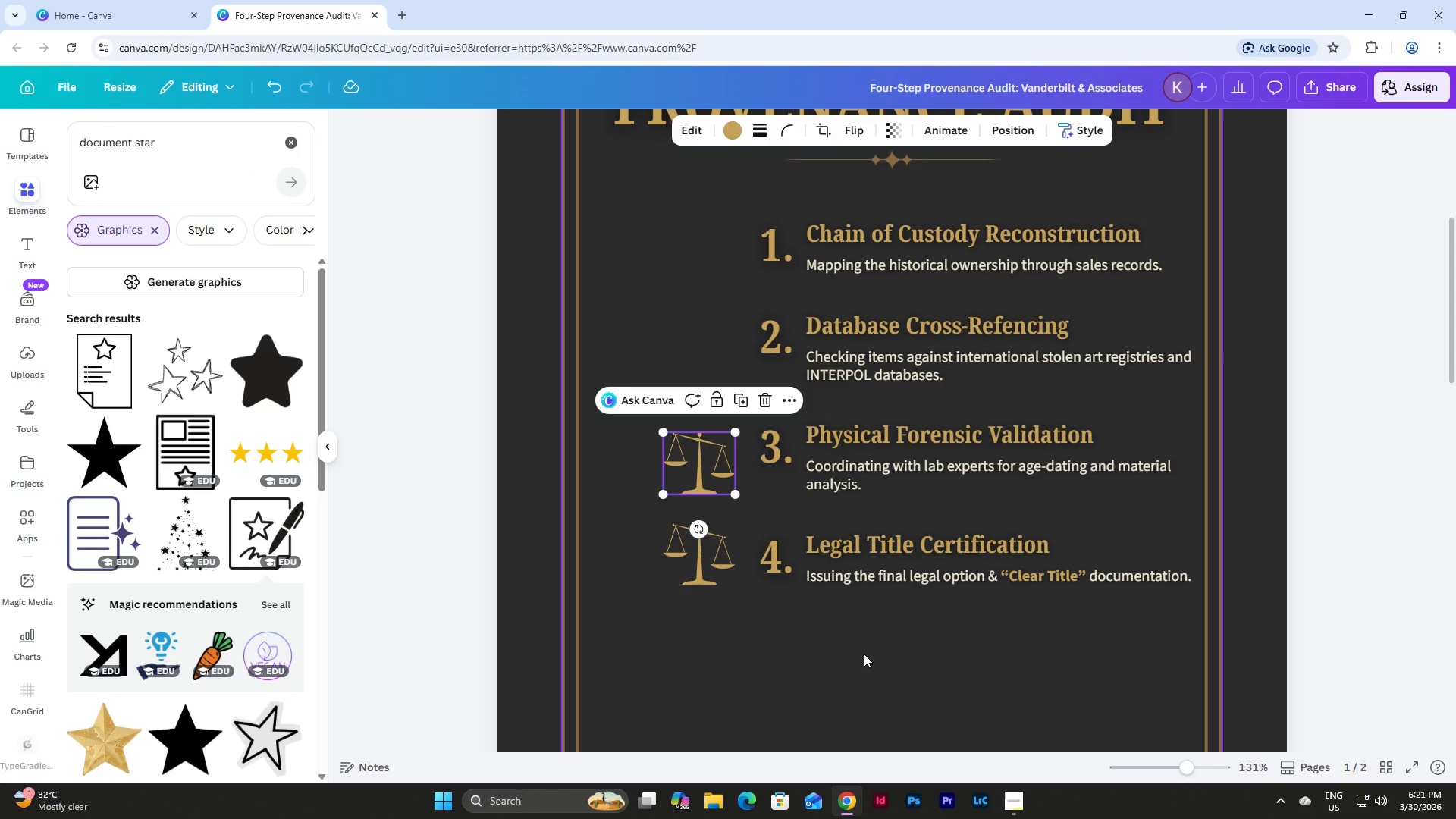 
wait(9.0)
 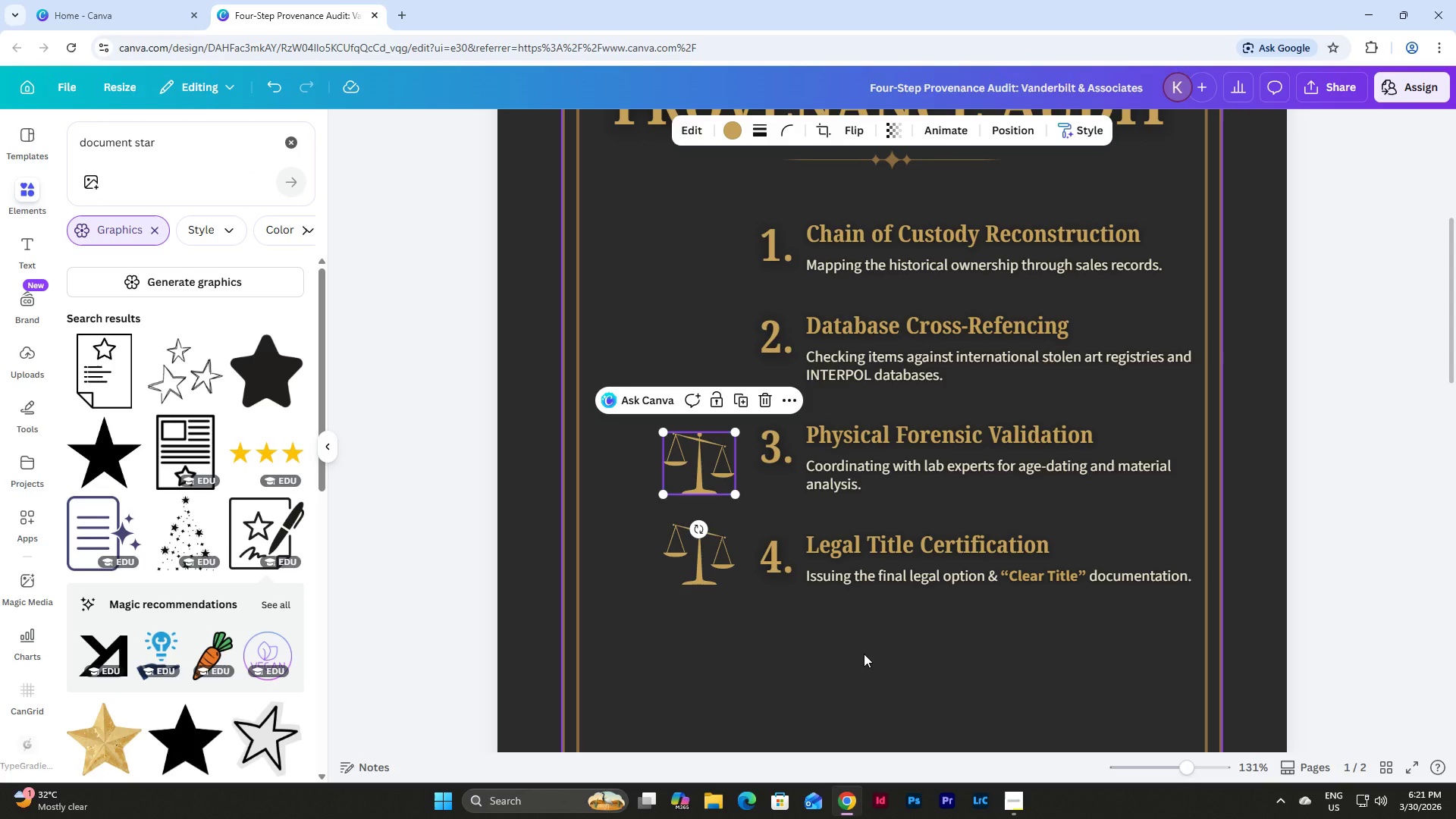 
left_click_drag(start_coordinate=[206, 149], to_coordinate=[72, 136])
 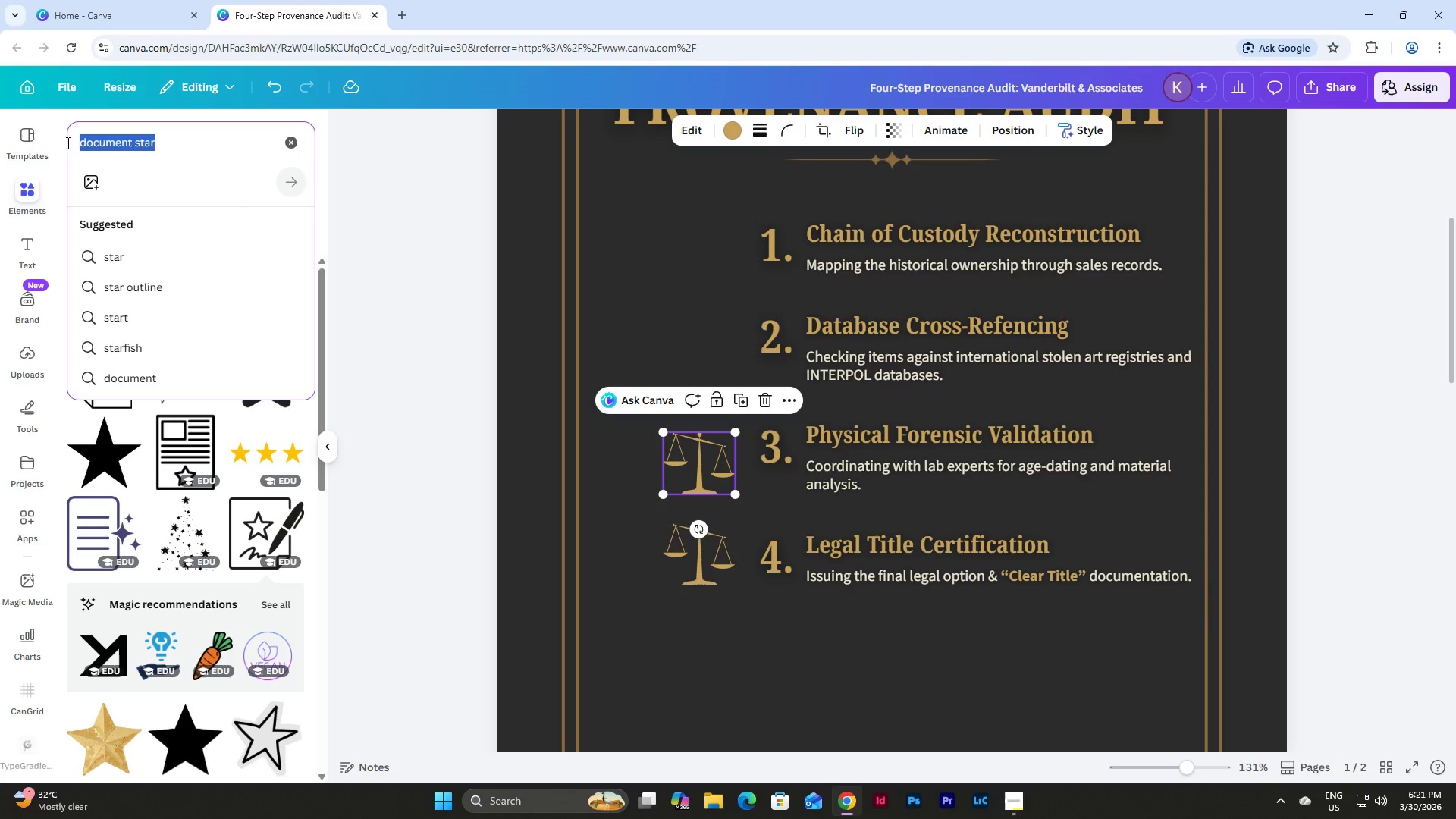 
type(mico)
key(Backspace)
type(ro)
 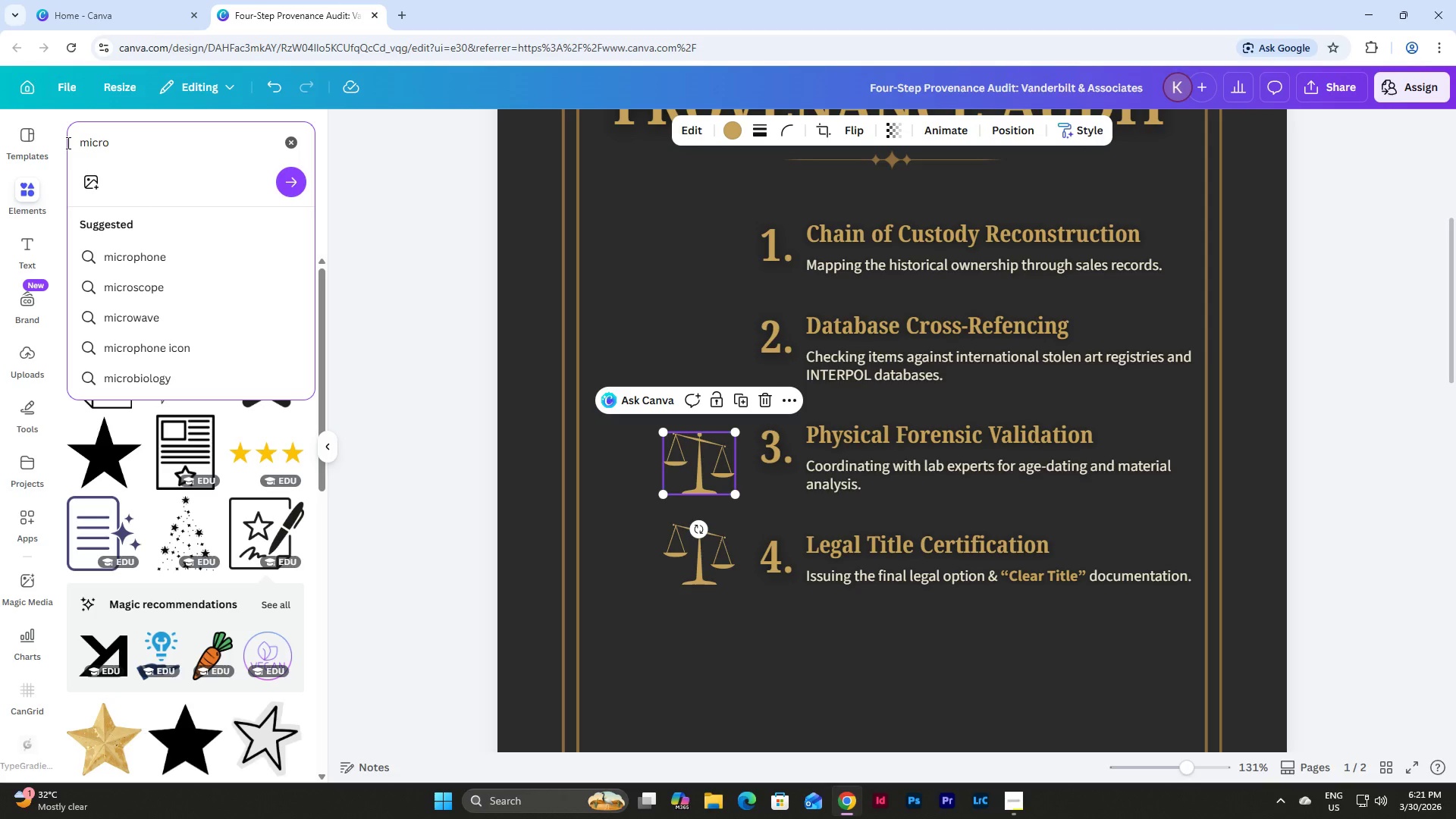 
wait(9.03)
 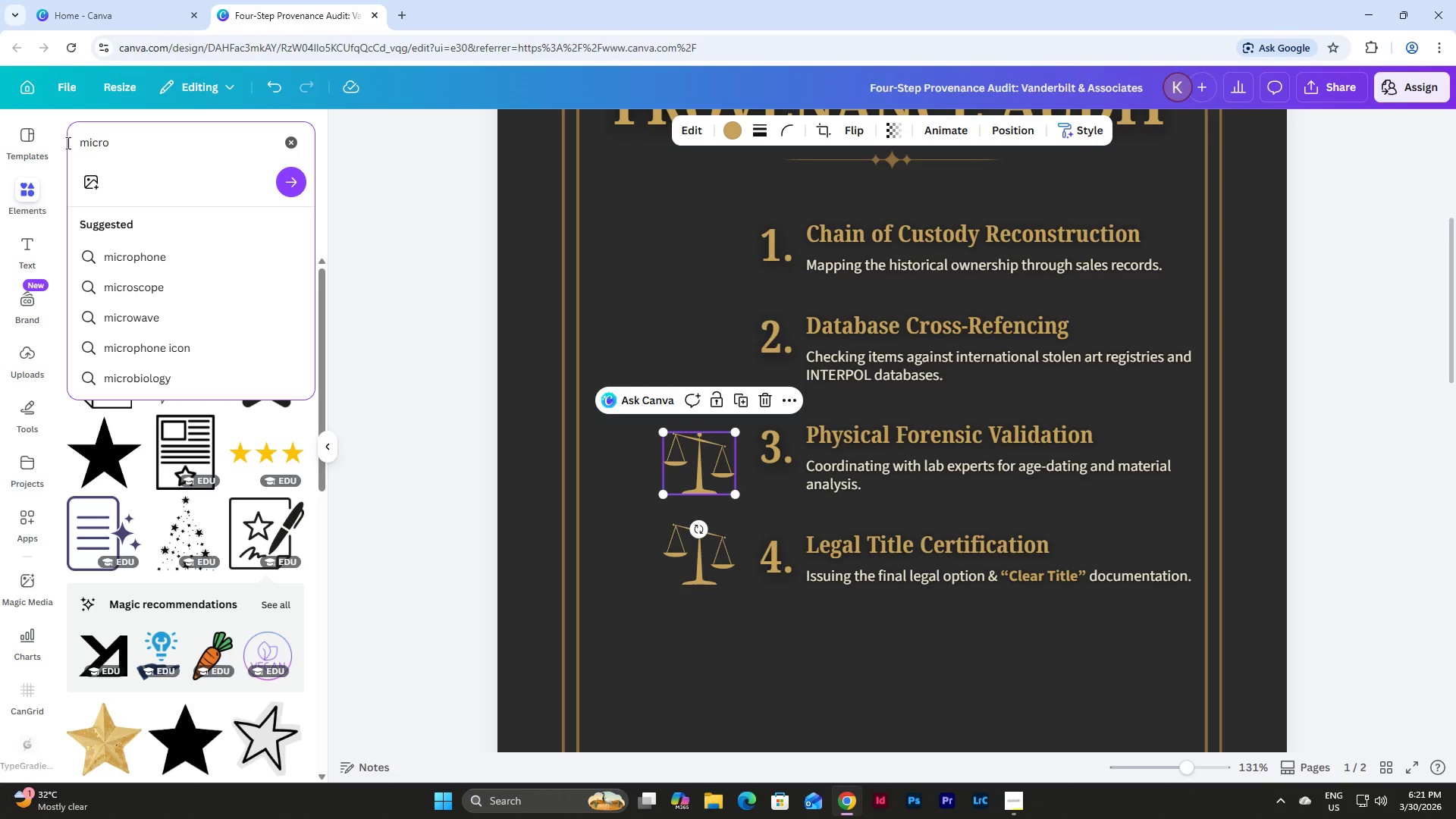 
key(Backspace)
 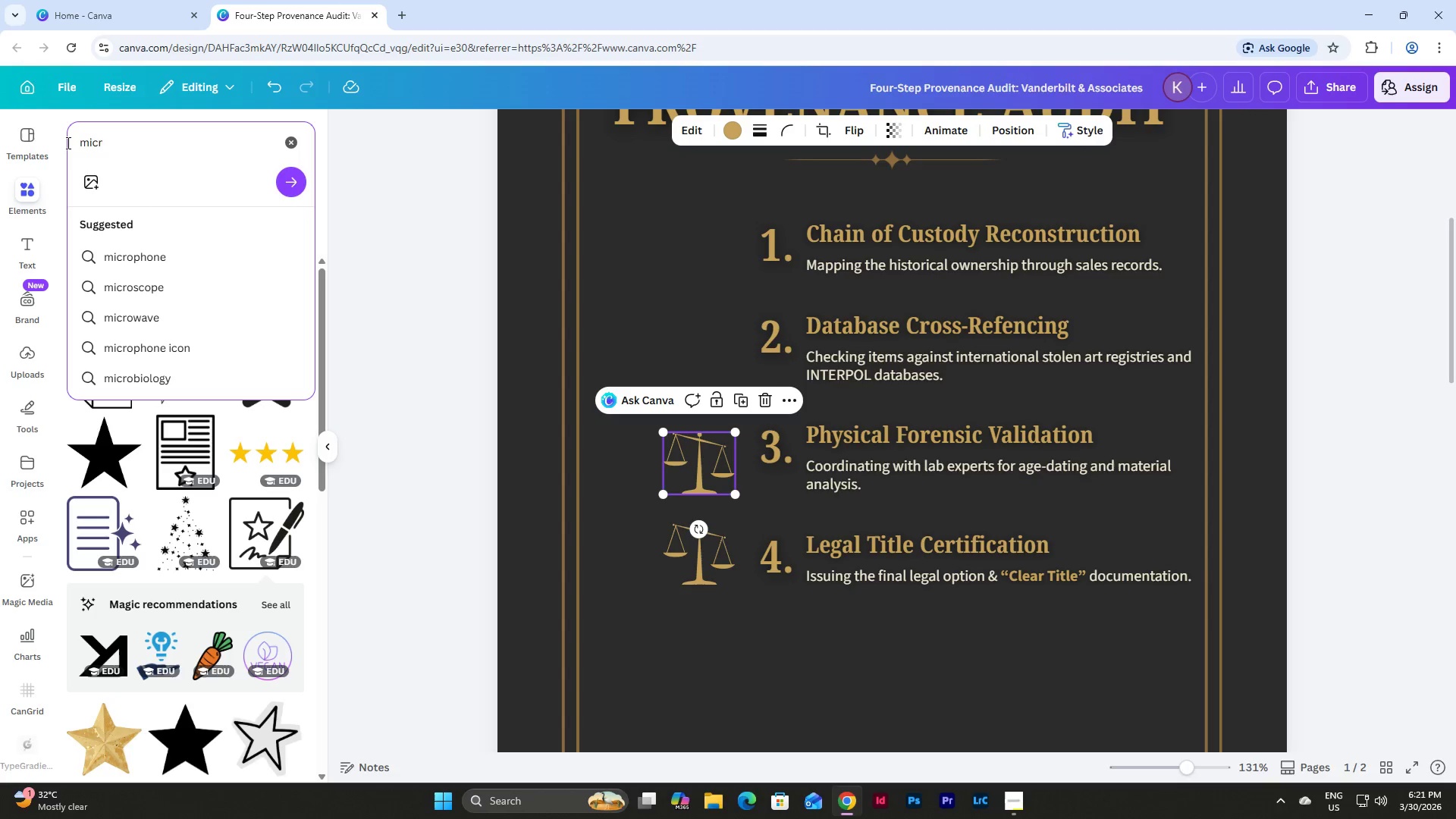 
key(Backspace)
 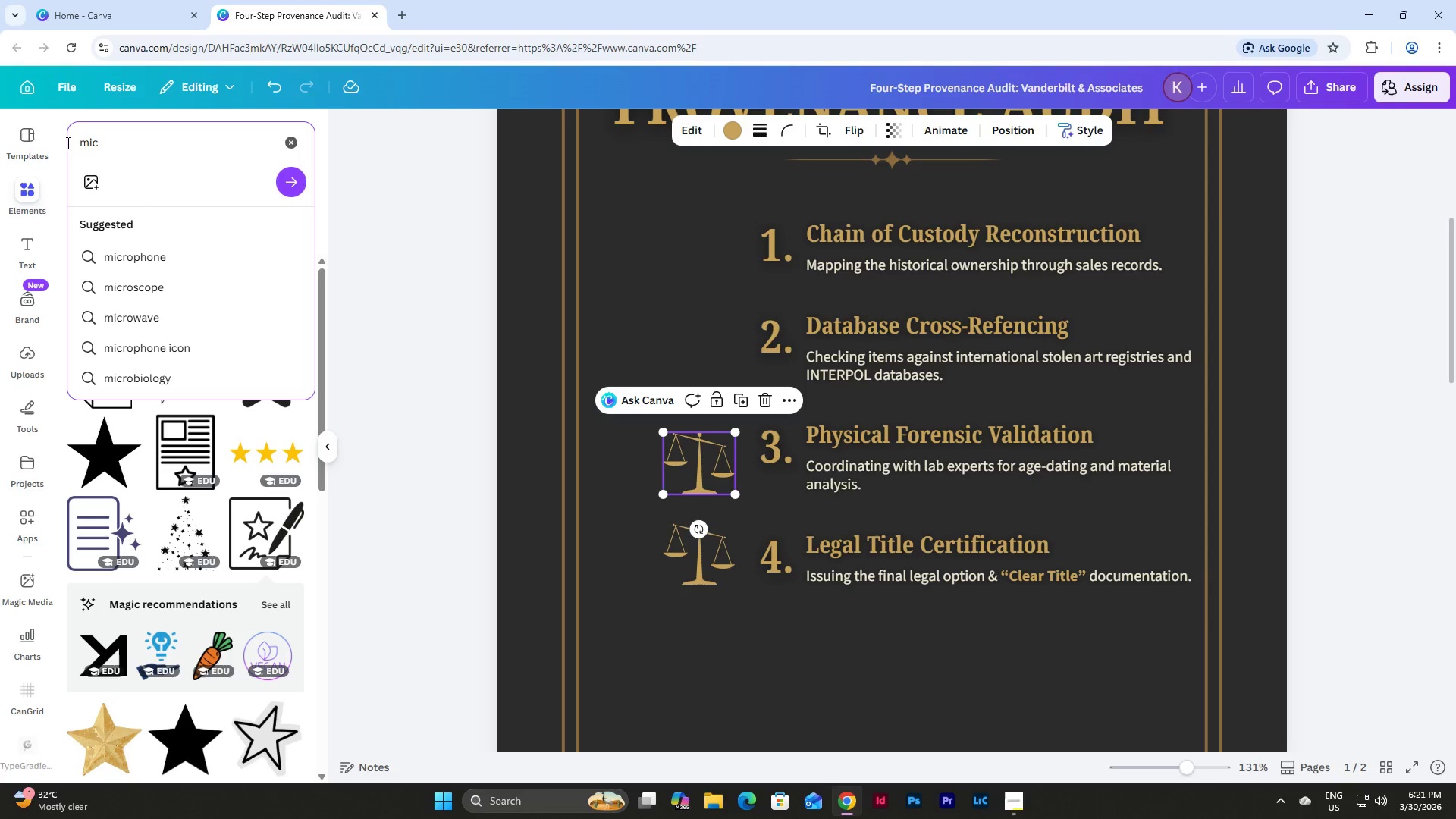 
key(Backspace)
 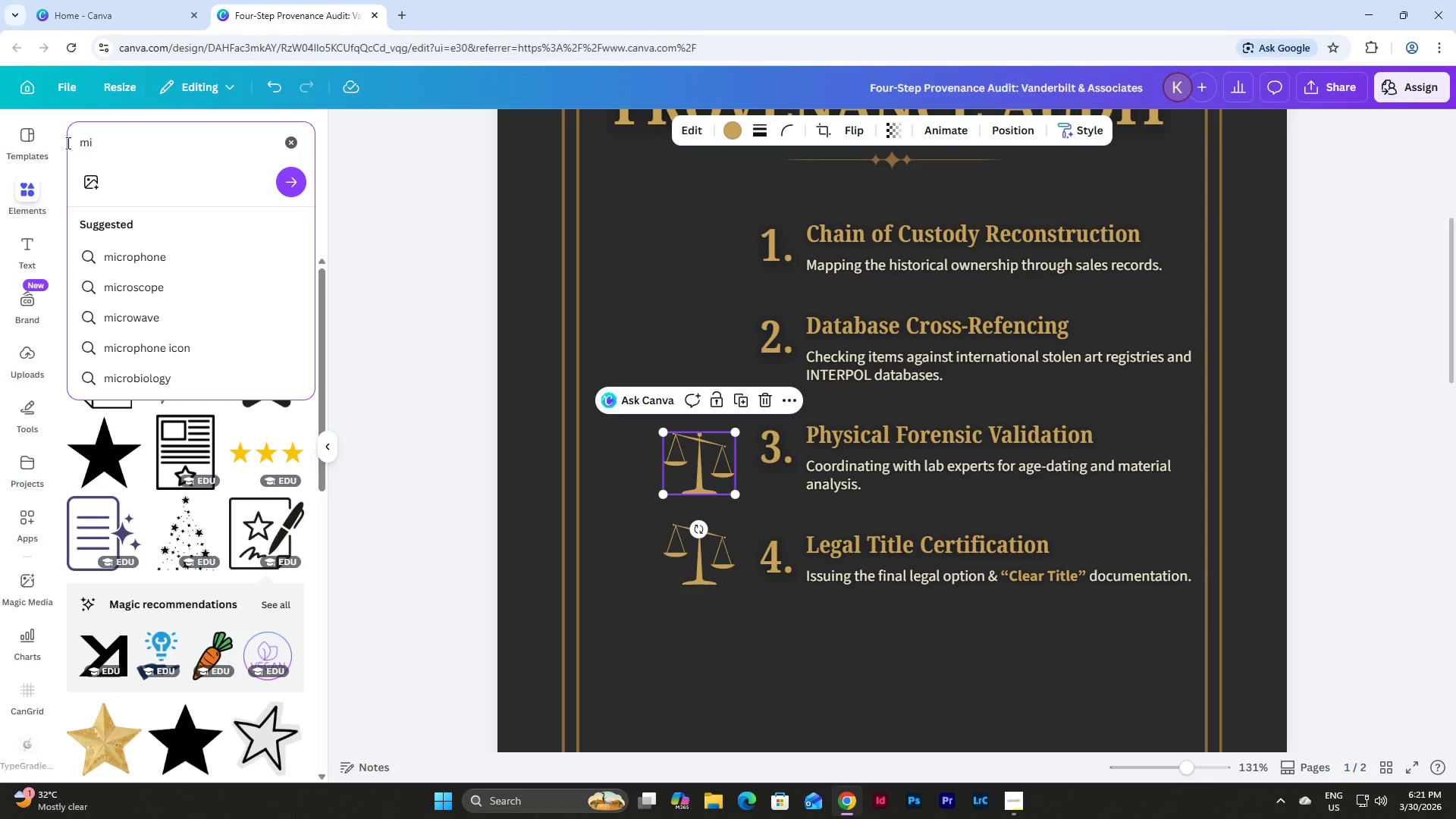 
key(Backspace)
 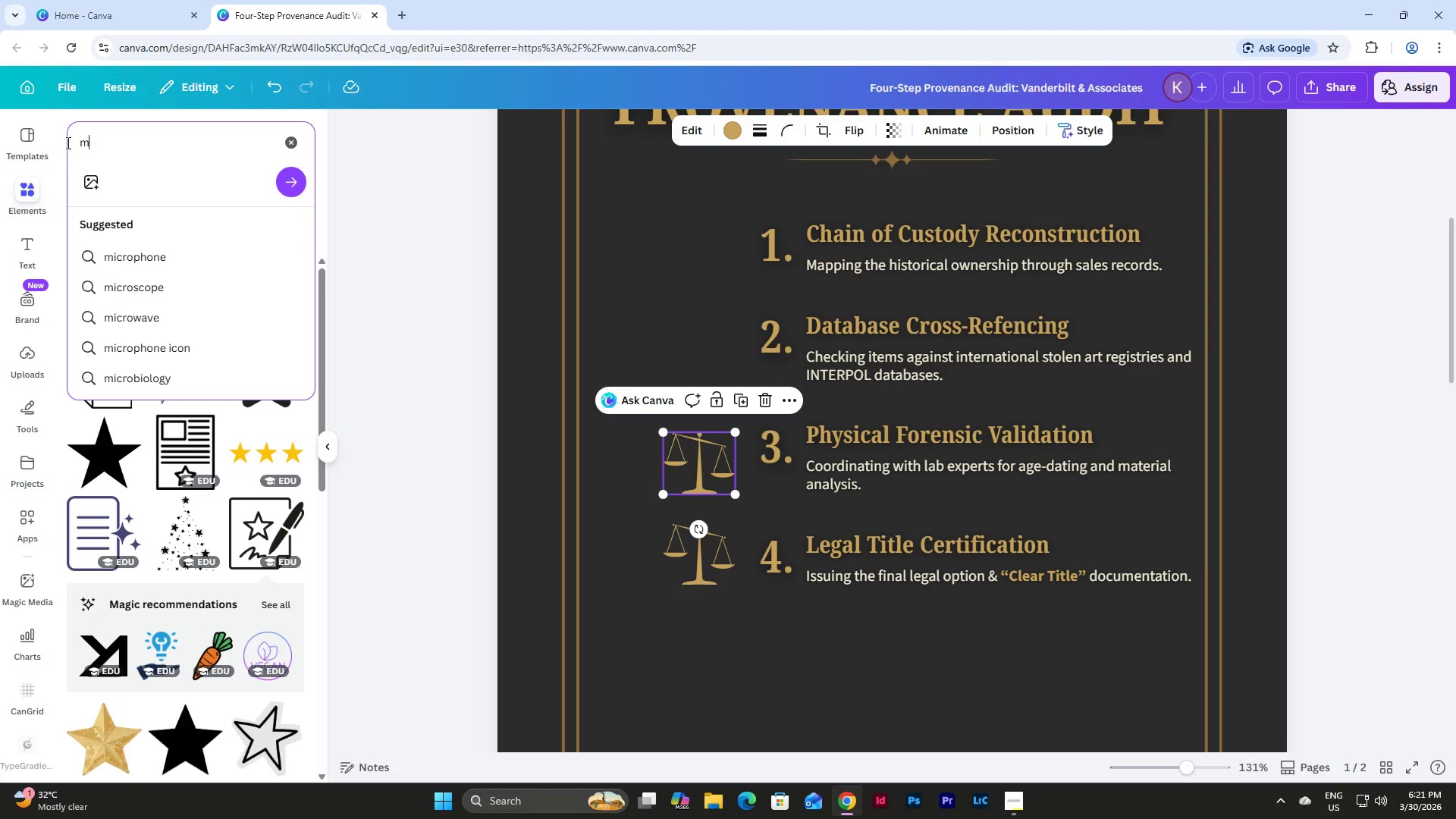 
key(Backspace)
 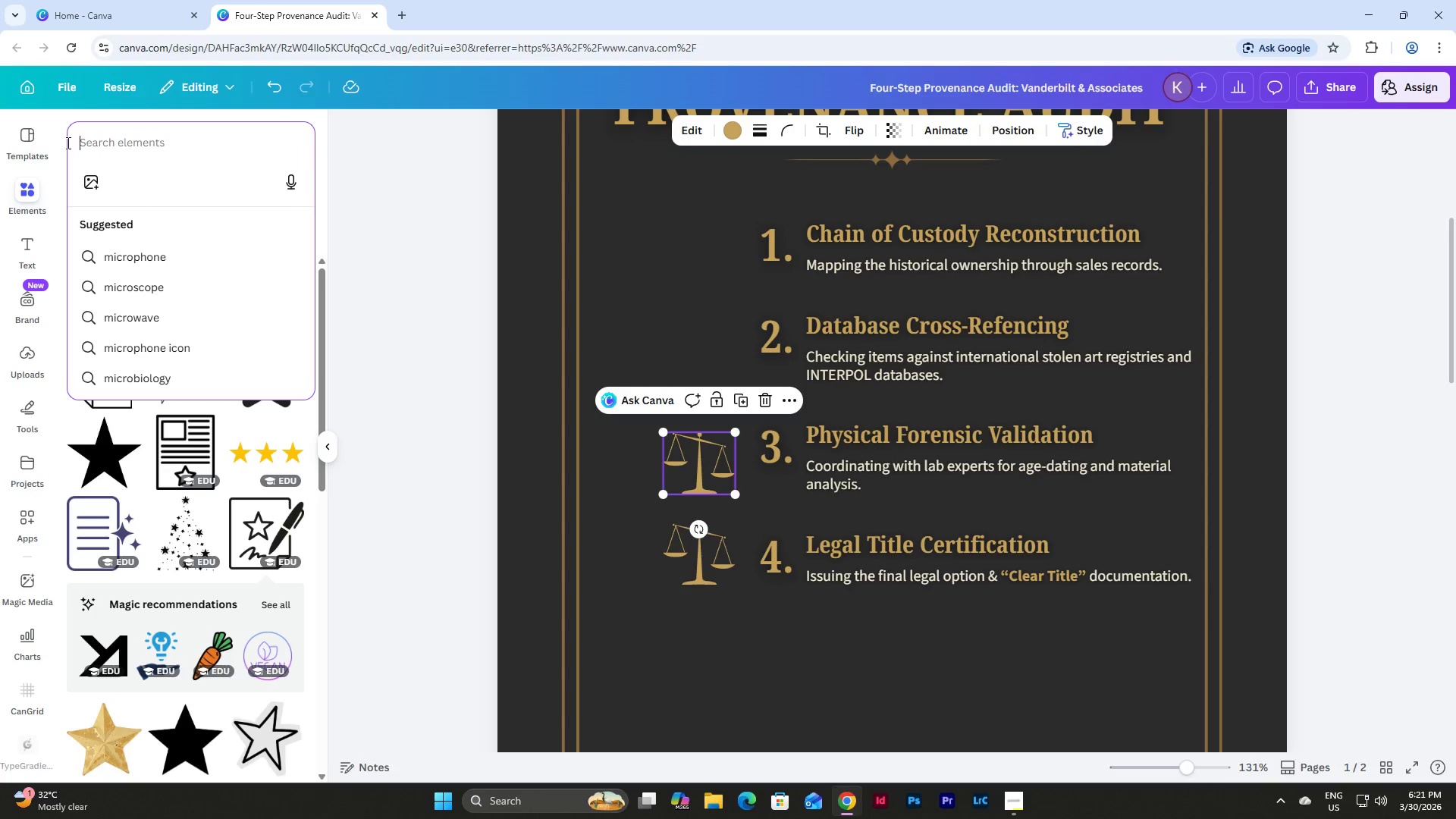 
key(Backspace)
 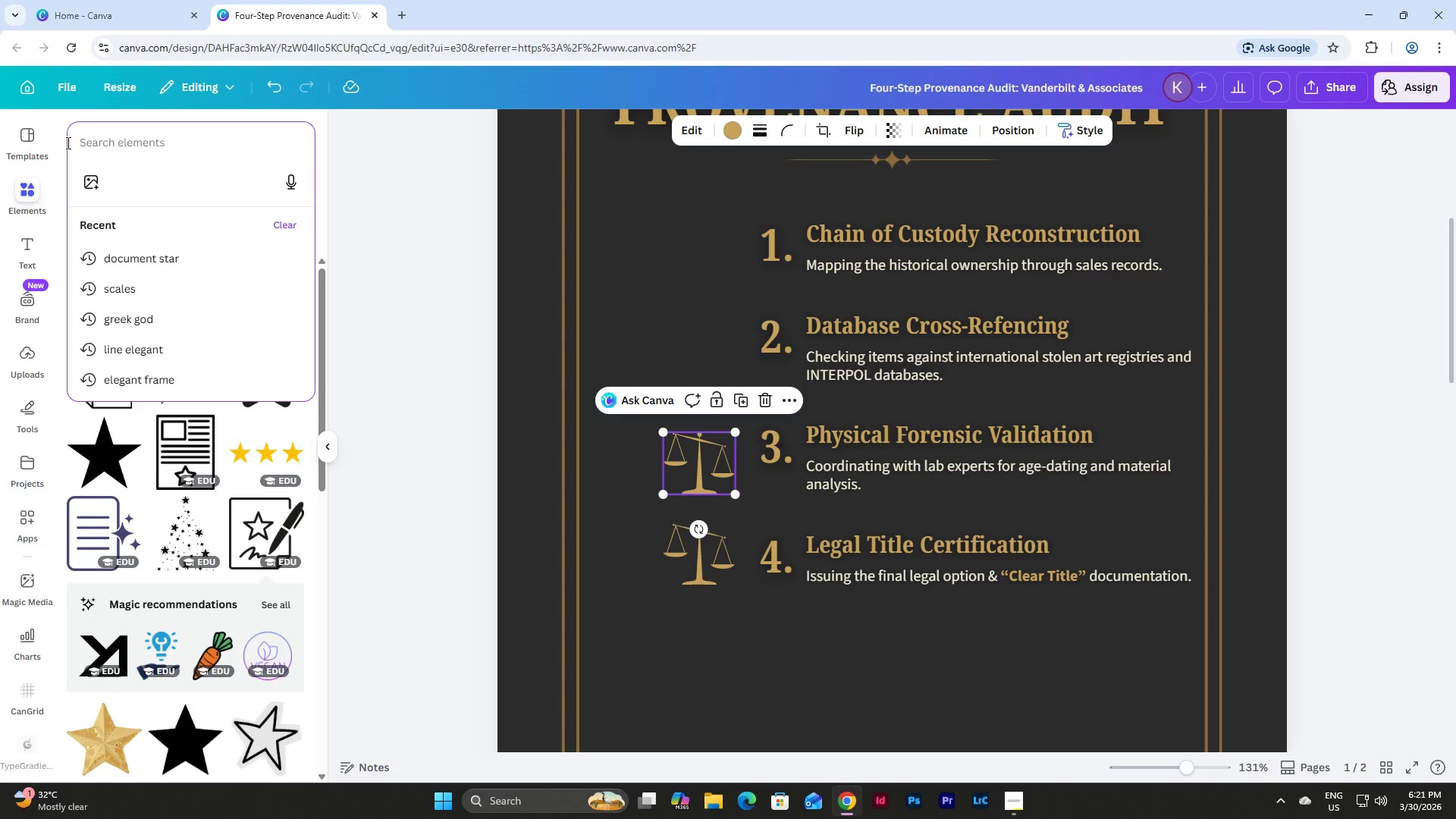 
wait(8.53)
 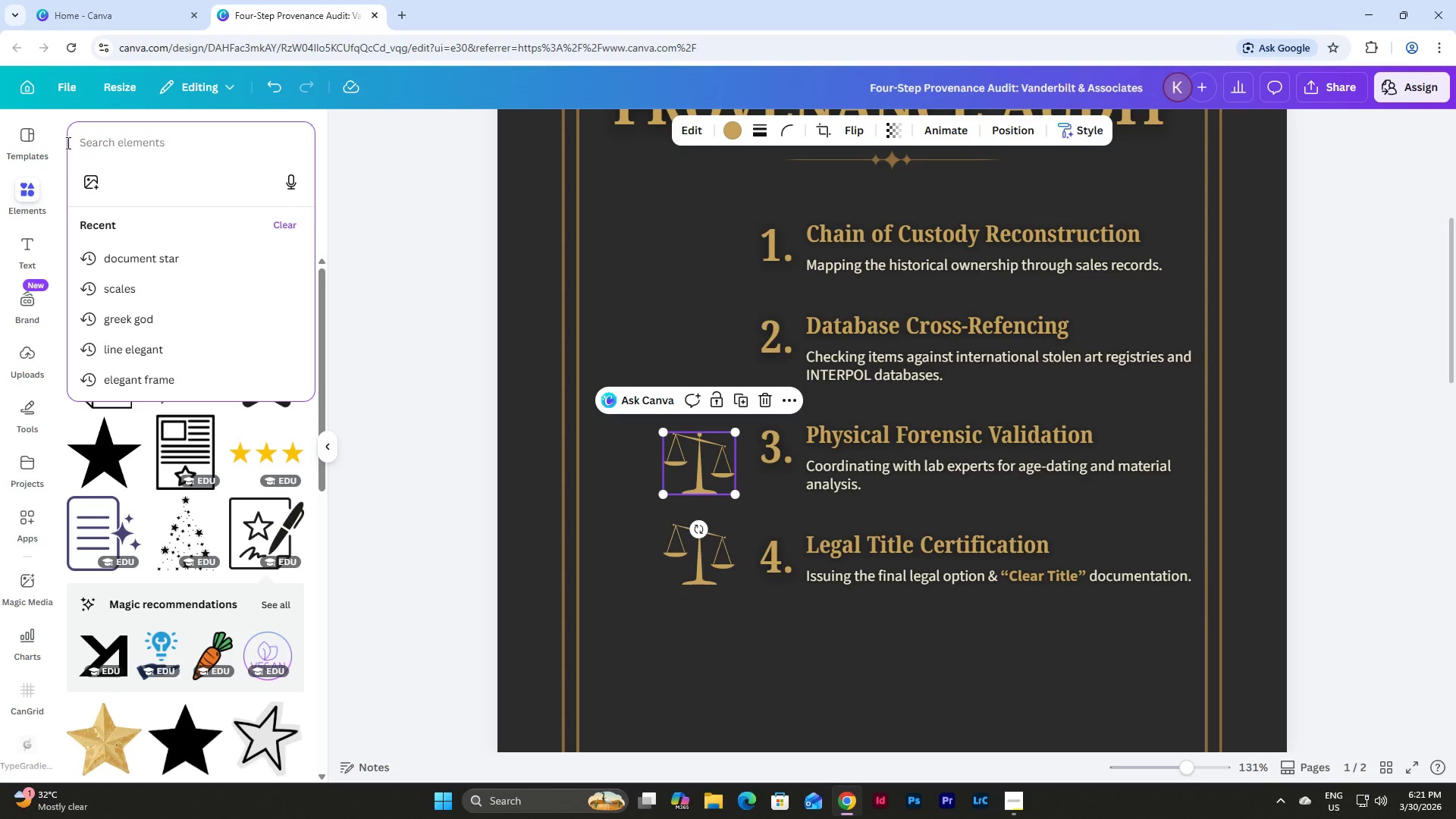 
left_click([111, 153])
 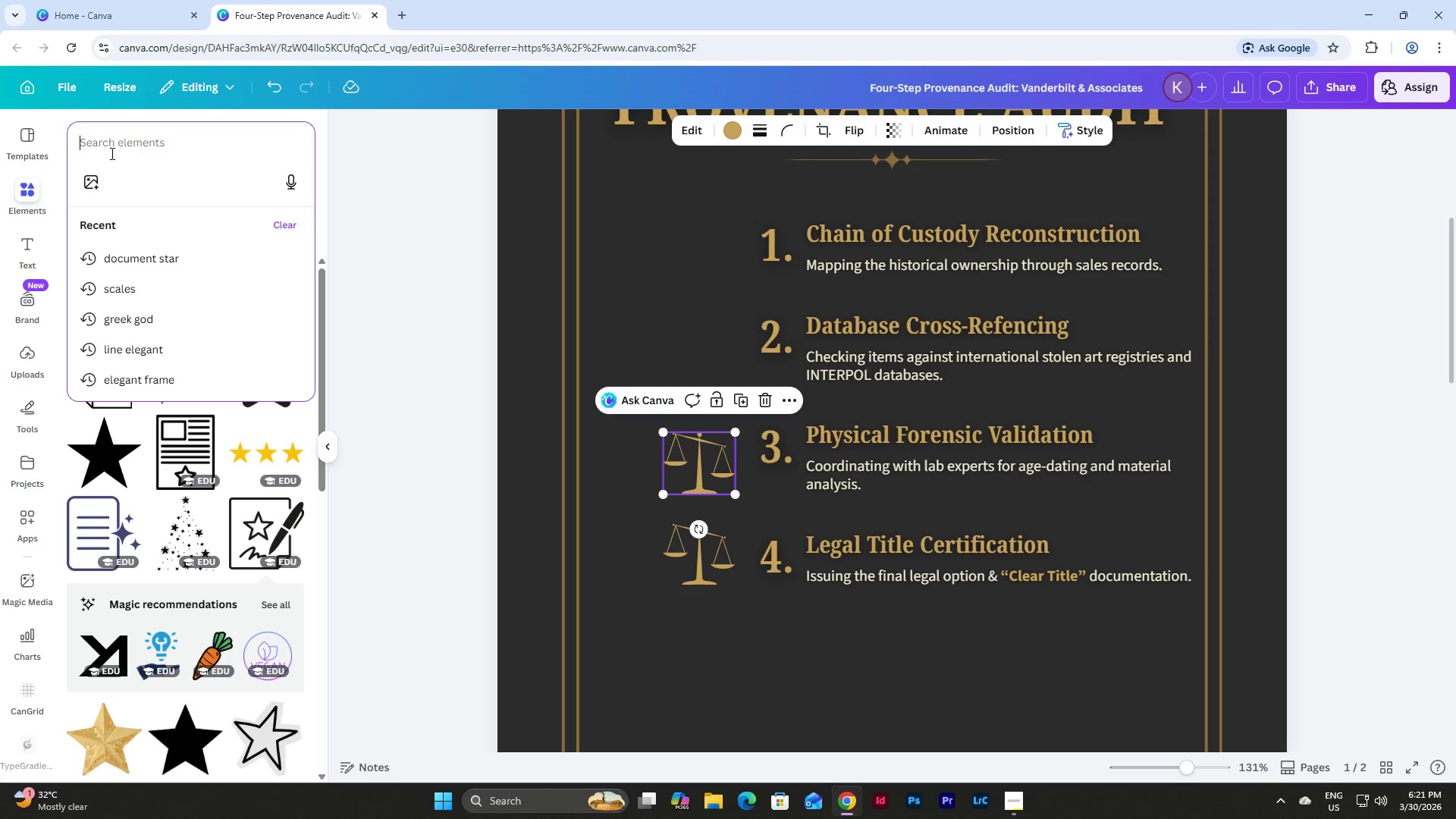 
wait(6.8)
 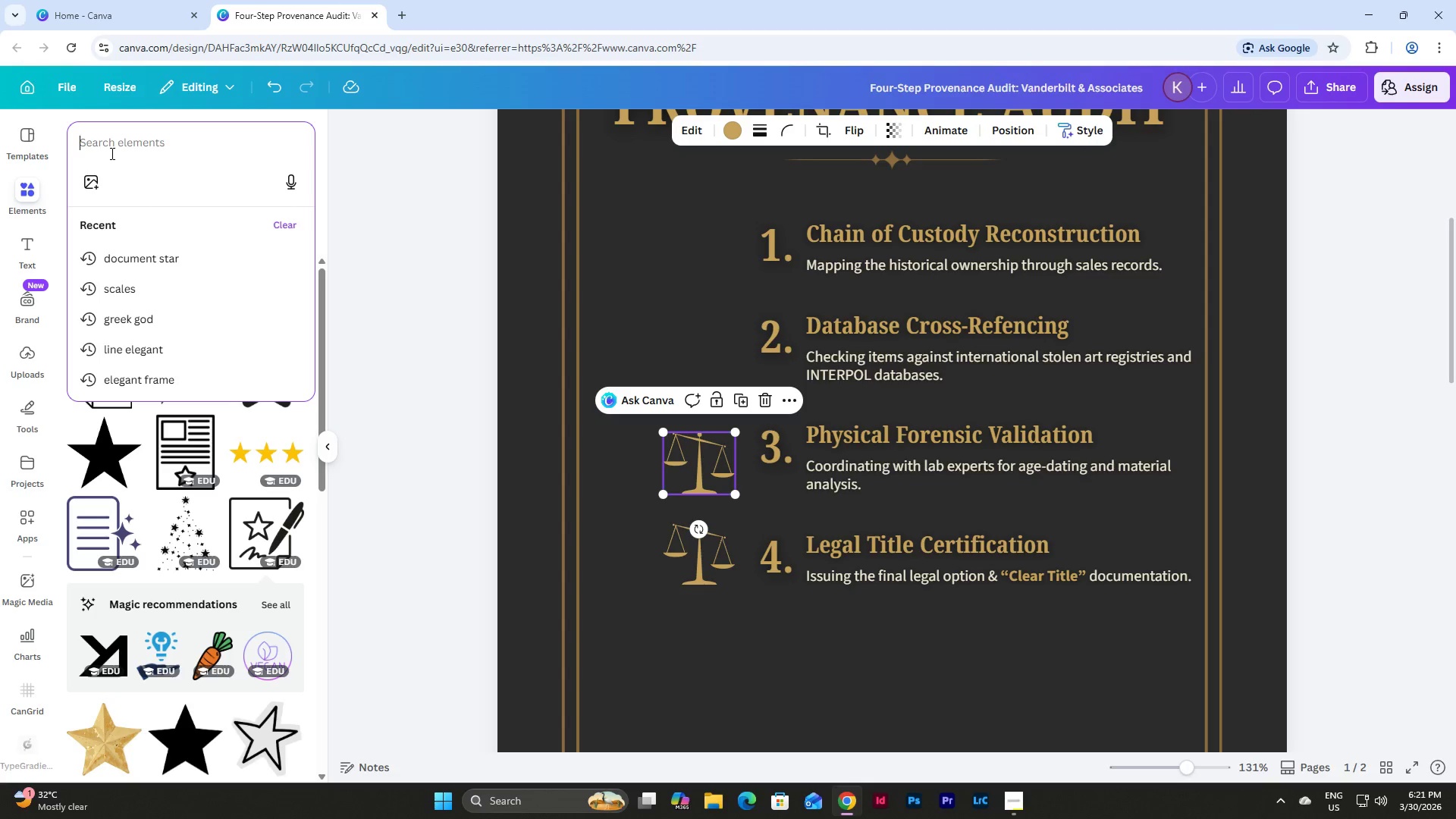 
left_click([111, 123])
 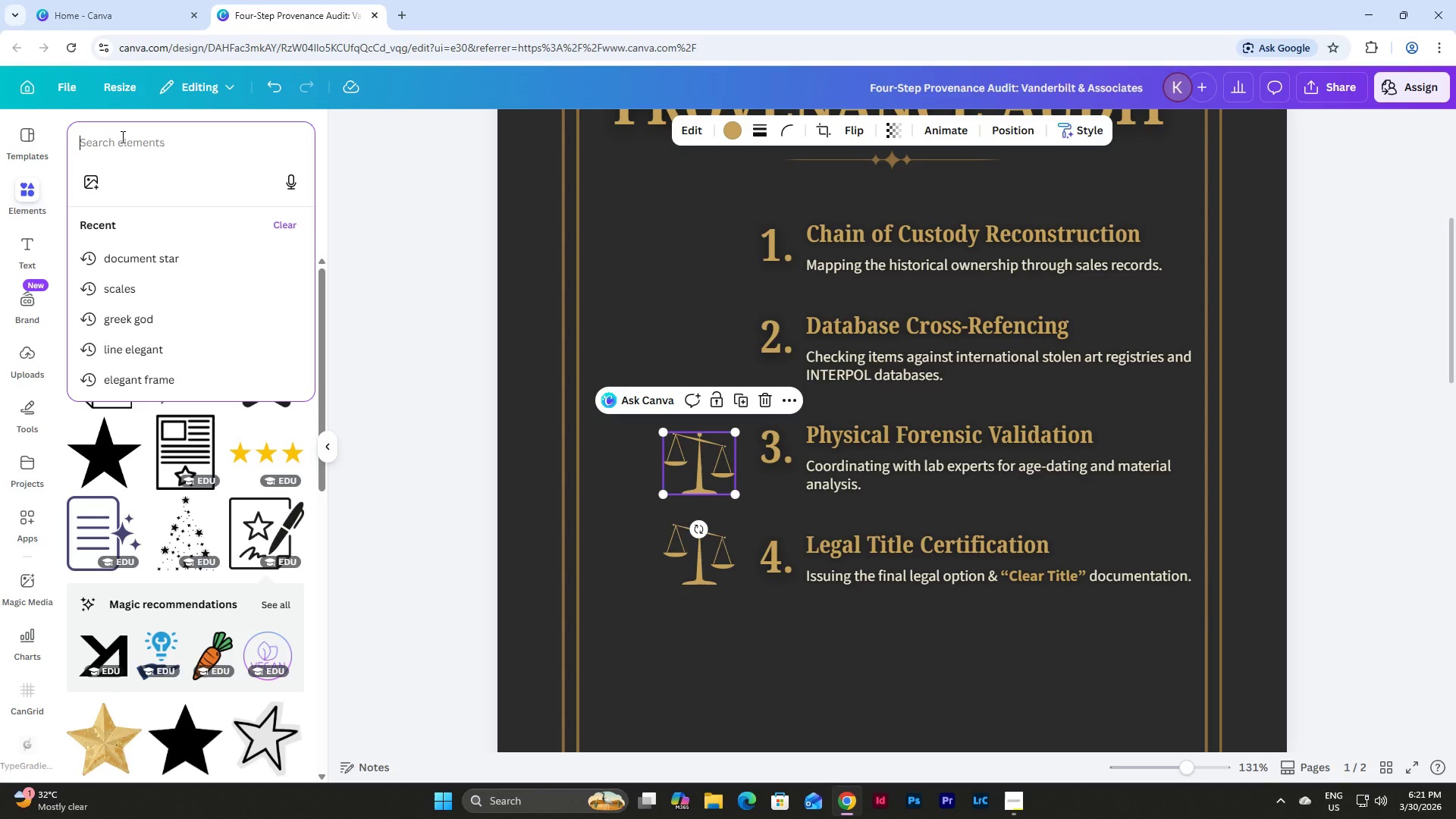 
type(hopital)
key(Backspace)
key(Backspace)
key(Backspace)
key(Backspace)
key(Backspace)
type(spital)
 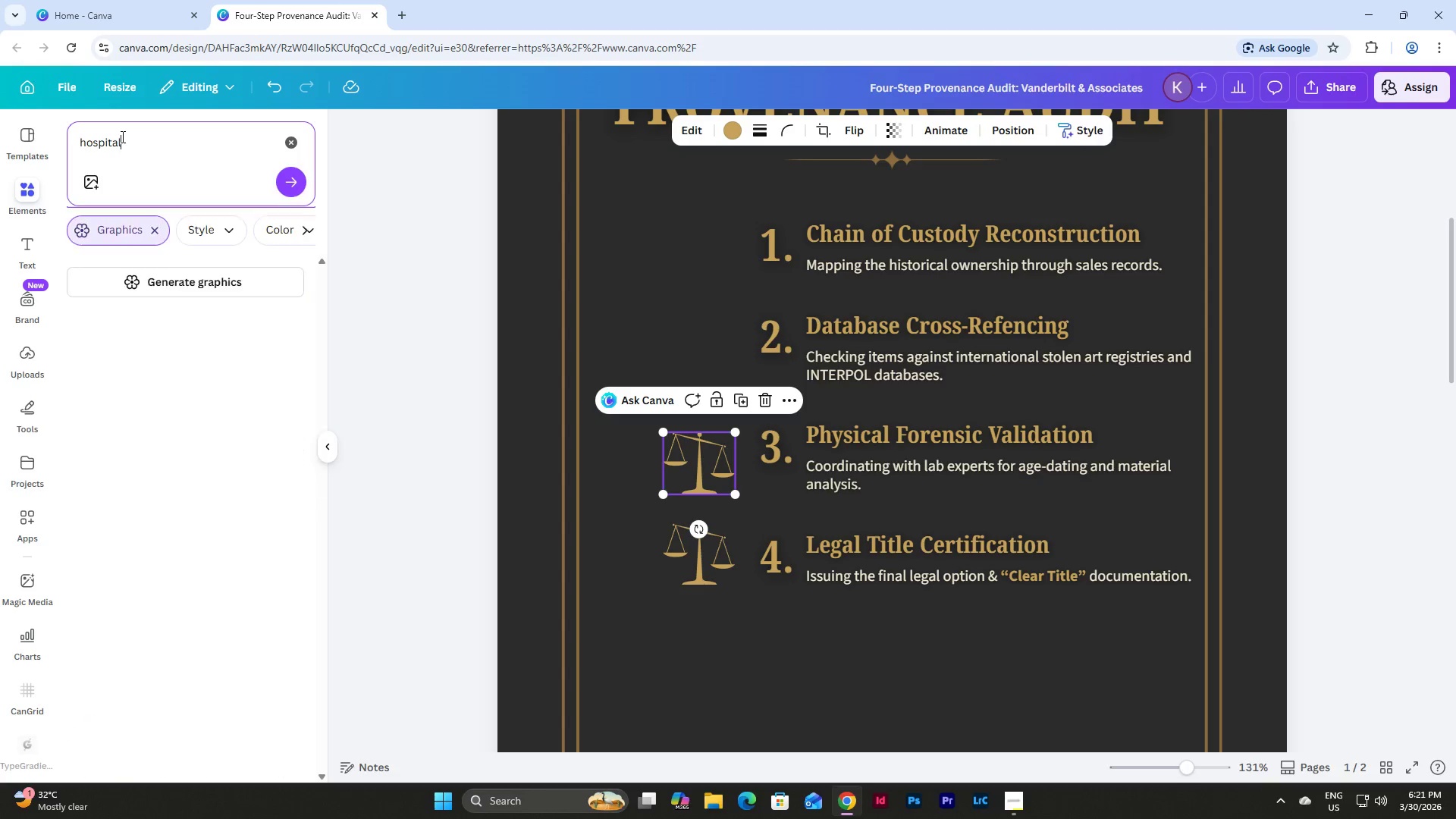 
key(Enter)
 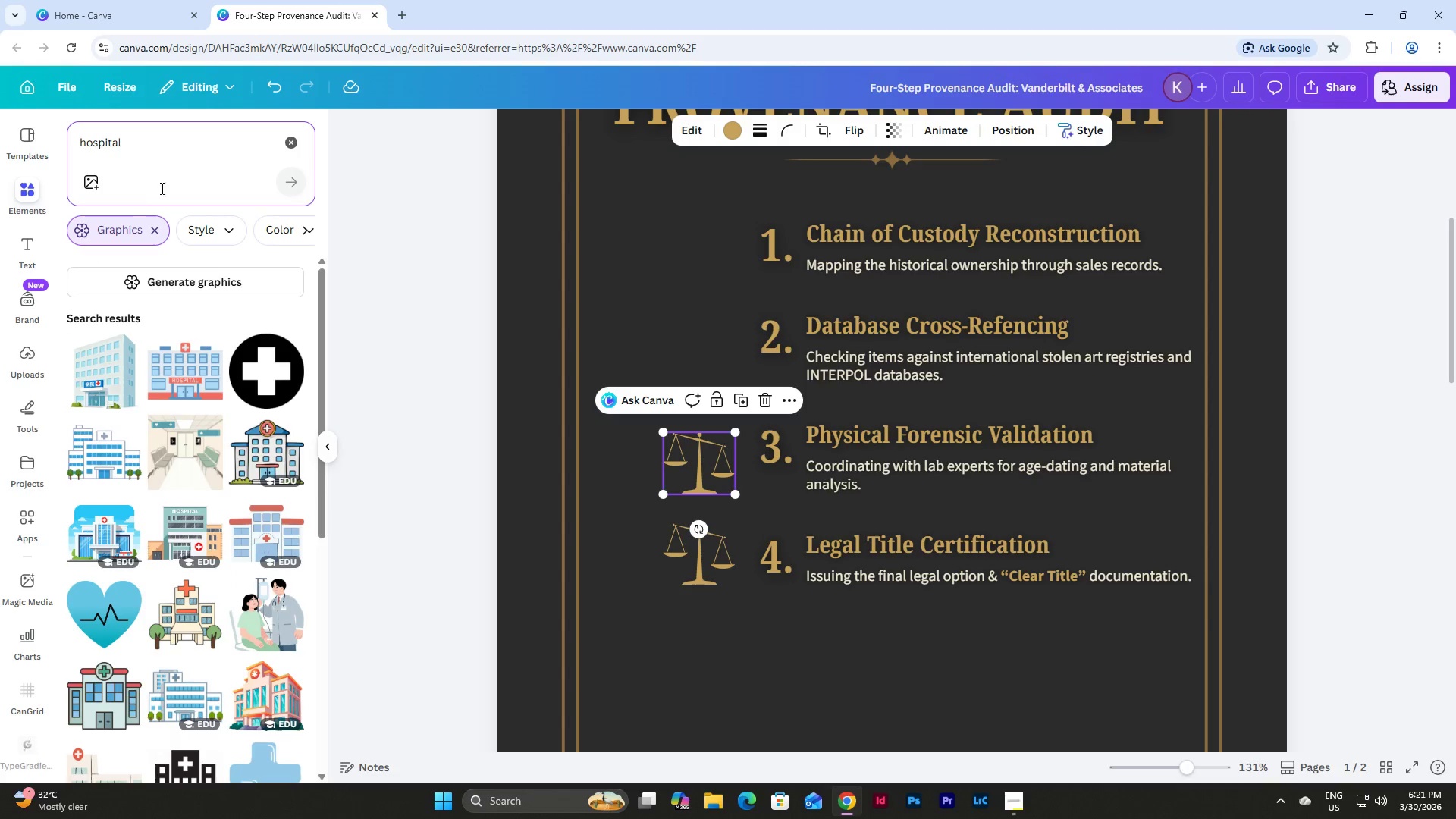 
scroll: coordinate [148, 425], scroll_direction: down, amount: 15.0
 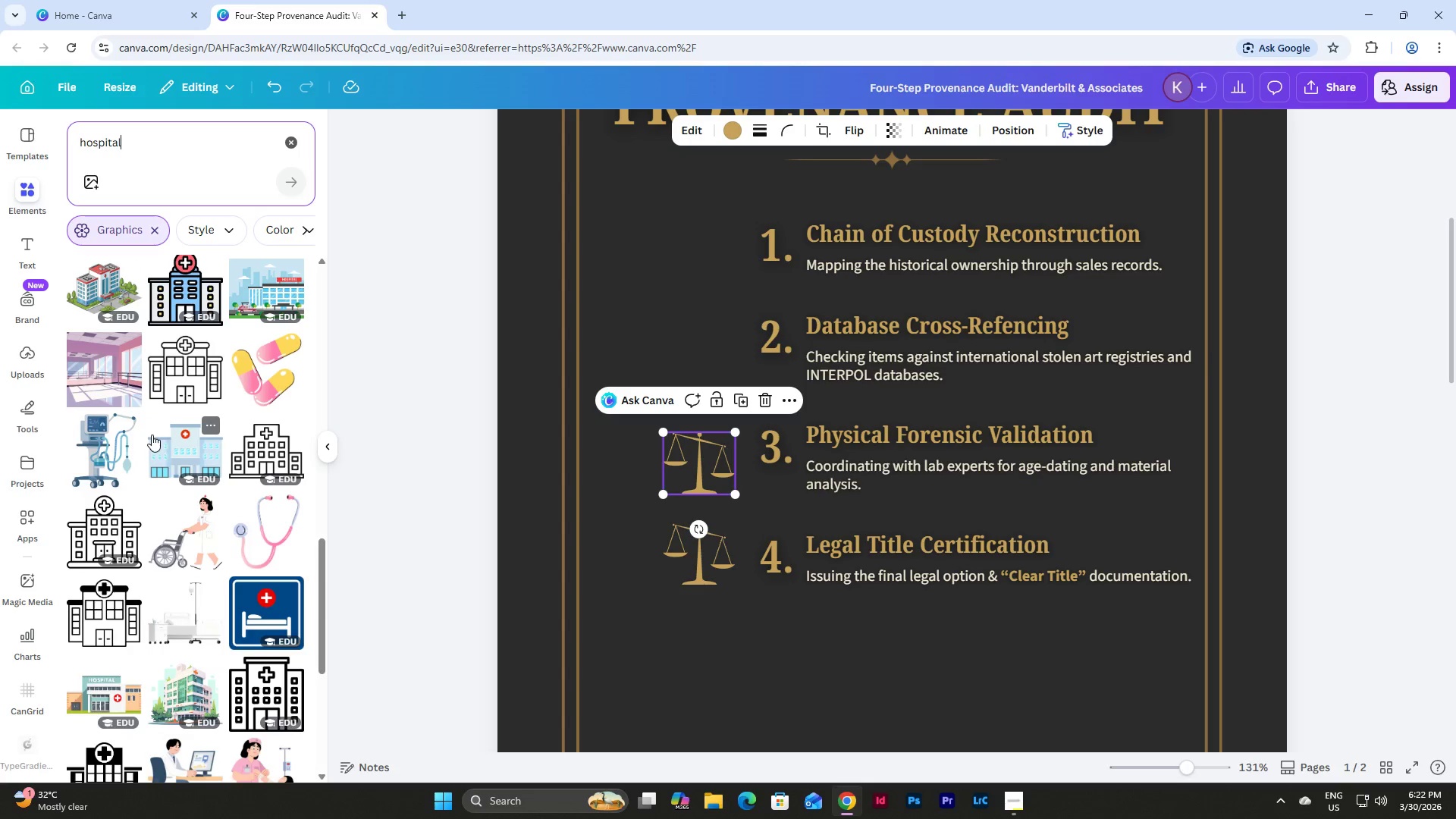 
mouse_move([136, 427])
 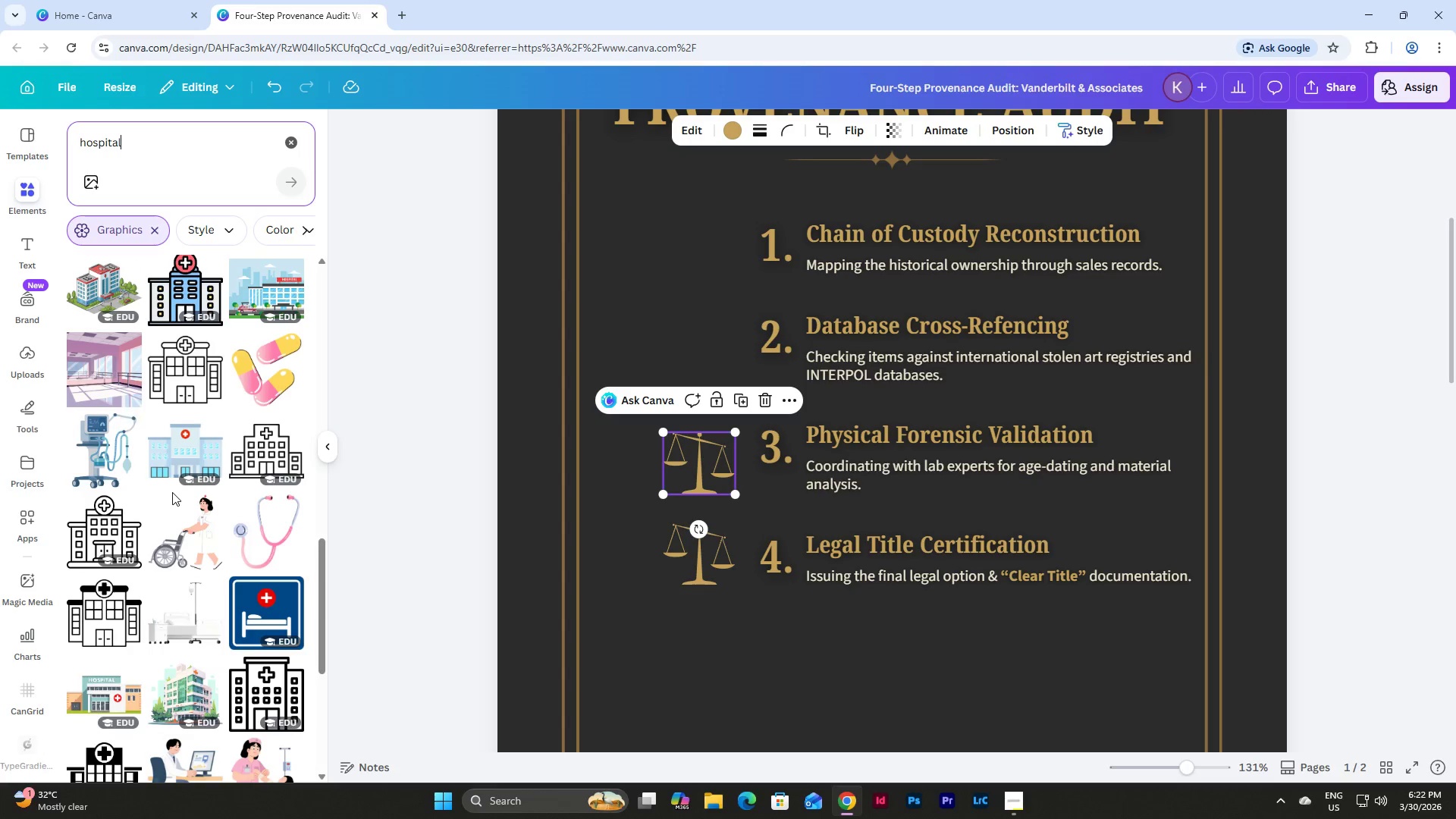 
scroll: coordinate [172, 492], scroll_direction: down, amount: 11.0
 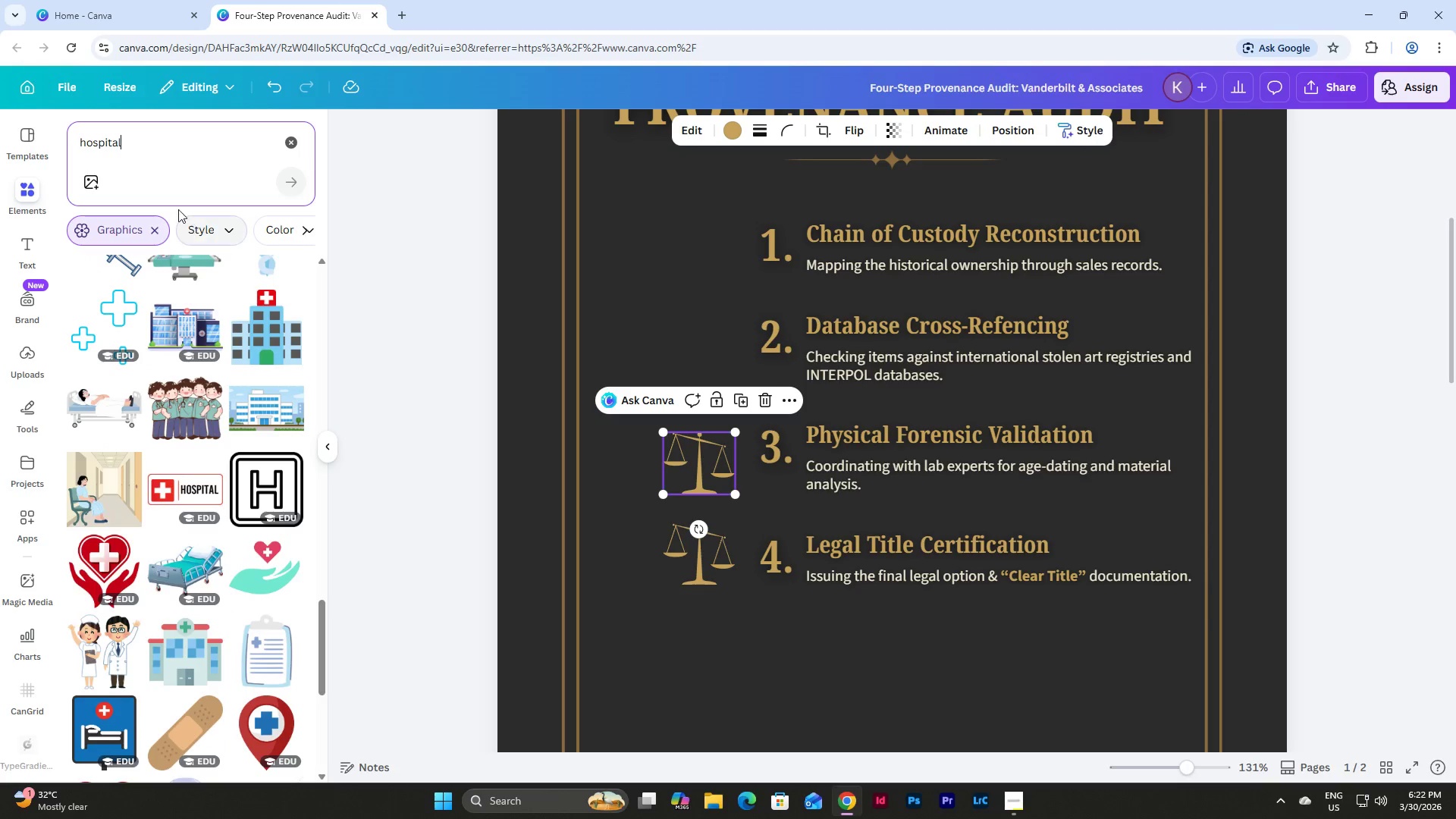 
left_click_drag(start_coordinate=[166, 149], to_coordinate=[71, 141])
 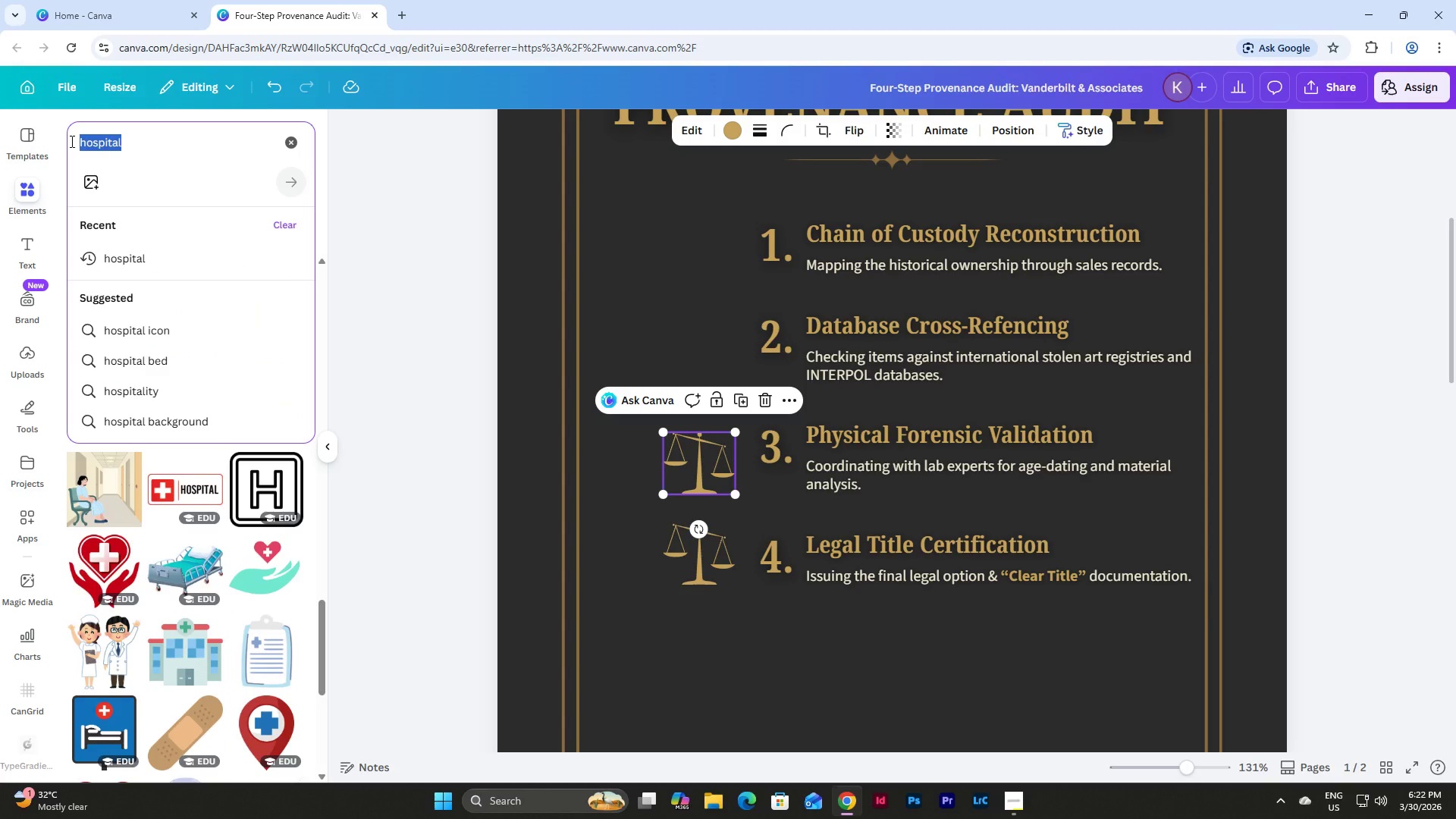 
type(microscopic)
 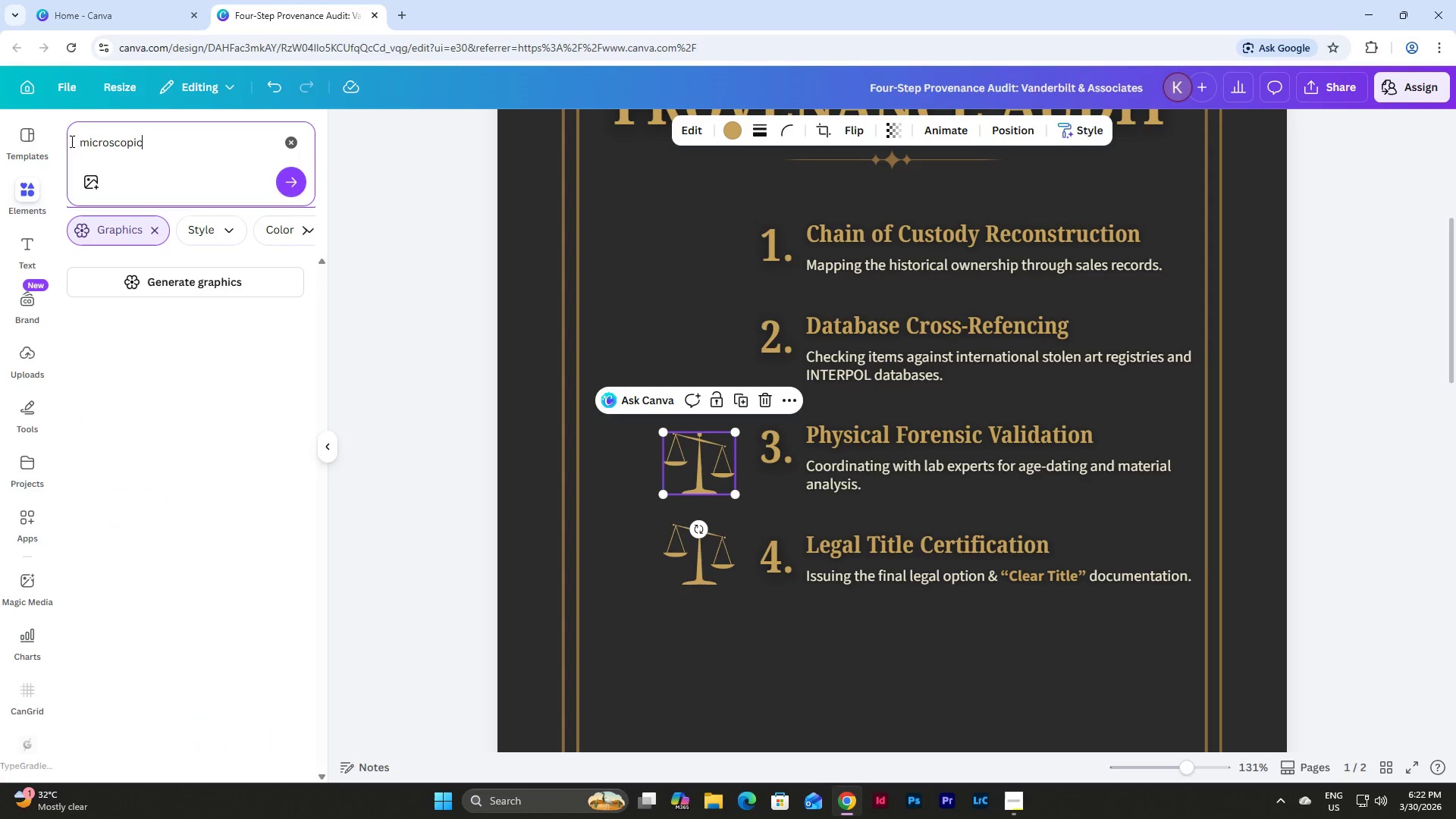 
key(Enter)
 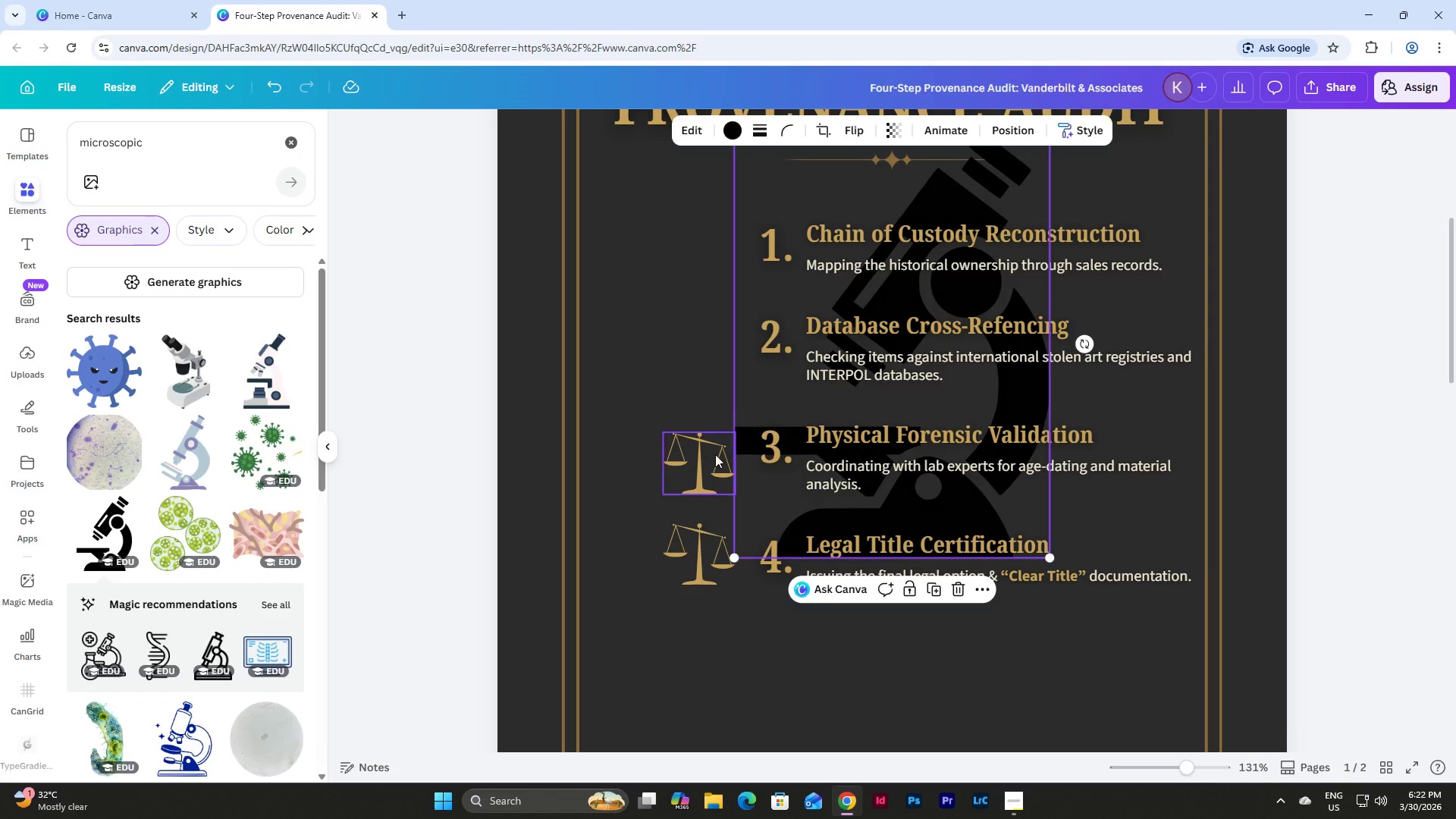 
wait(6.98)
 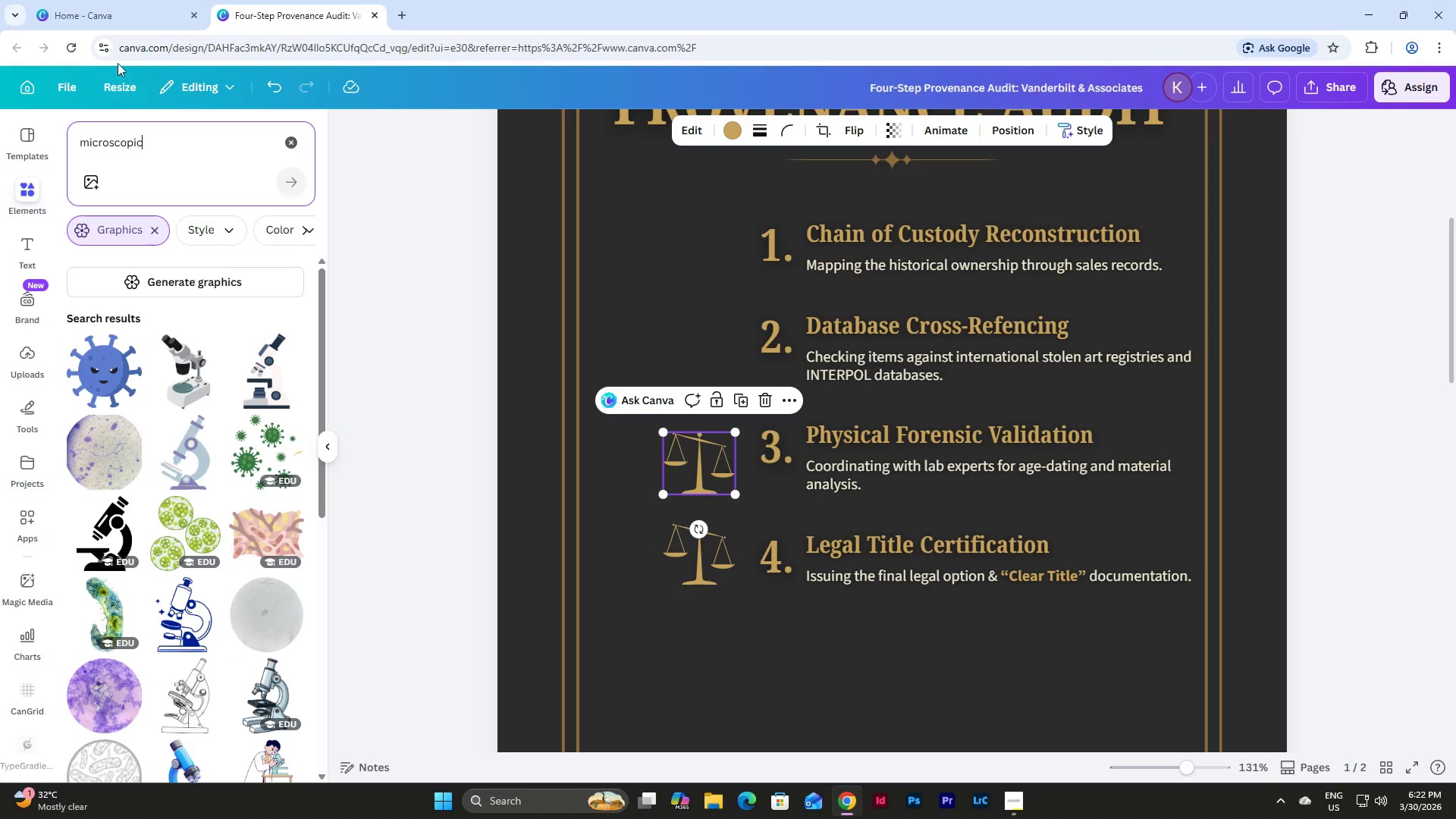 
left_click_drag(start_coordinate=[745, 374], to_coordinate=[633, 473])
 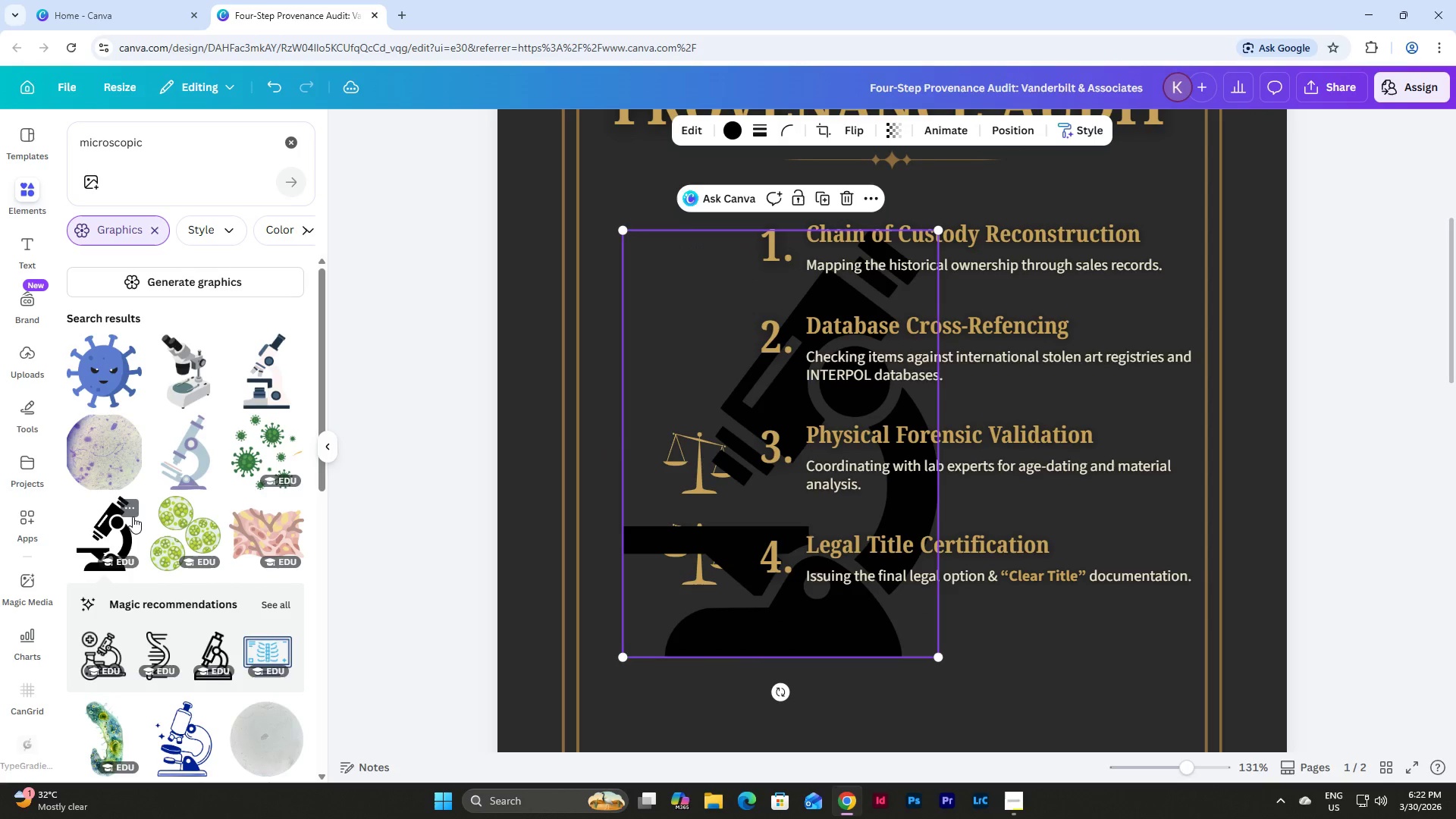 
left_click([133, 510])
 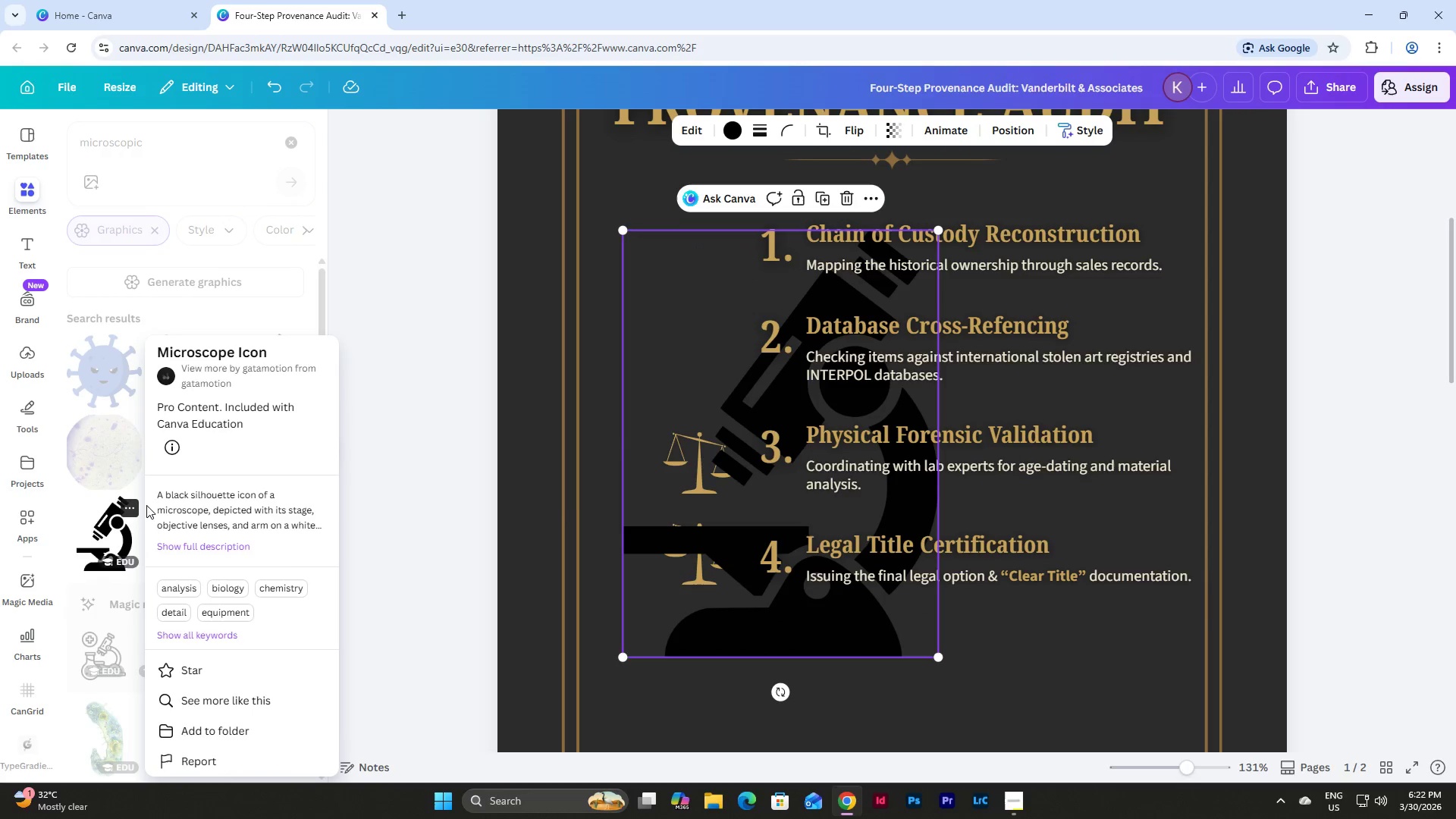 
left_click([432, 408])
 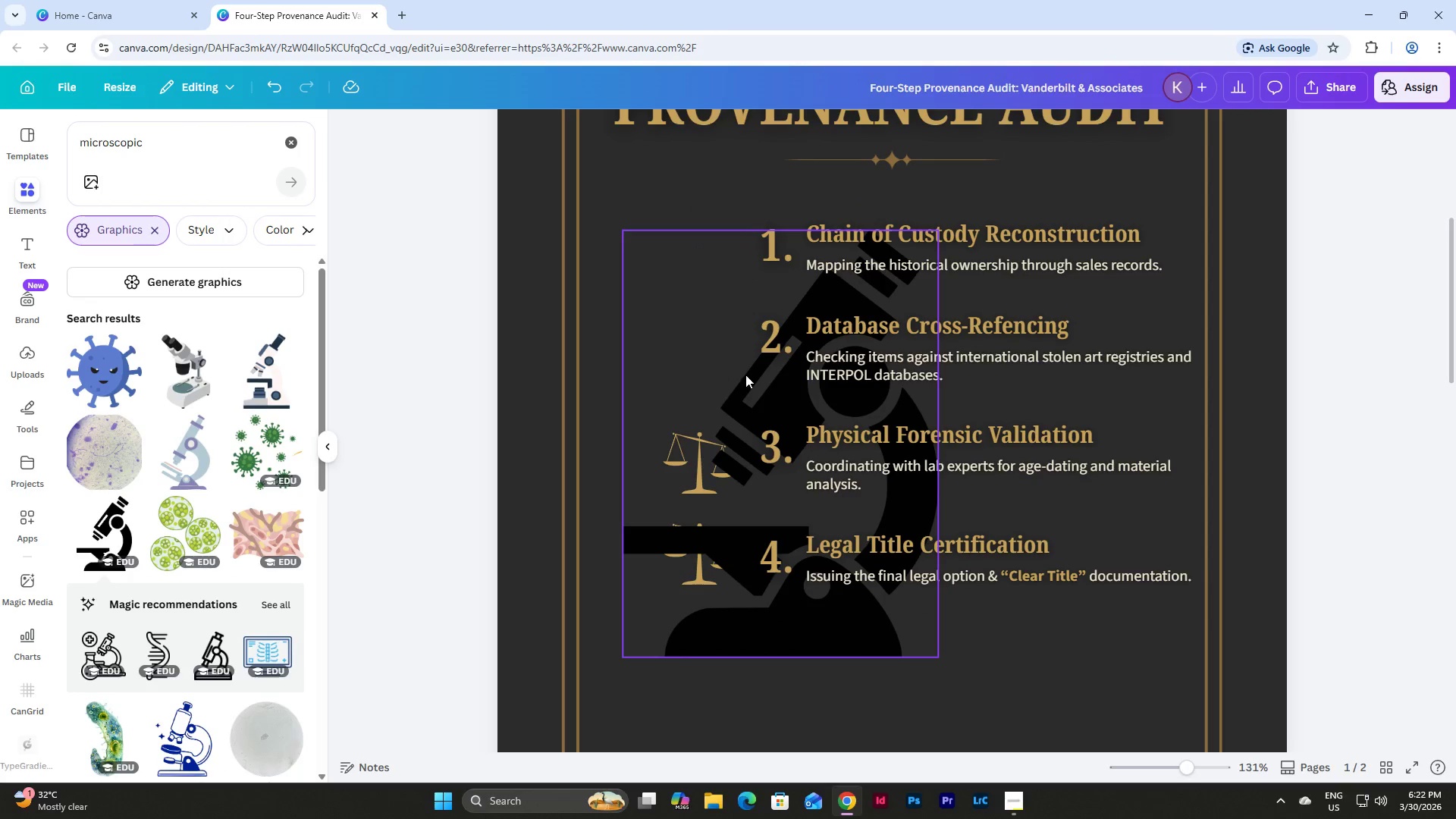 
left_click_drag(start_coordinate=[749, 371], to_coordinate=[924, 477])
 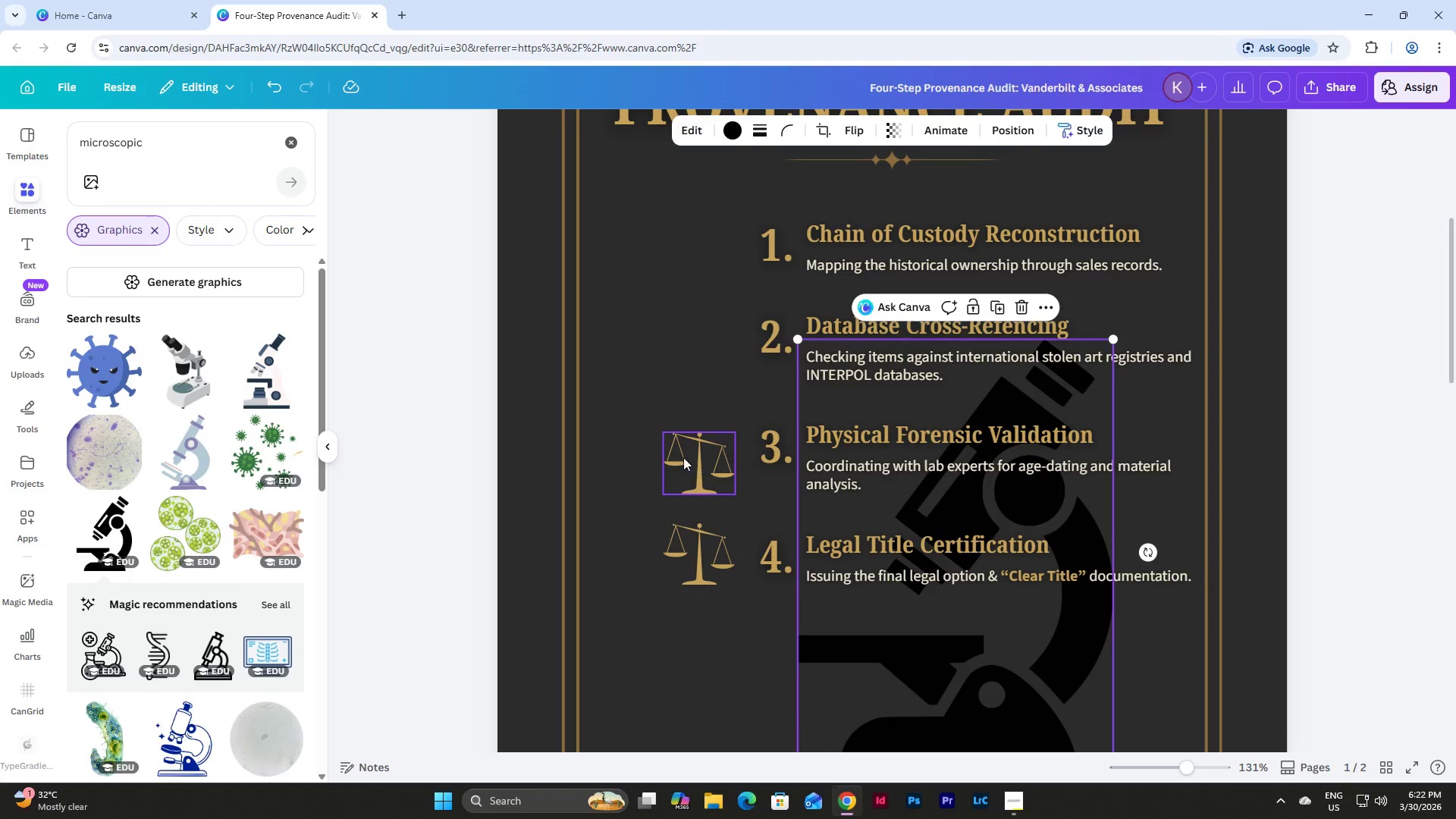 
left_click([683, 457])
 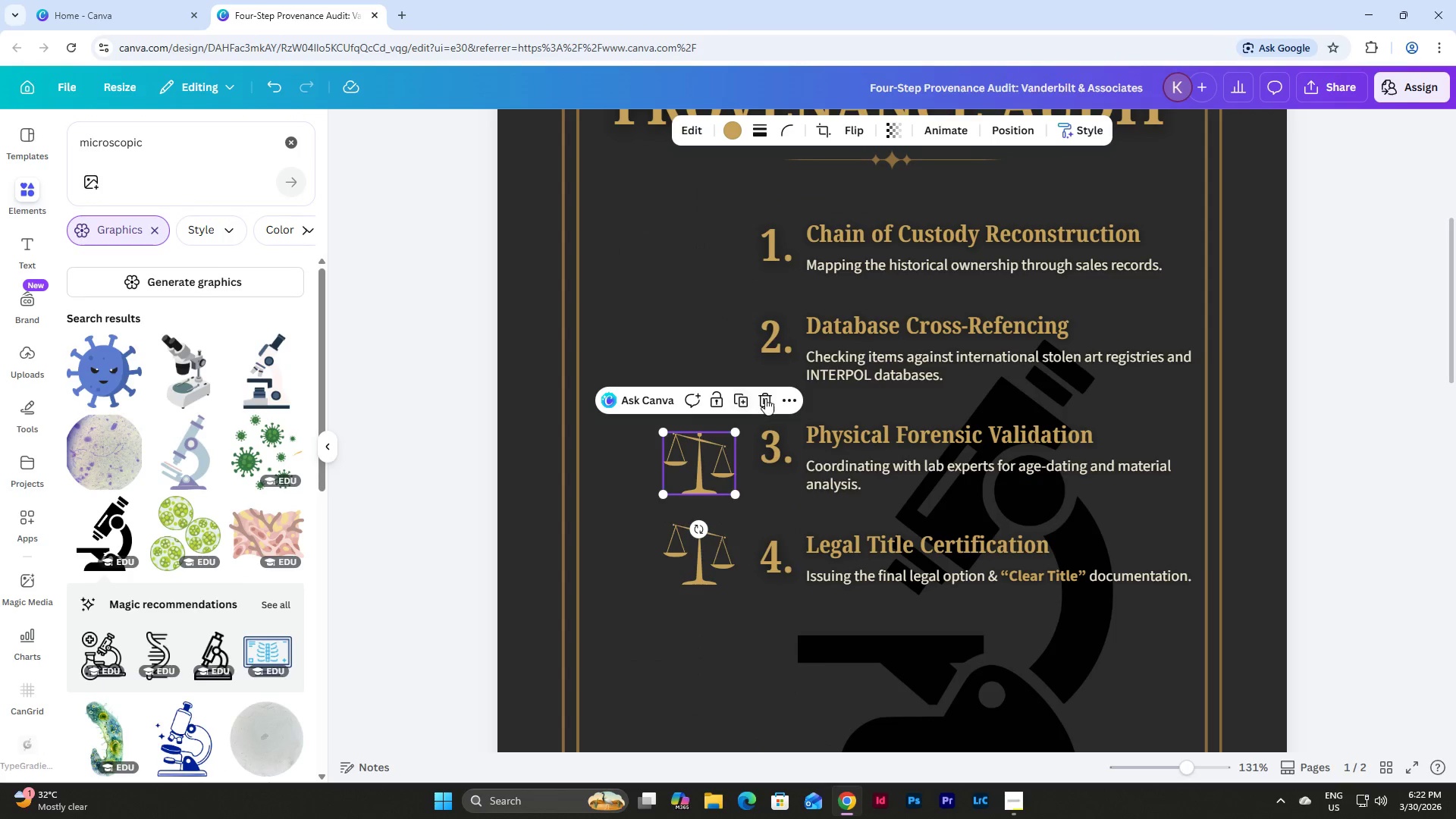 
left_click([765, 398])
 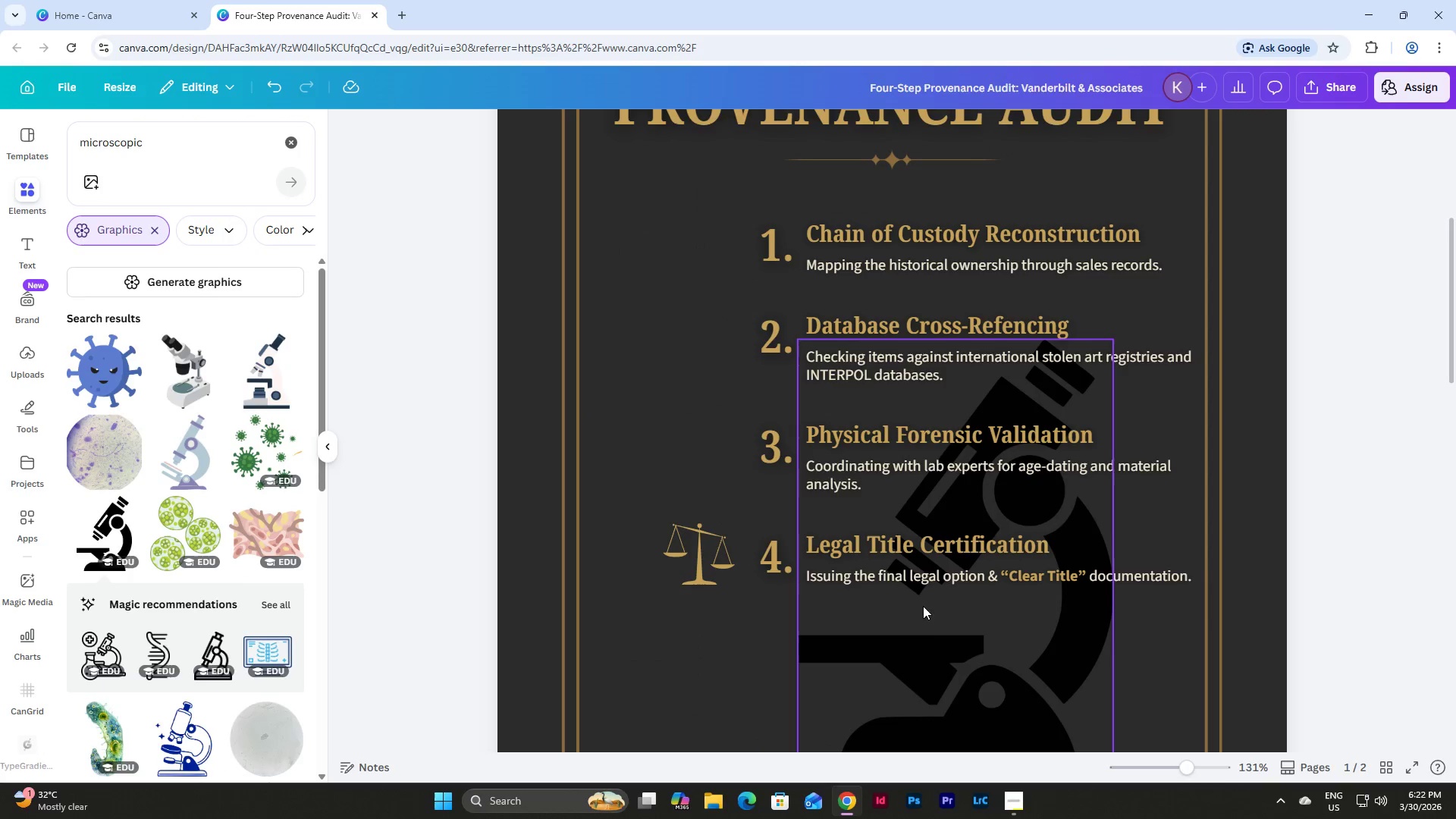 
left_click_drag(start_coordinate=[927, 626], to_coordinate=[1033, 478])
 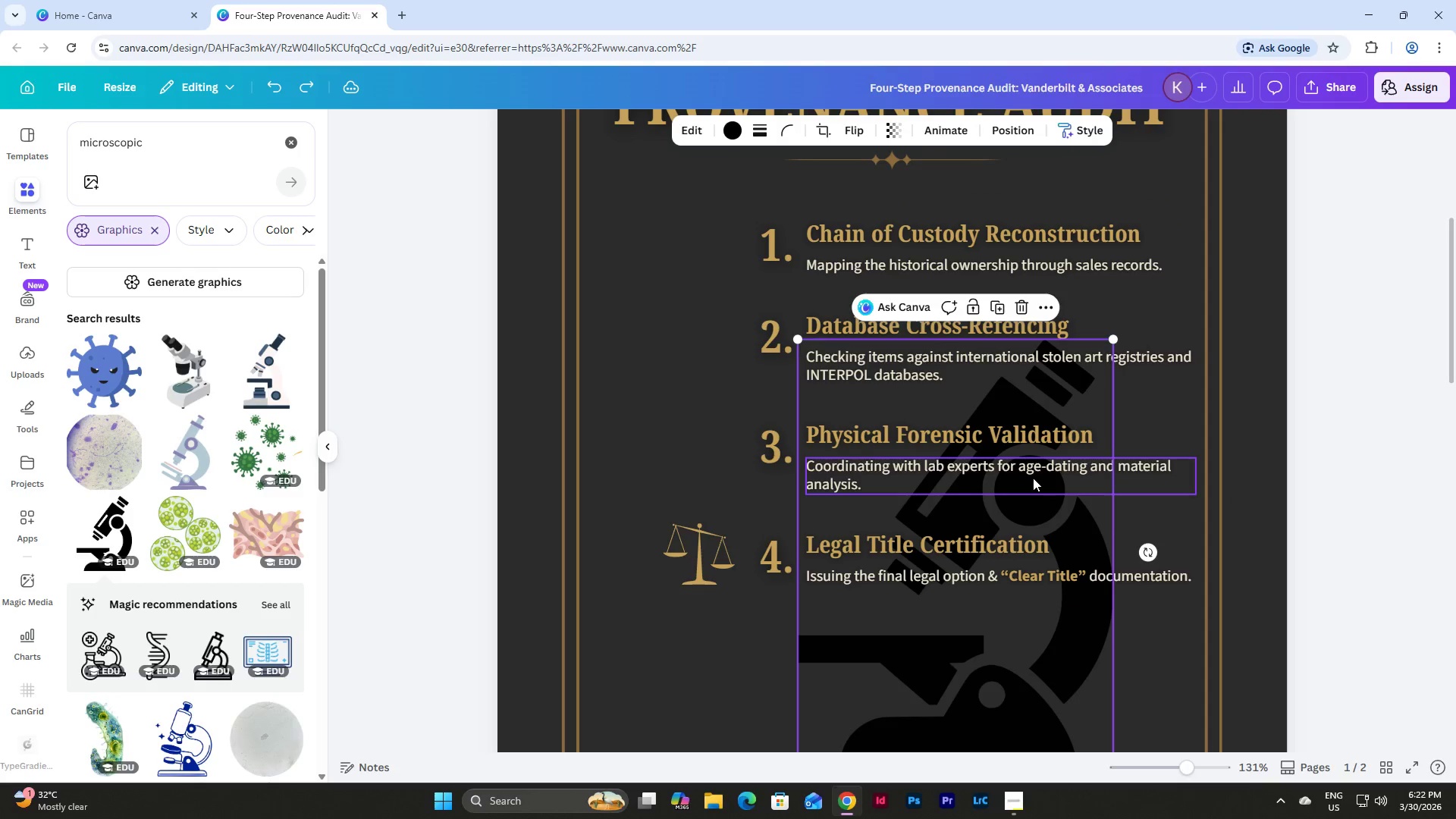 
key(Control+Z)
 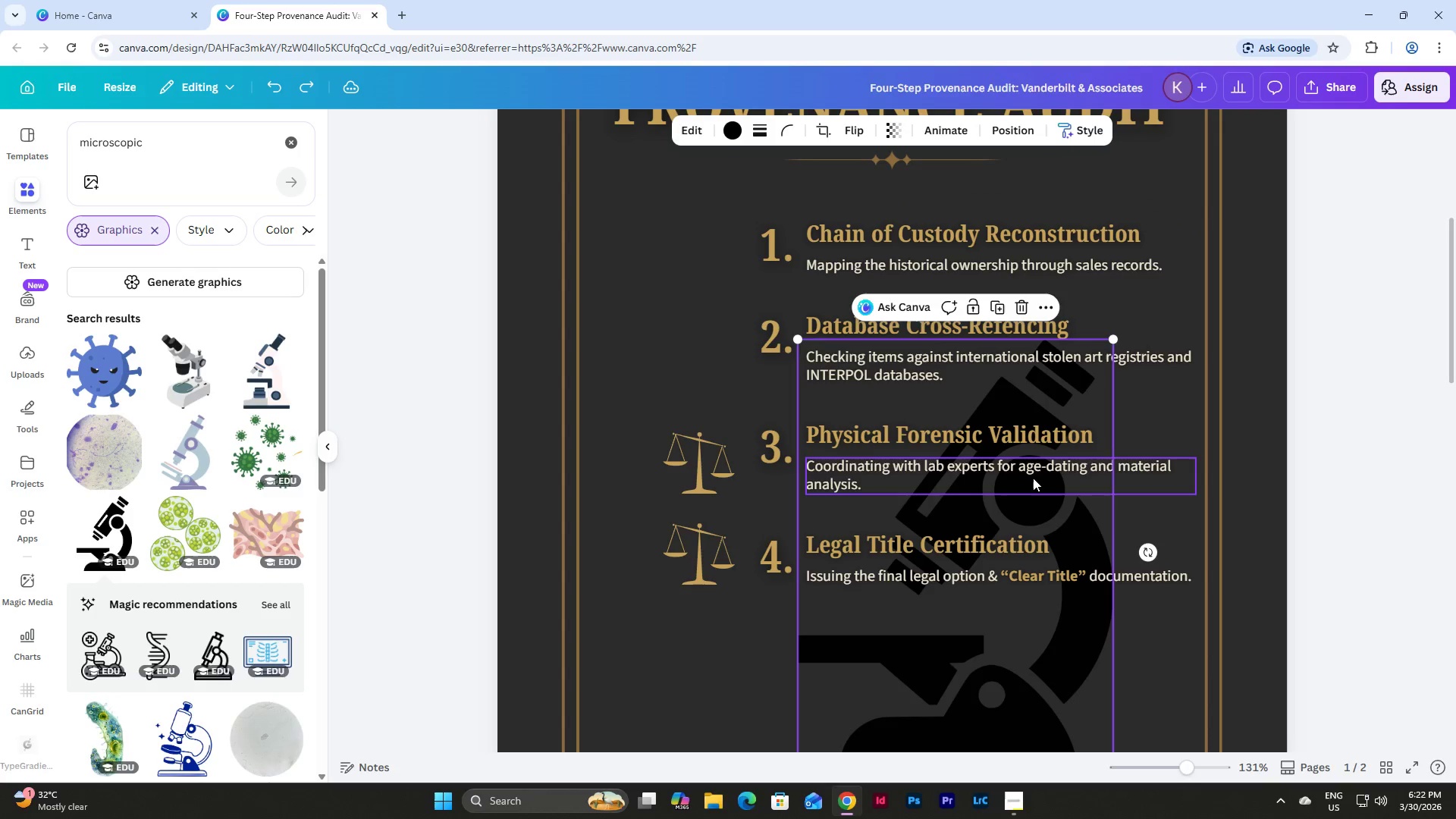 
key(Control+Z)
 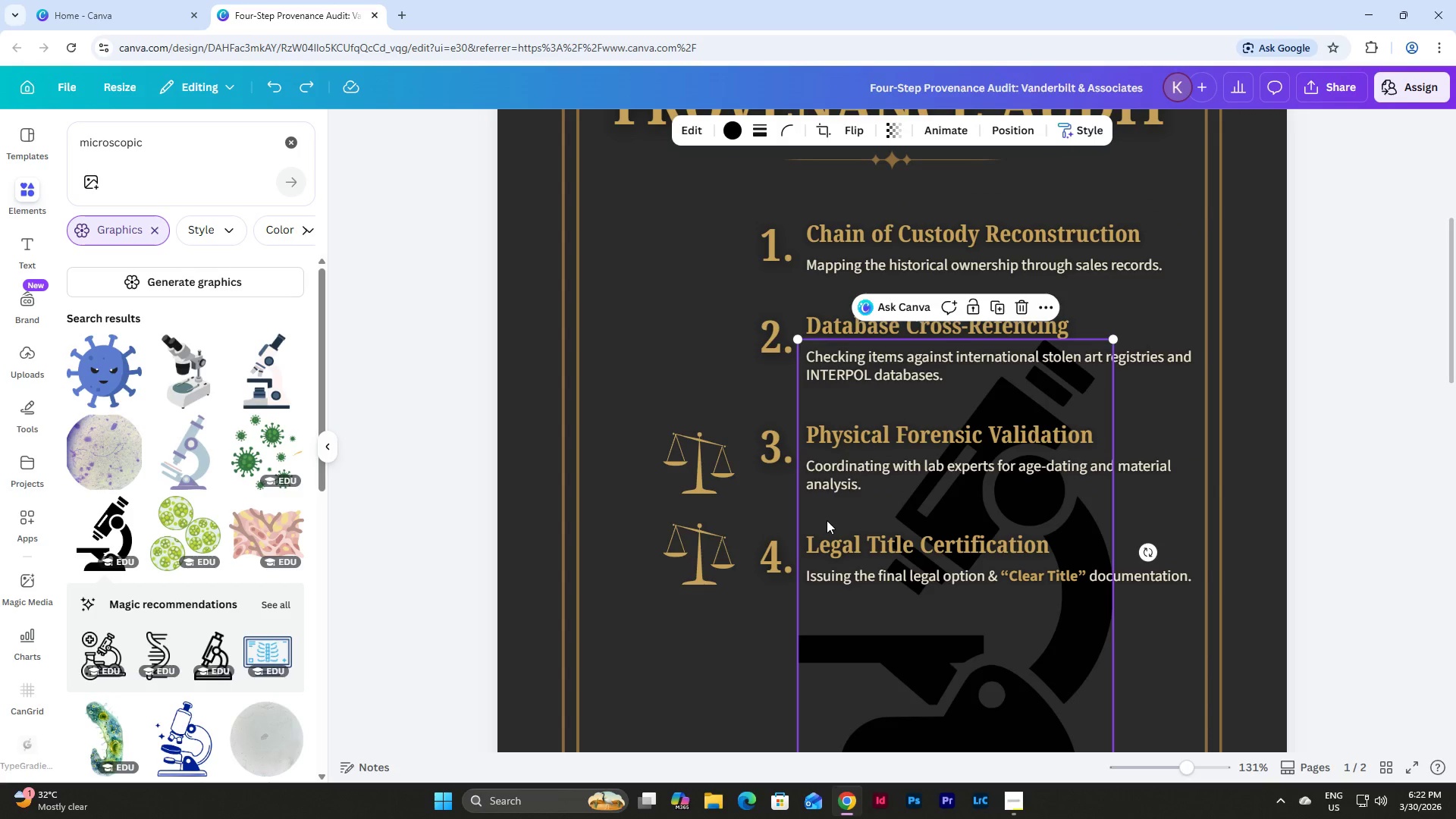 
left_click_drag(start_coordinate=[833, 506], to_coordinate=[696, 595])
 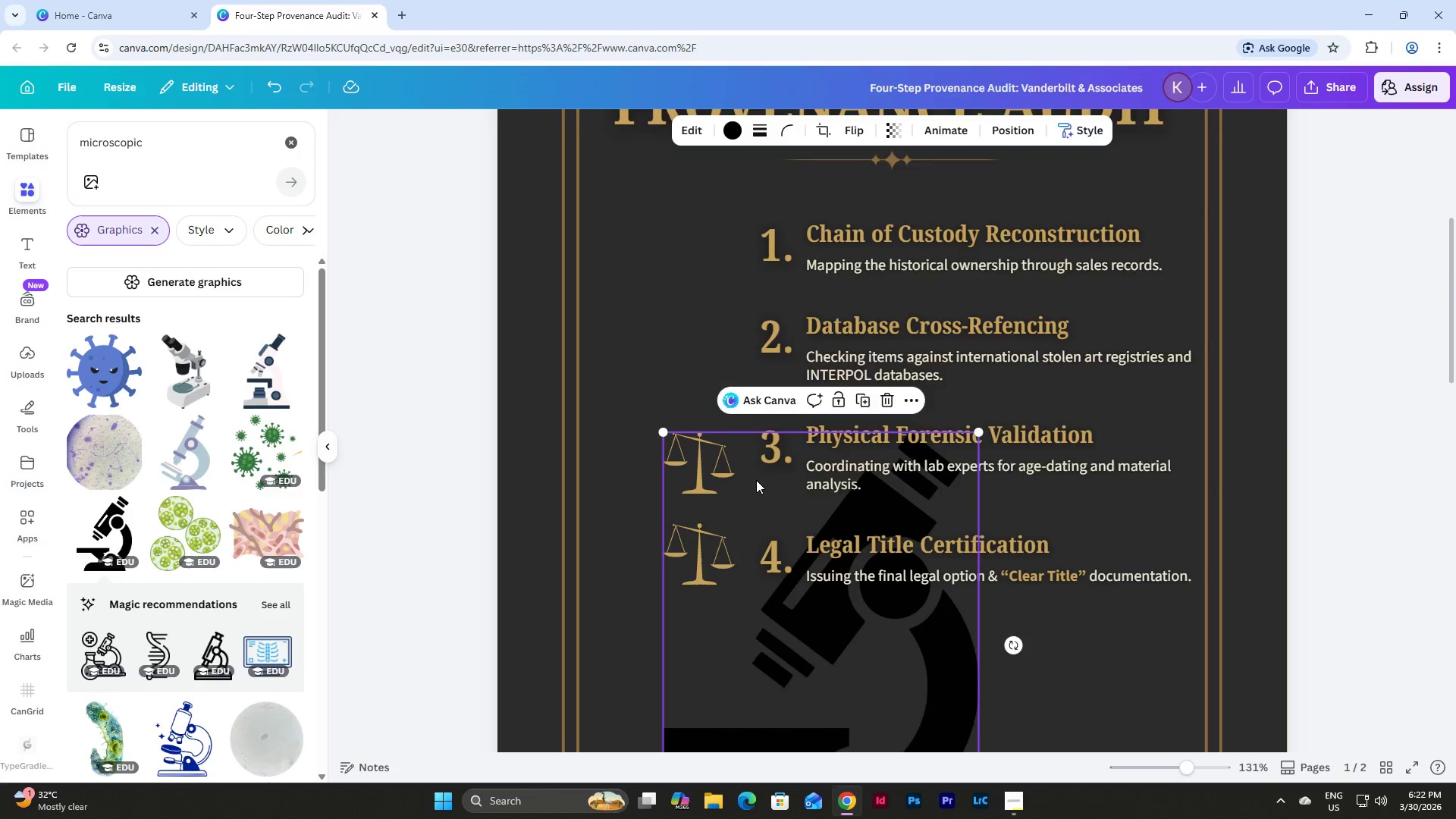 
scroll: coordinate [756, 480], scroll_direction: down, amount: 3.0
 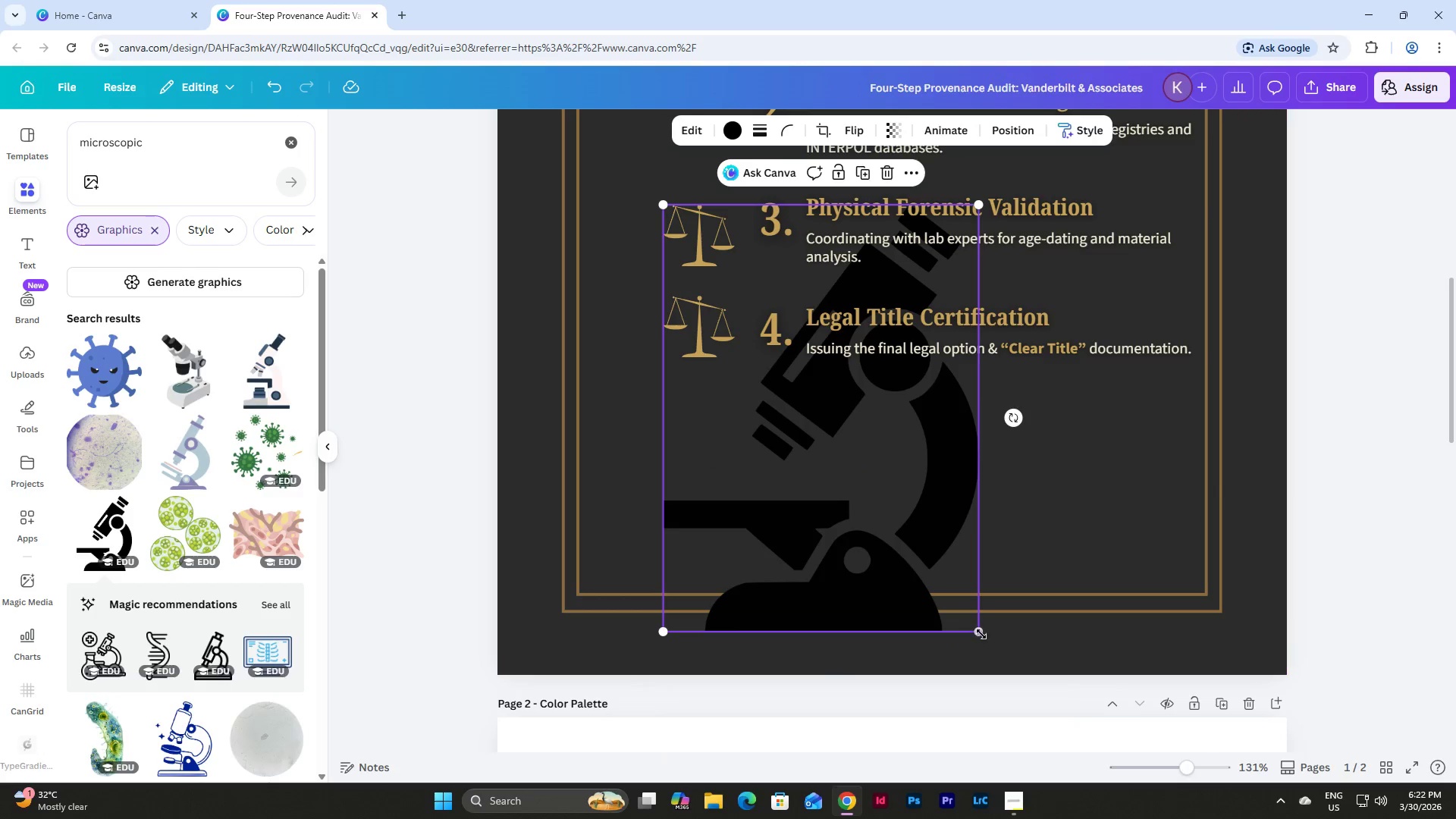 
left_click_drag(start_coordinate=[977, 629], to_coordinate=[711, 263])
 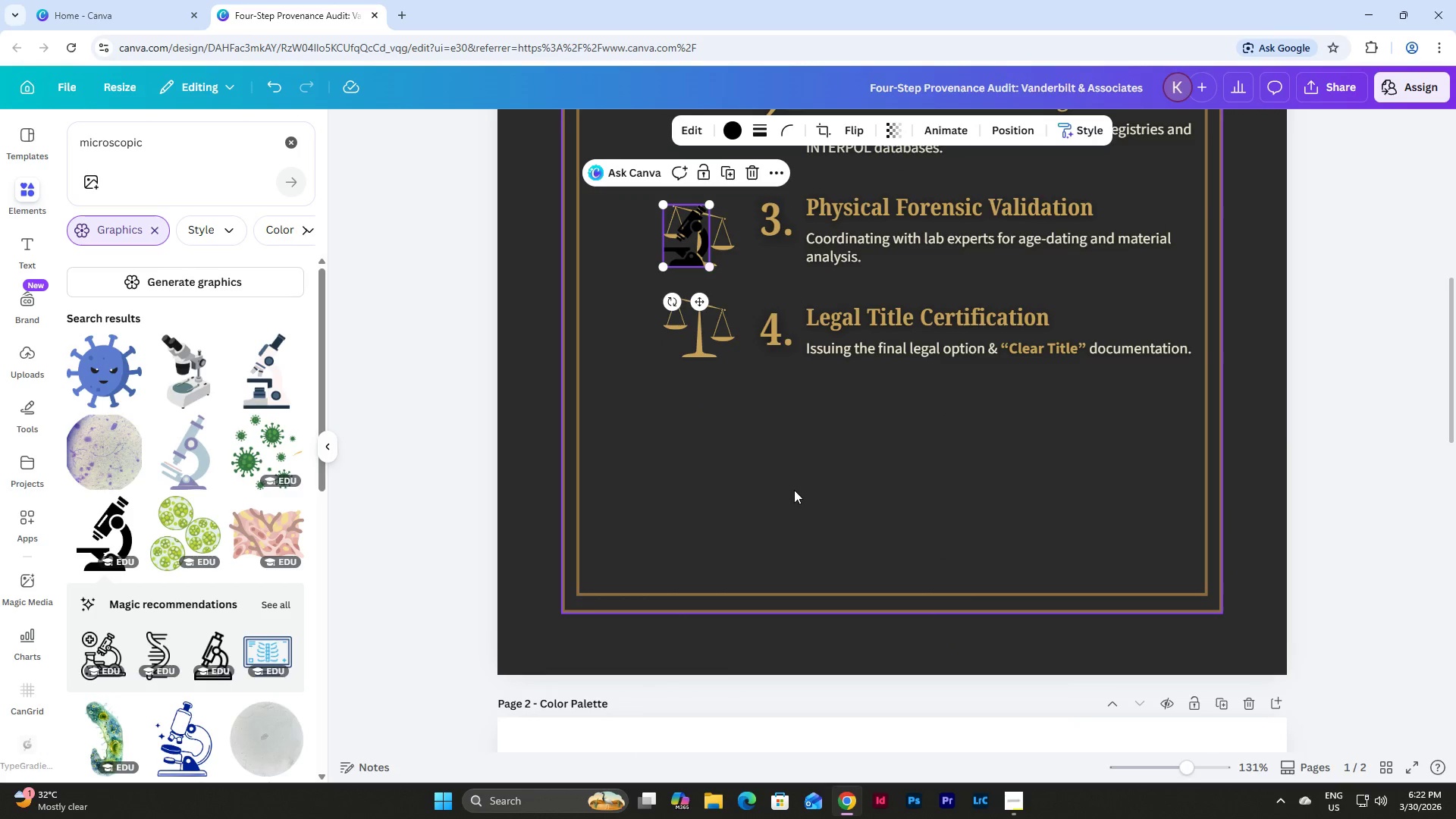 
left_click([794, 490])
 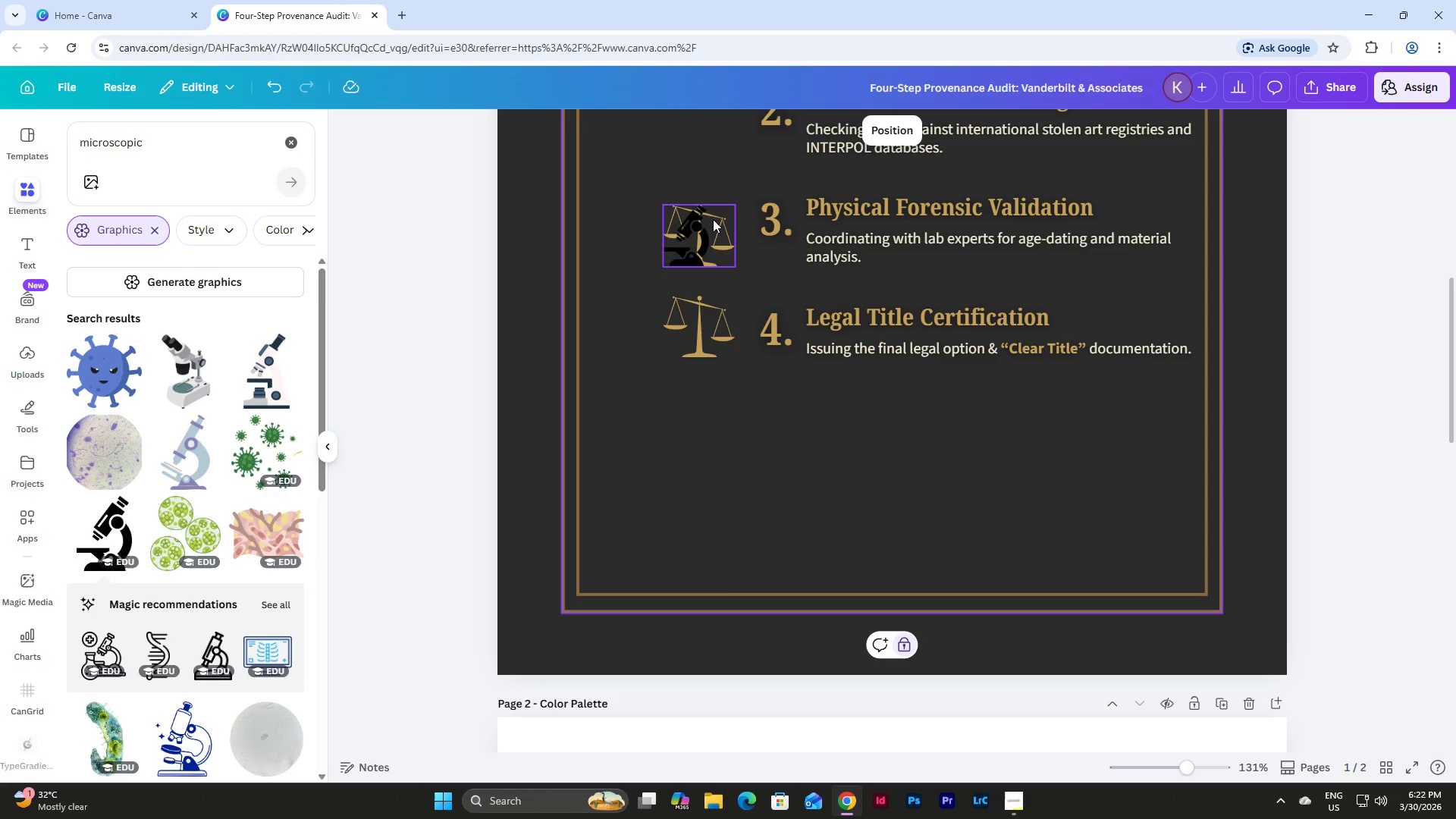 
left_click([713, 219])
 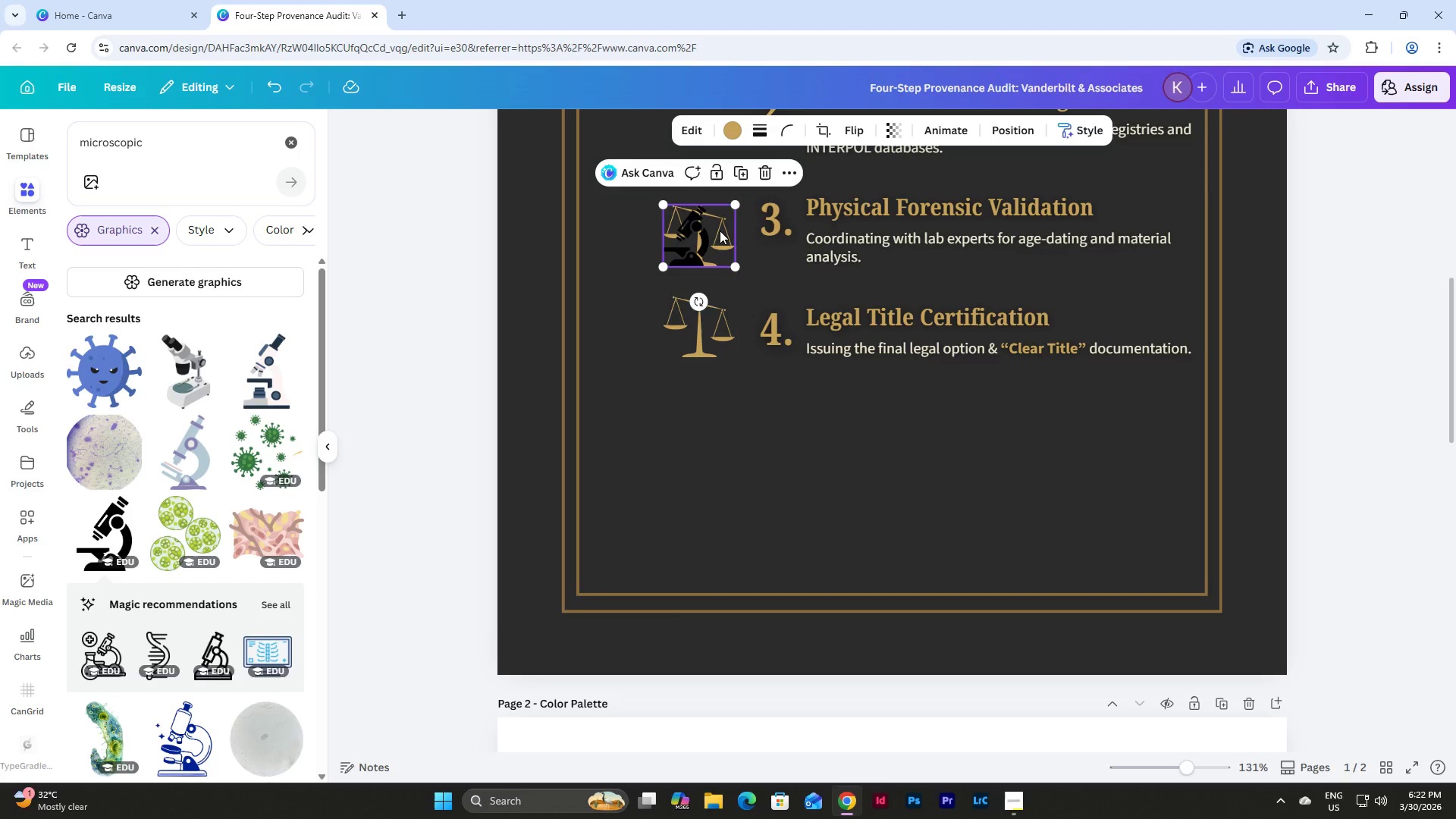 
left_click_drag(start_coordinate=[720, 231], to_coordinate=[728, 452])
 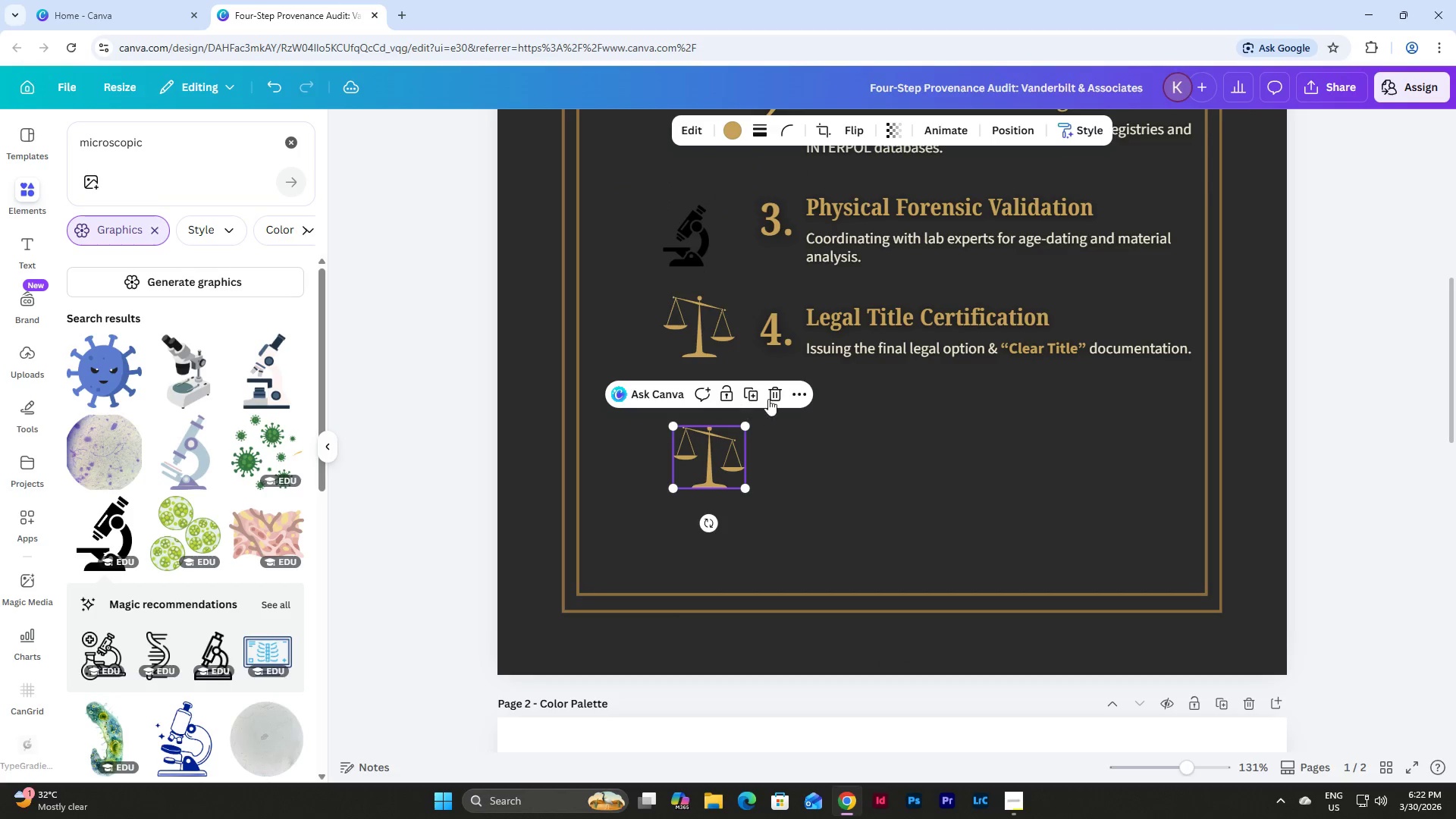 
left_click([769, 396])
 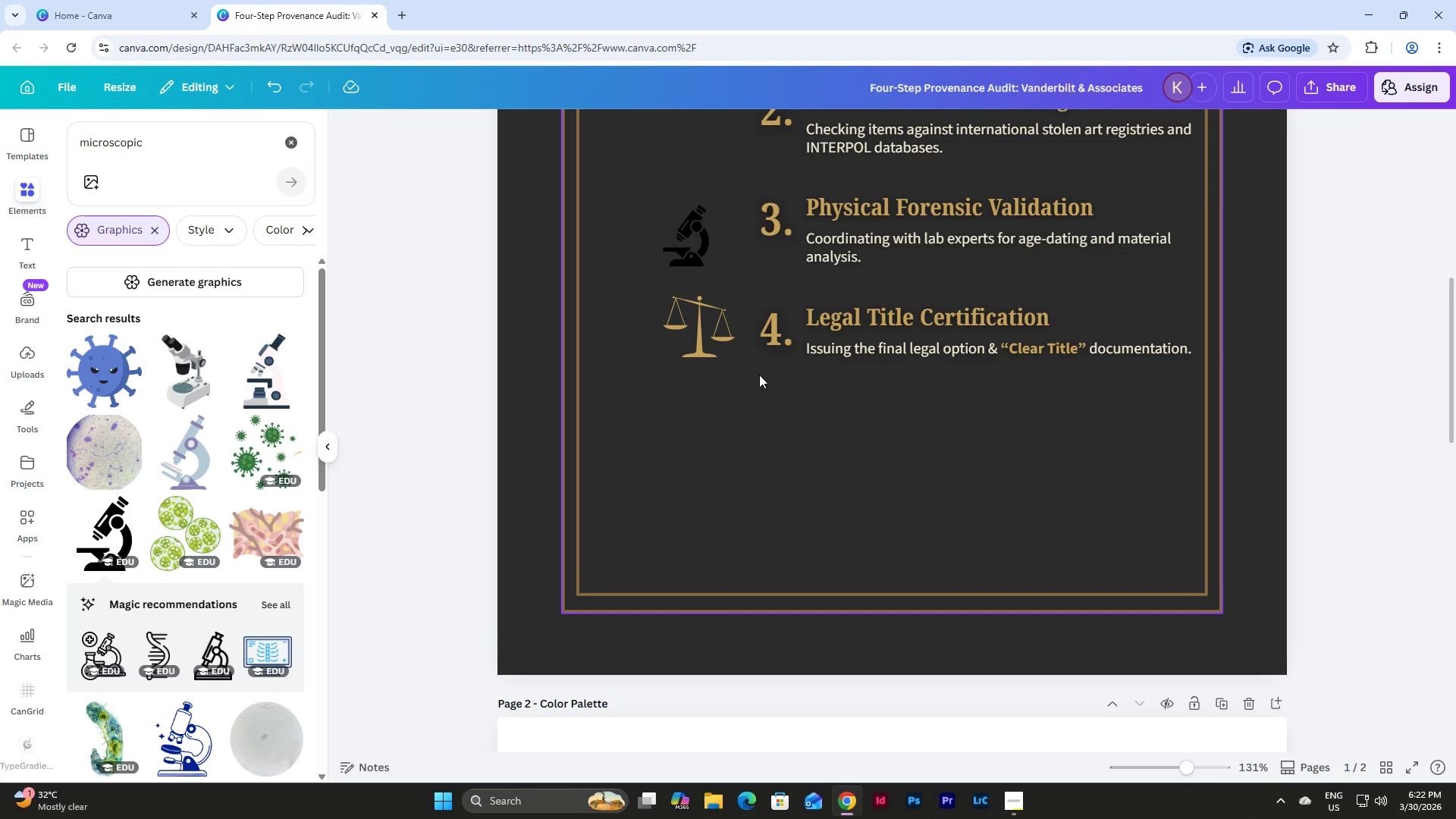 
scroll: coordinate [764, 368], scroll_direction: up, amount: 3.0
 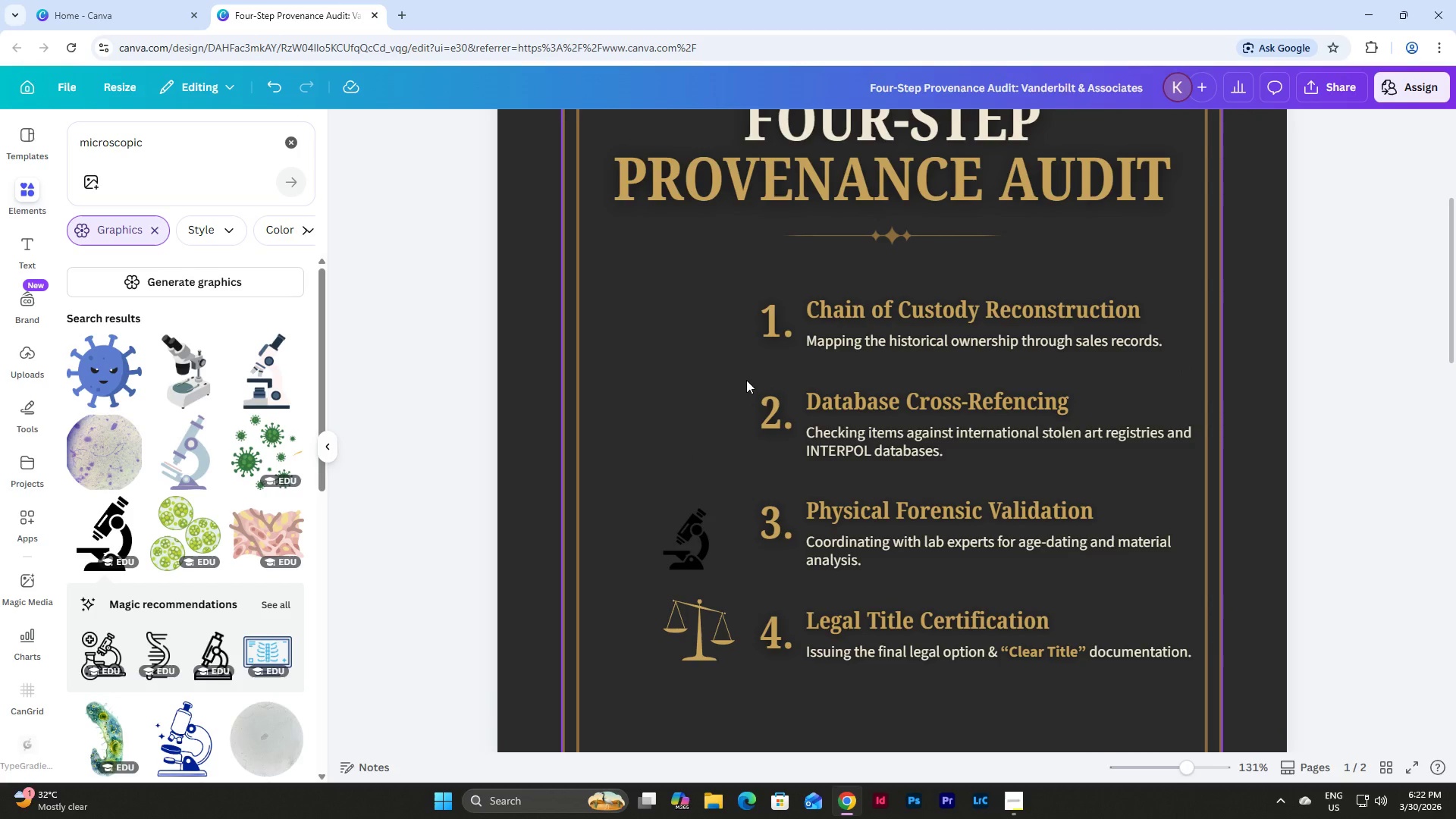 
scroll: coordinate [746, 381], scroll_direction: down, amount: 2.0
 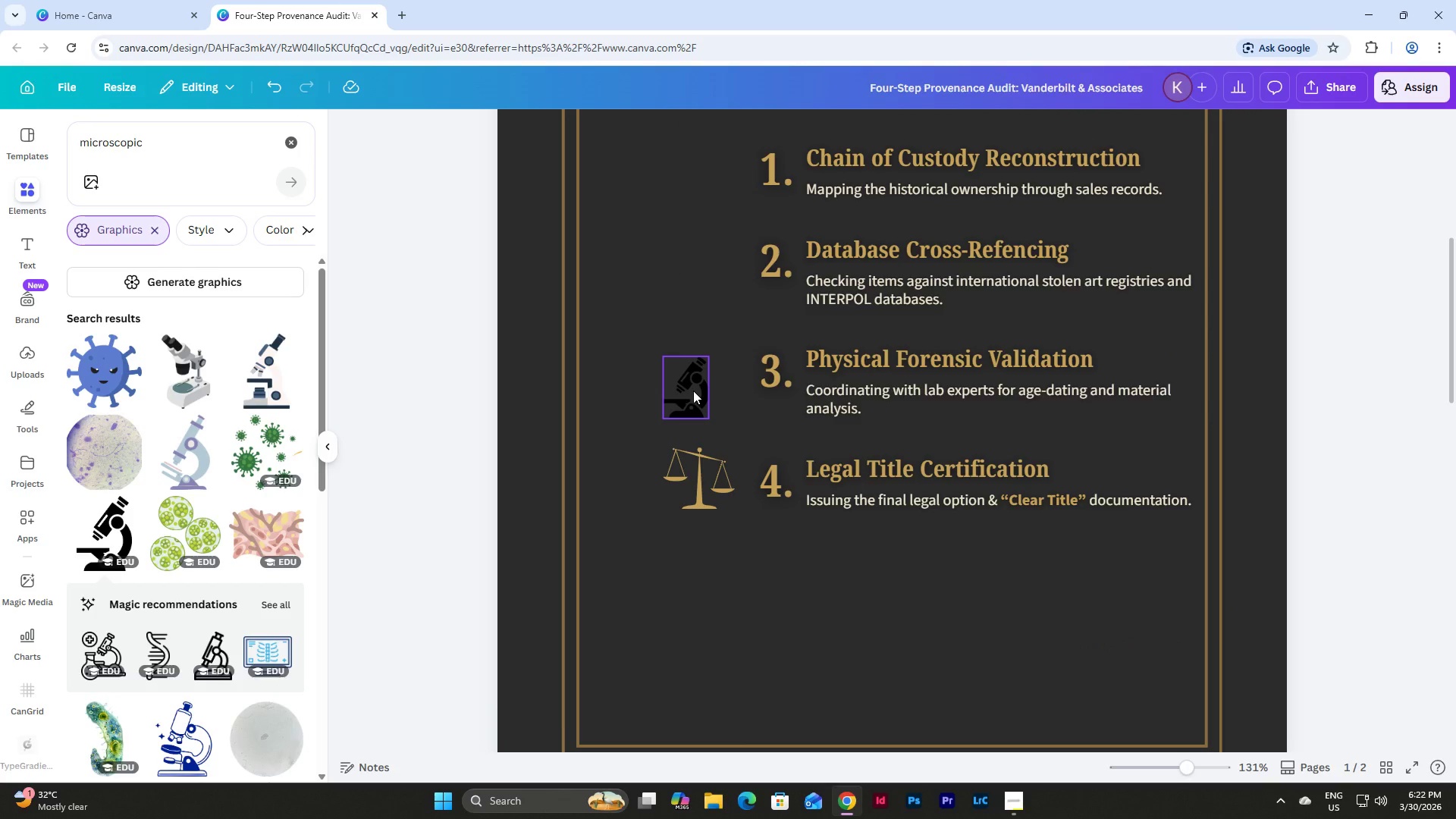 
left_click([693, 391])
 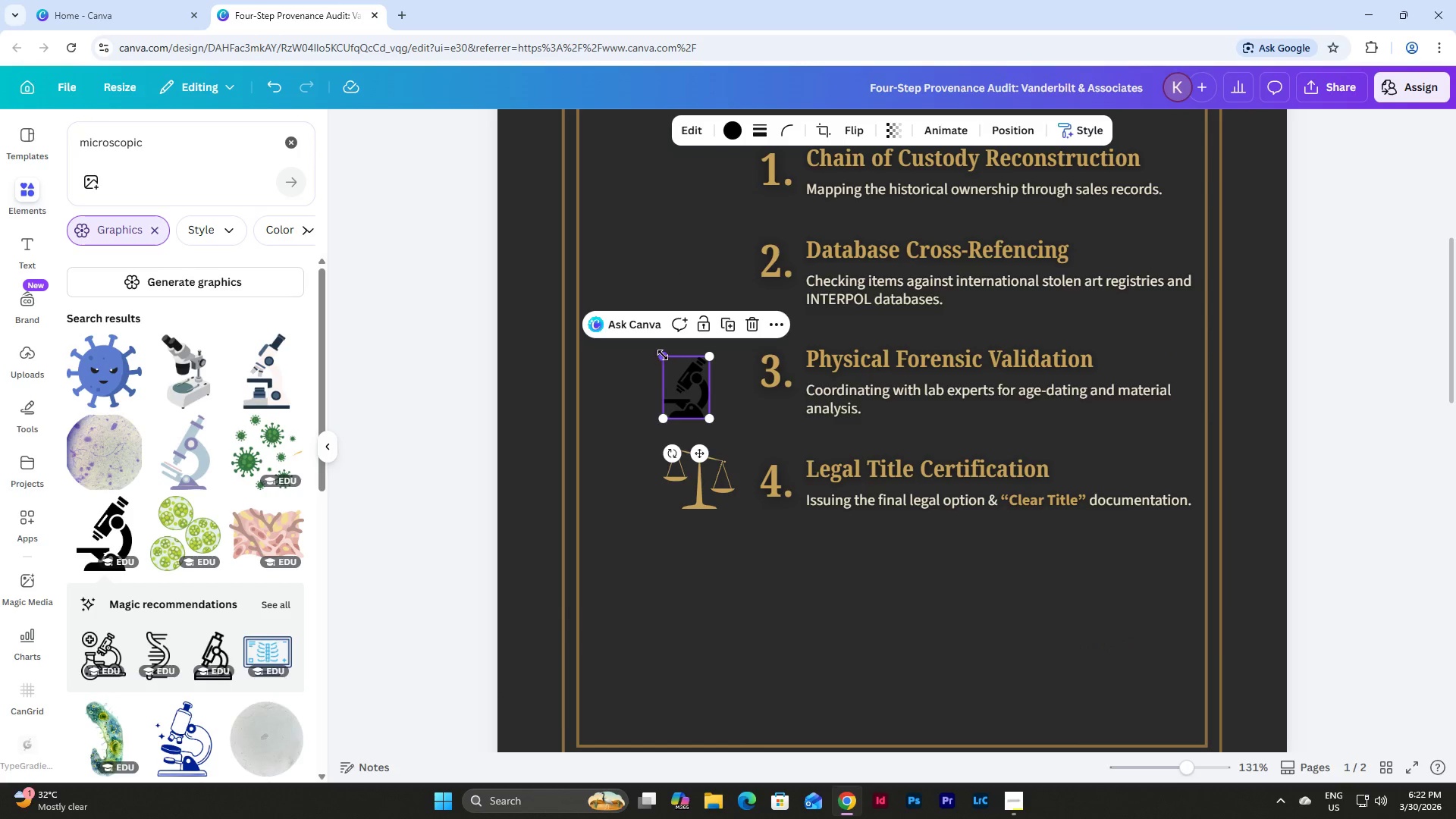 
left_click_drag(start_coordinate=[663, 355], to_coordinate=[648, 344])
 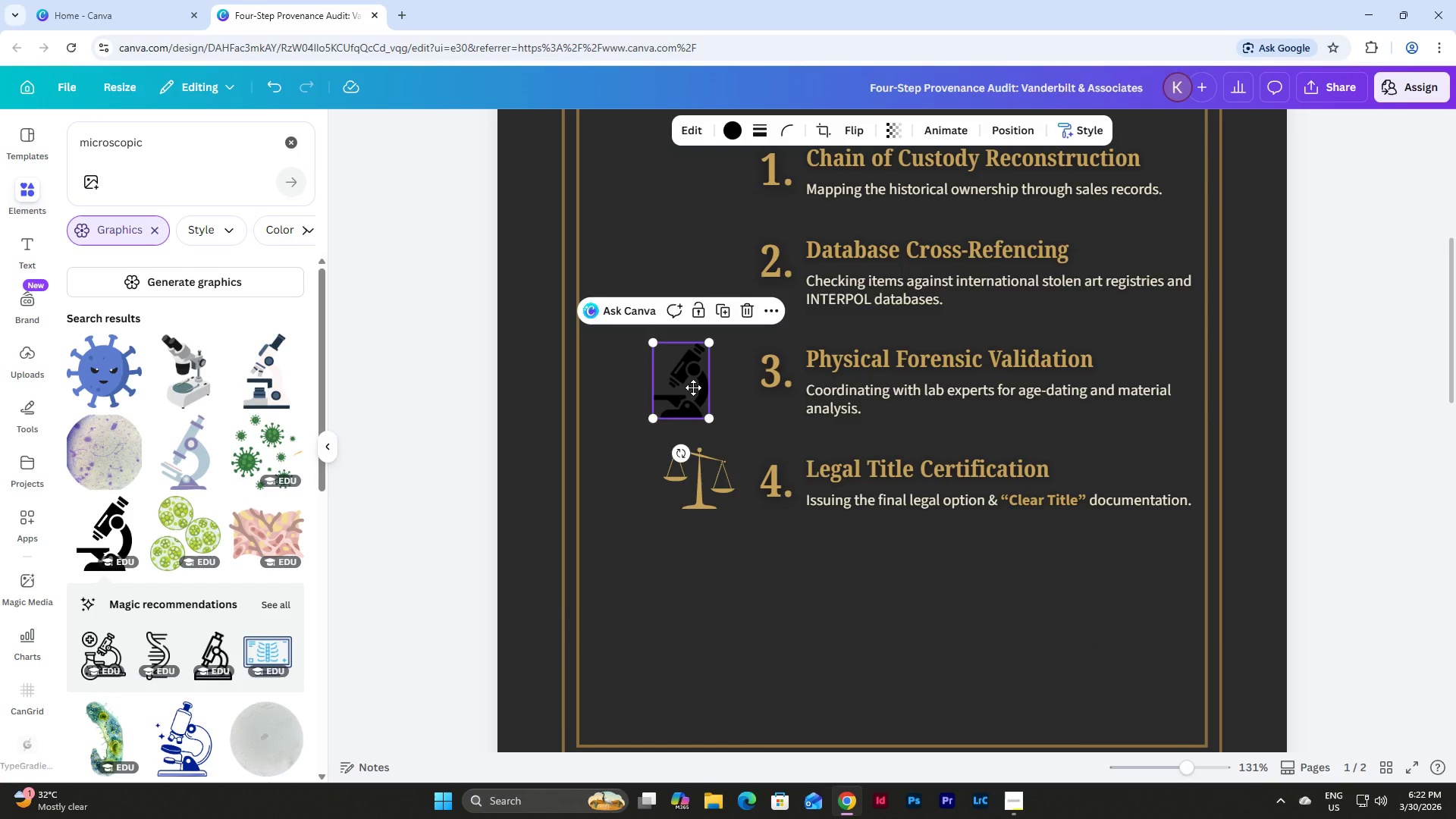 
left_click_drag(start_coordinate=[687, 388], to_coordinate=[698, 379])
 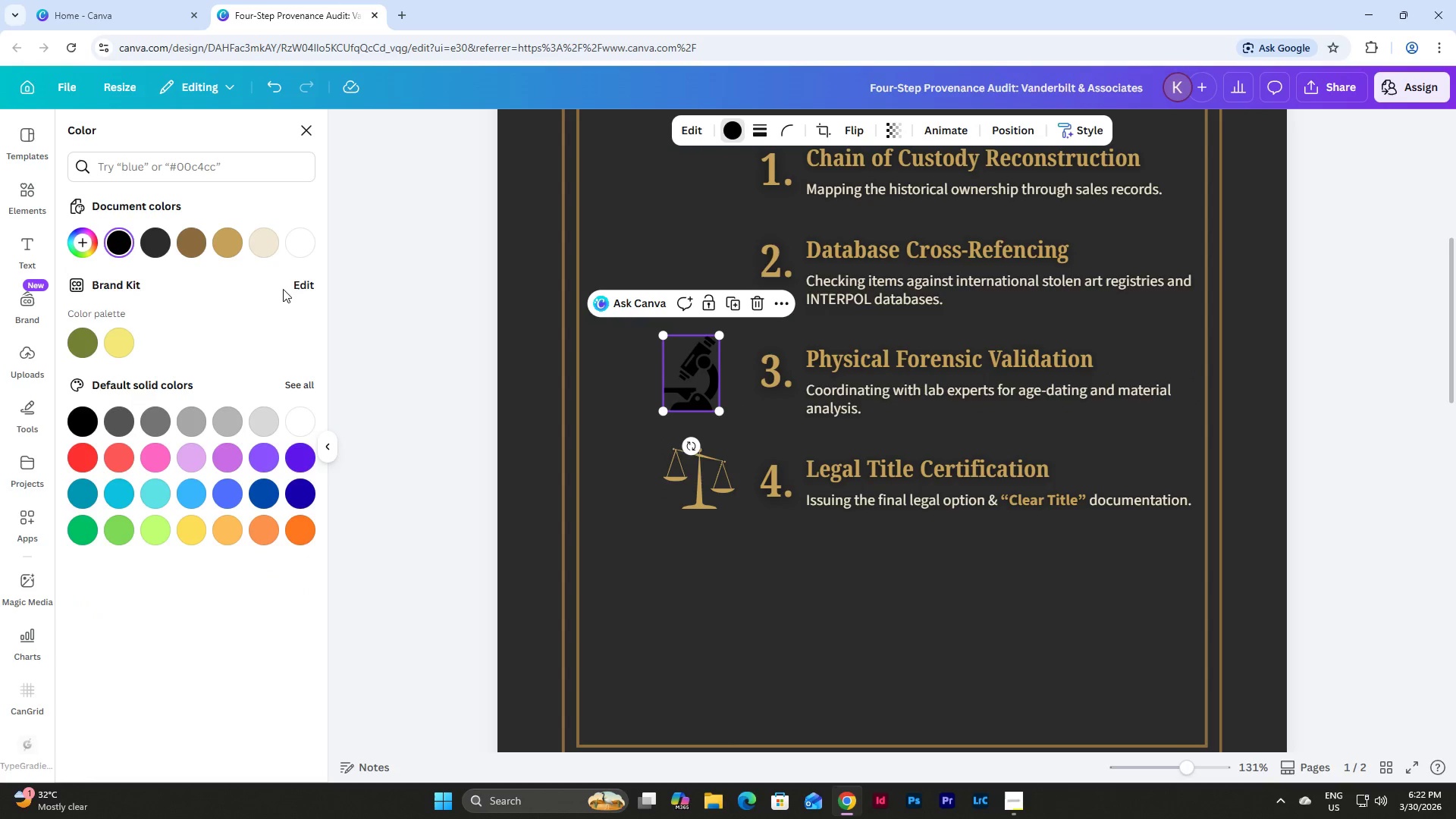 
left_click([193, 249])
 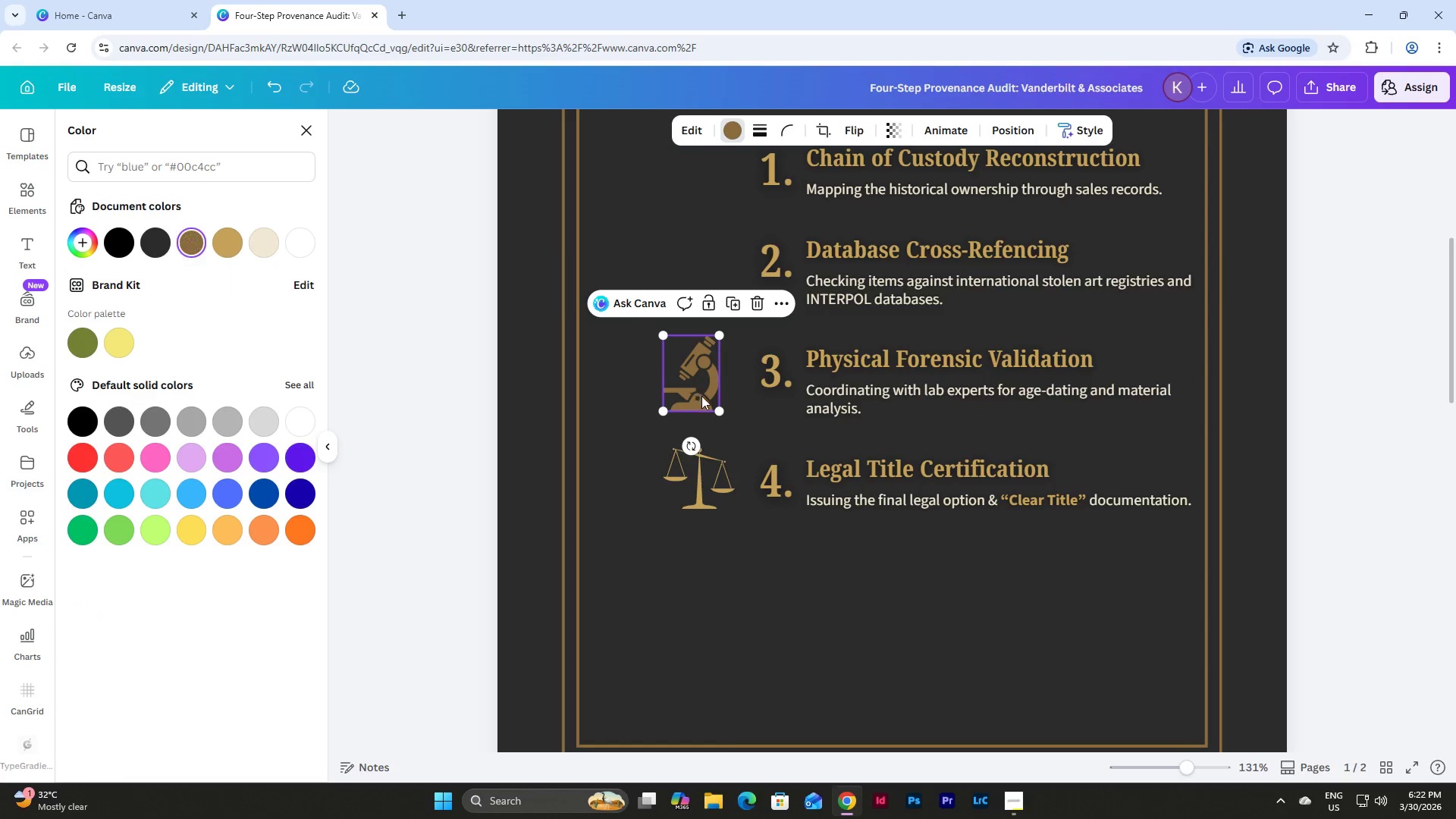 
left_click([707, 484])
 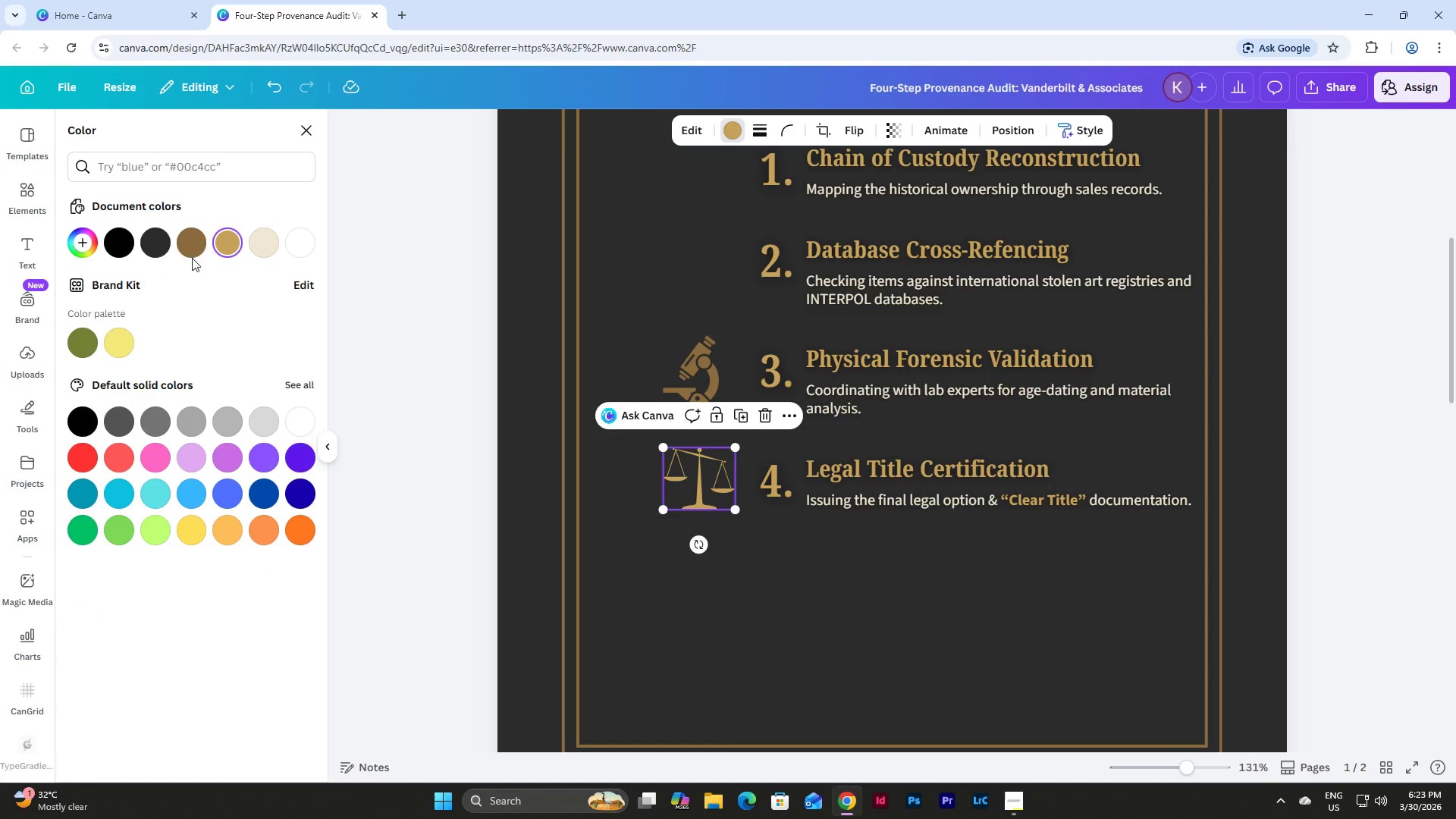 
left_click([189, 239])
 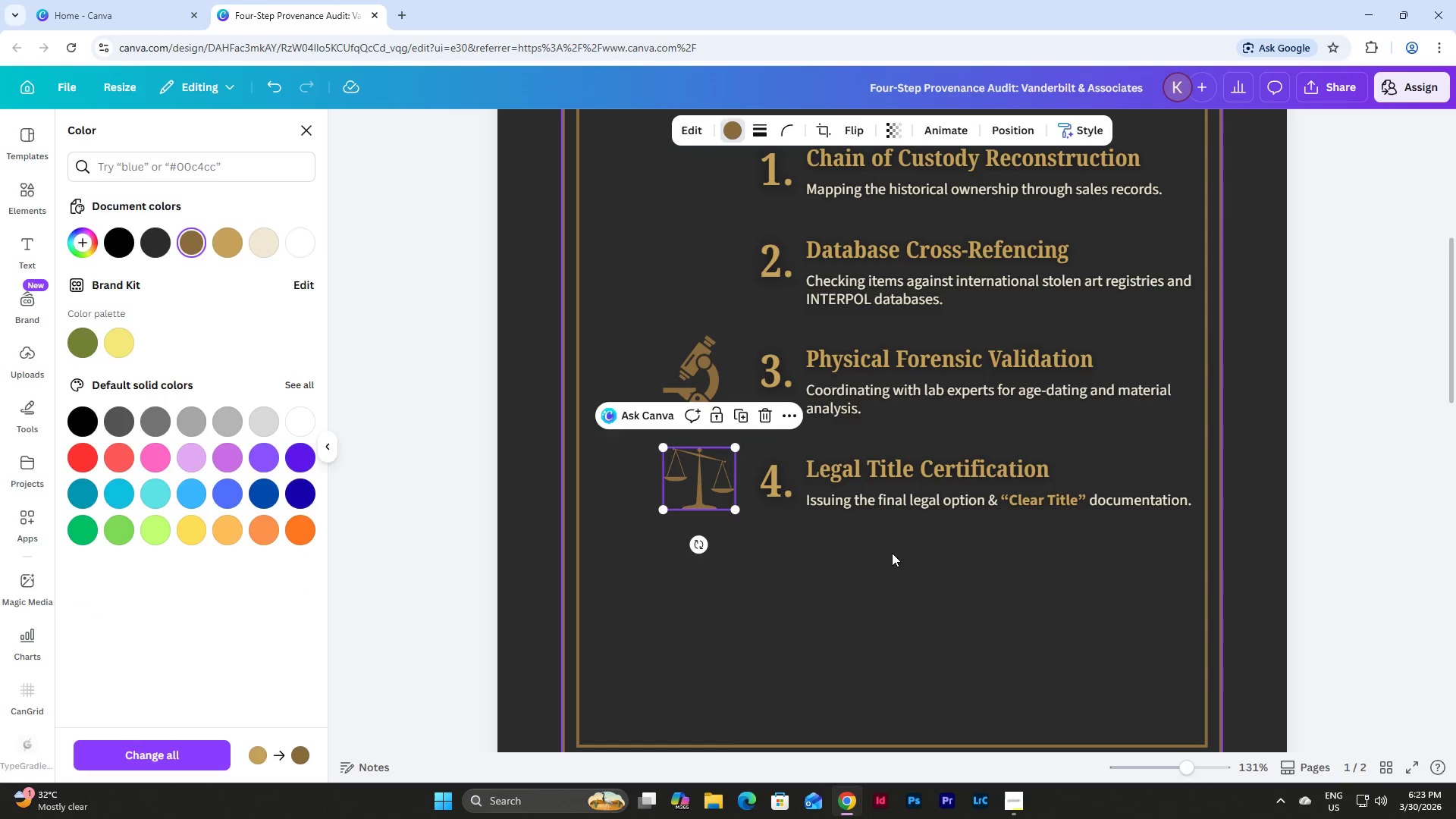 
left_click([892, 553])
 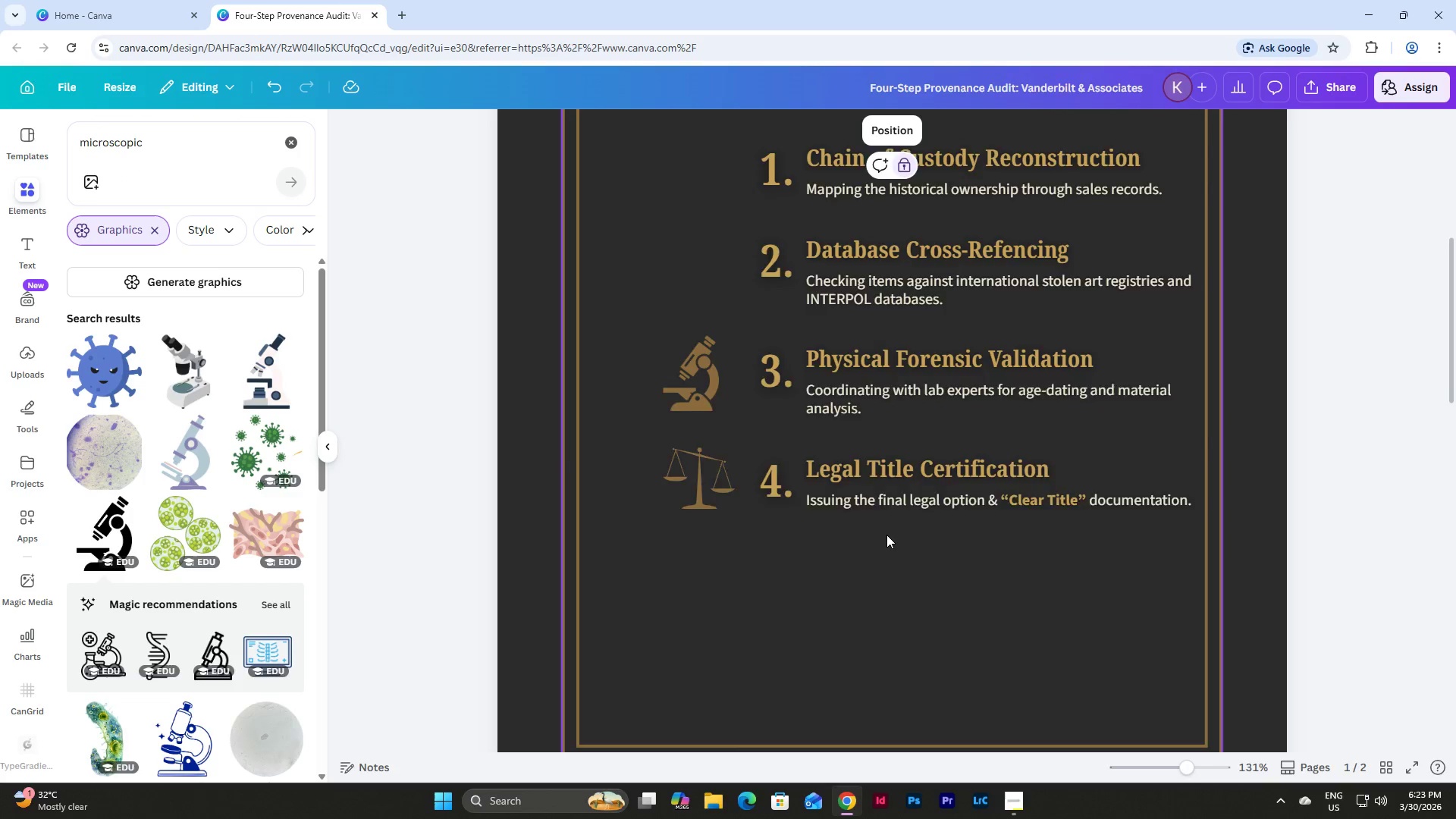 
scroll: coordinate [886, 535], scroll_direction: none, amount: 0.0
 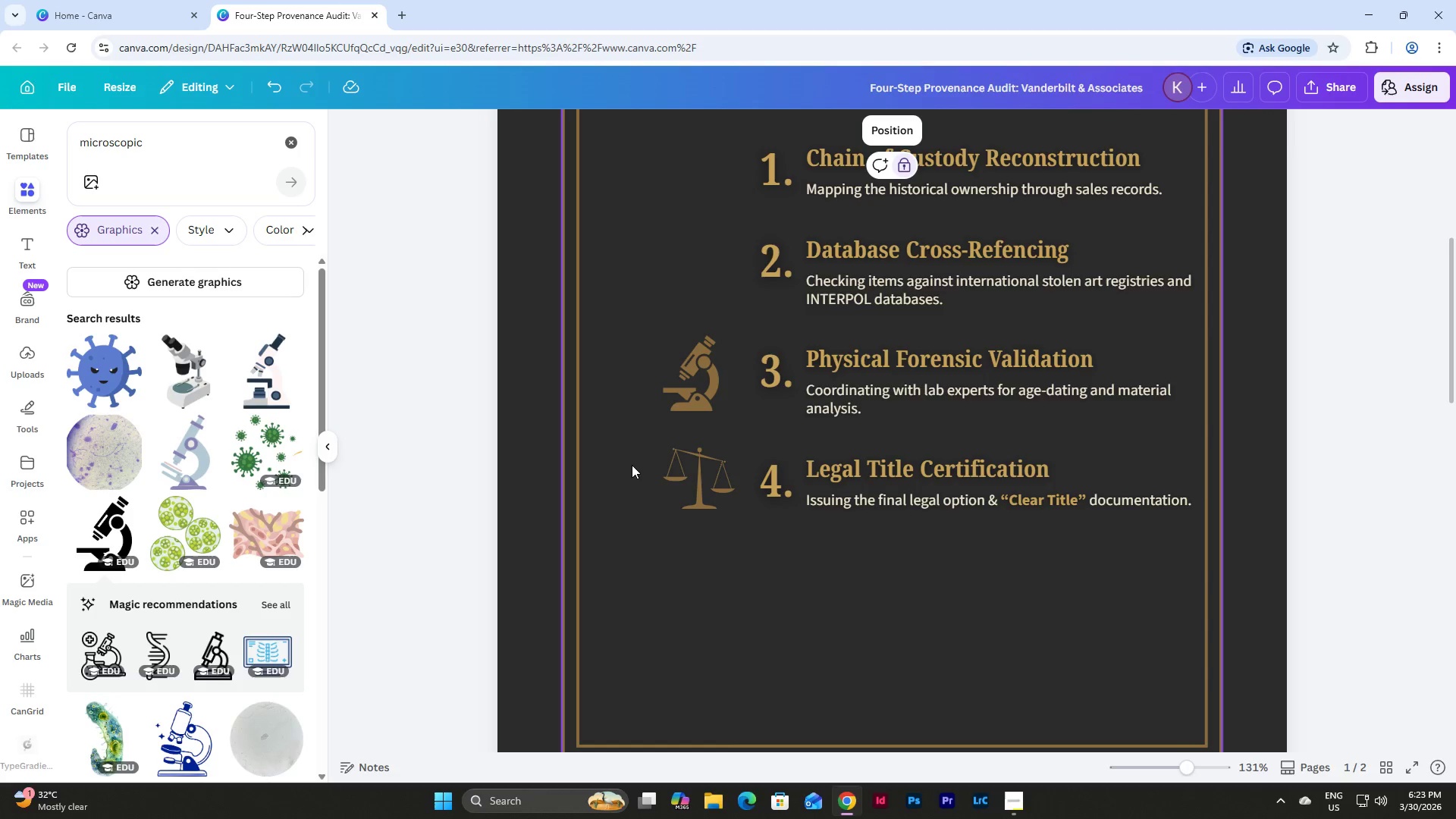 
wait(5.91)
 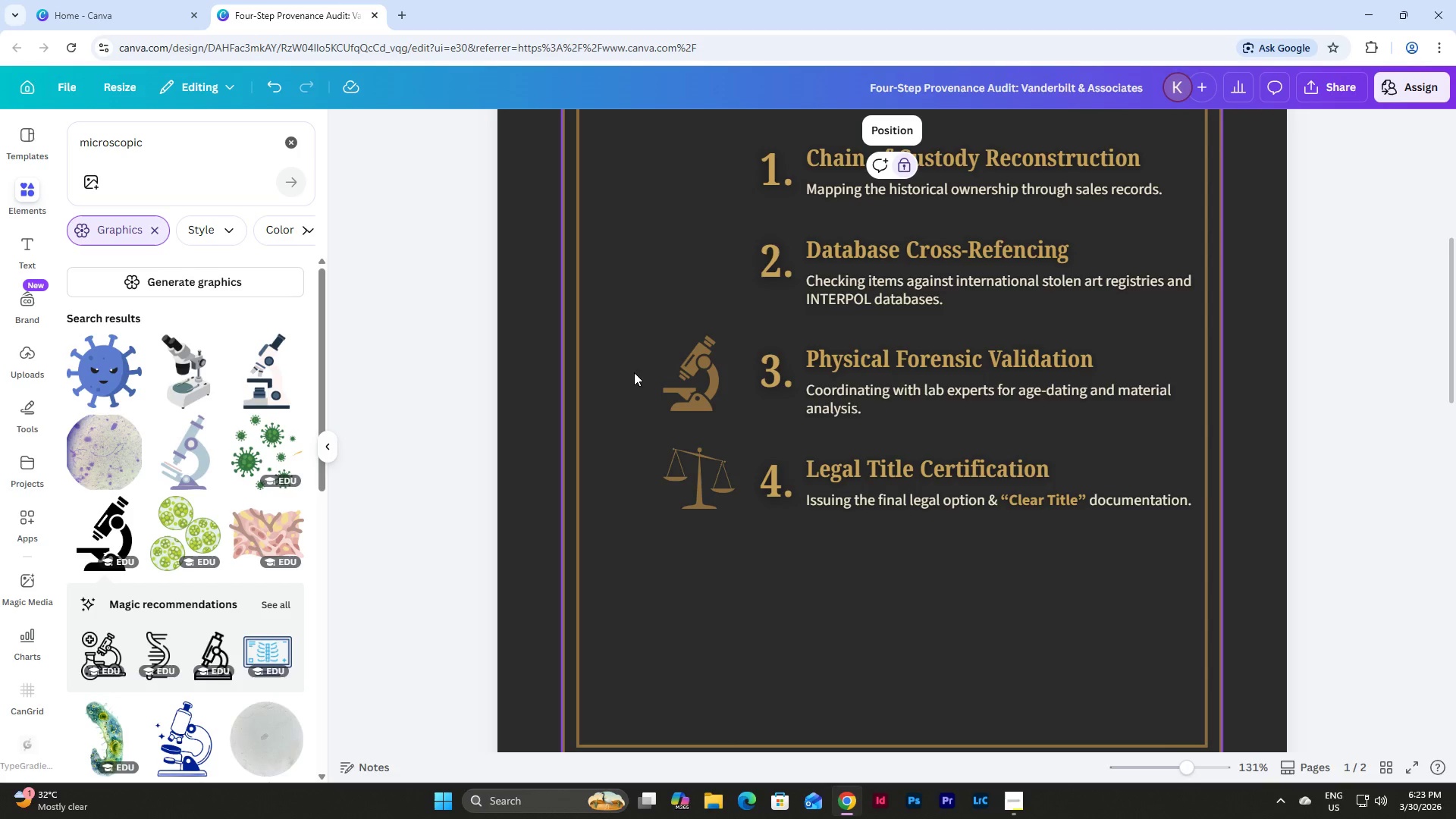 
left_click([147, 169])
 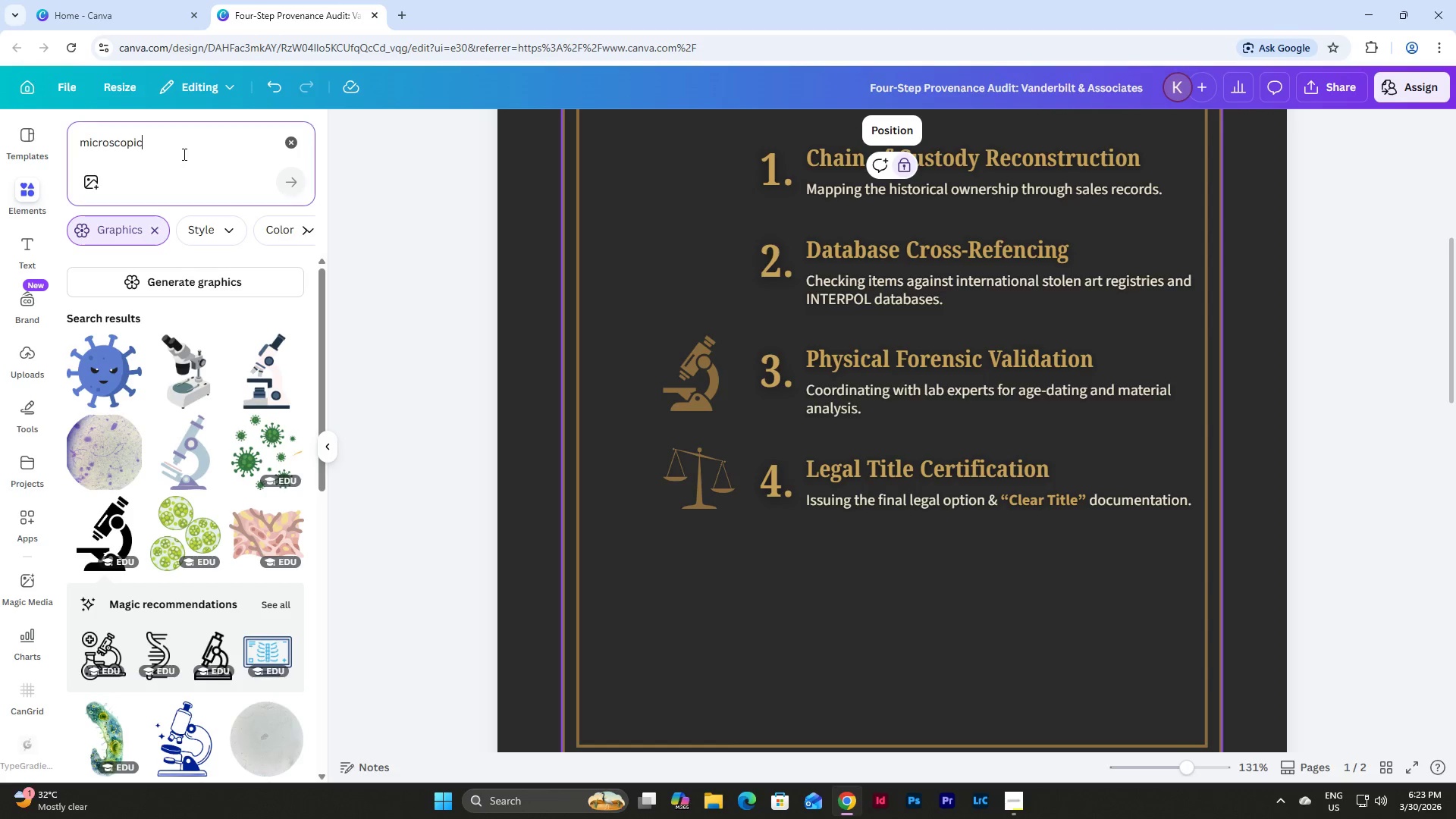 
left_click_drag(start_coordinate=[183, 153], to_coordinate=[30, 143])
 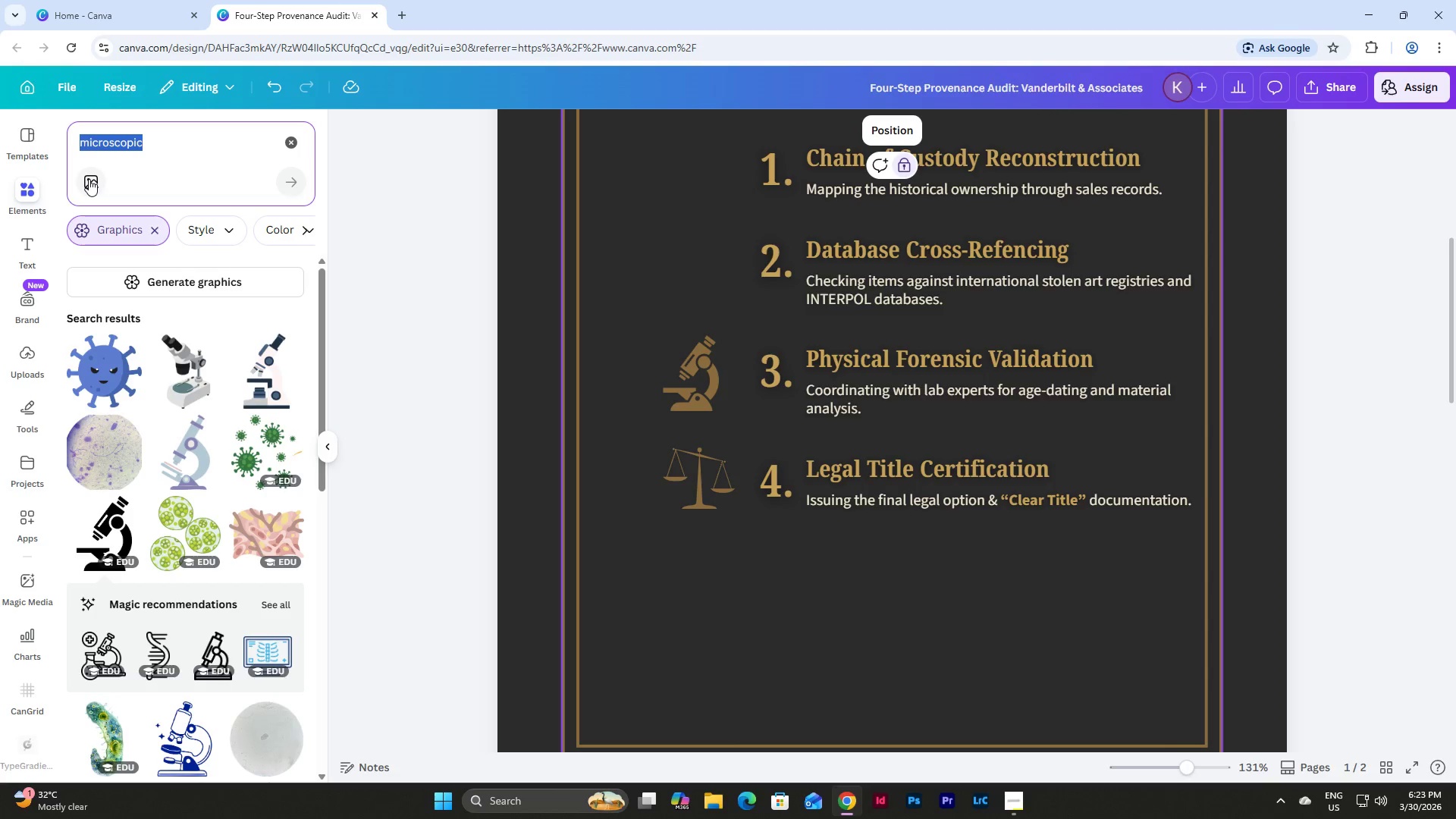 
type(vase)
key(NumpadEnter)
 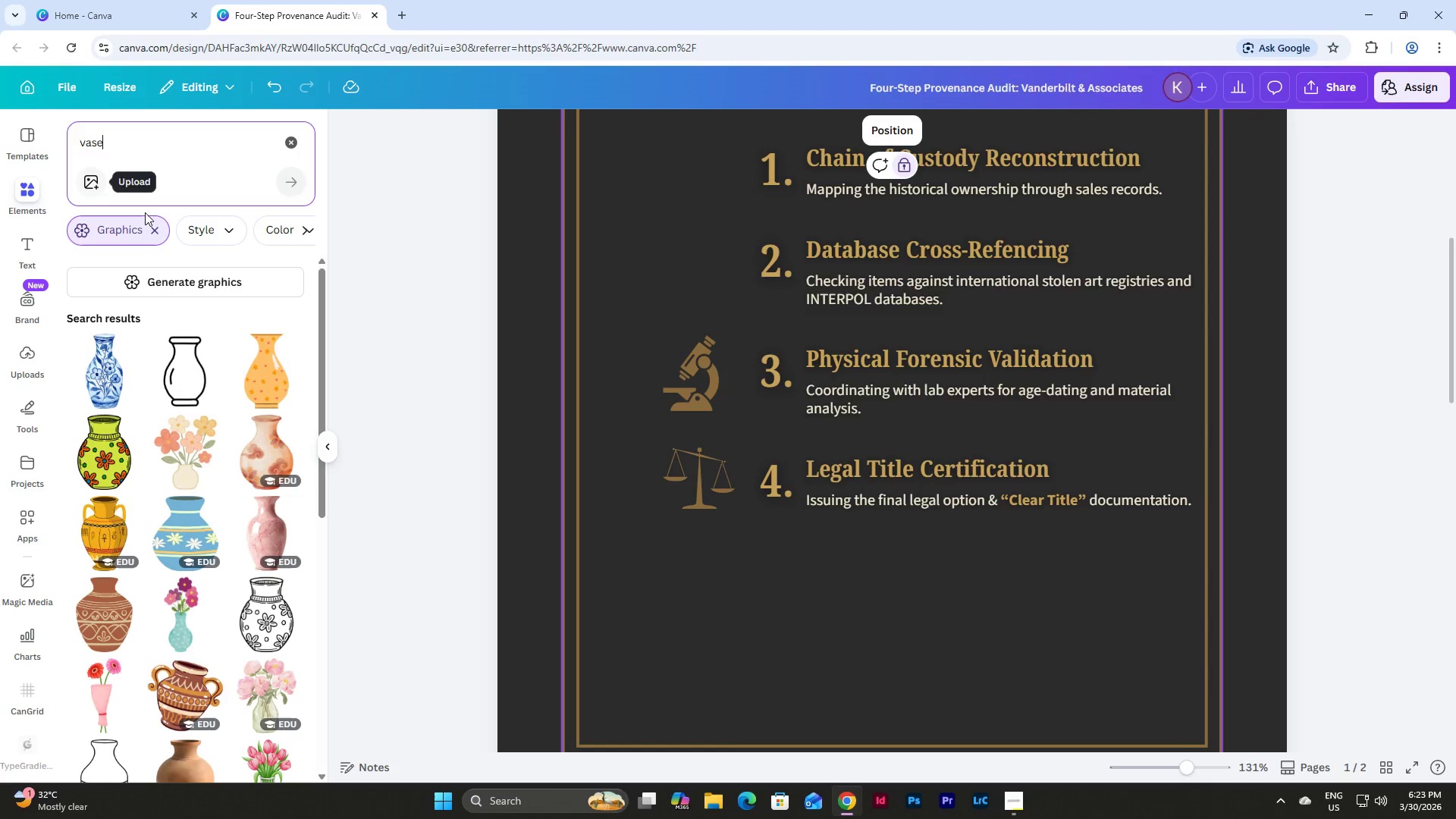 
scroll: coordinate [246, 419], scroll_direction: down, amount: 7.0
 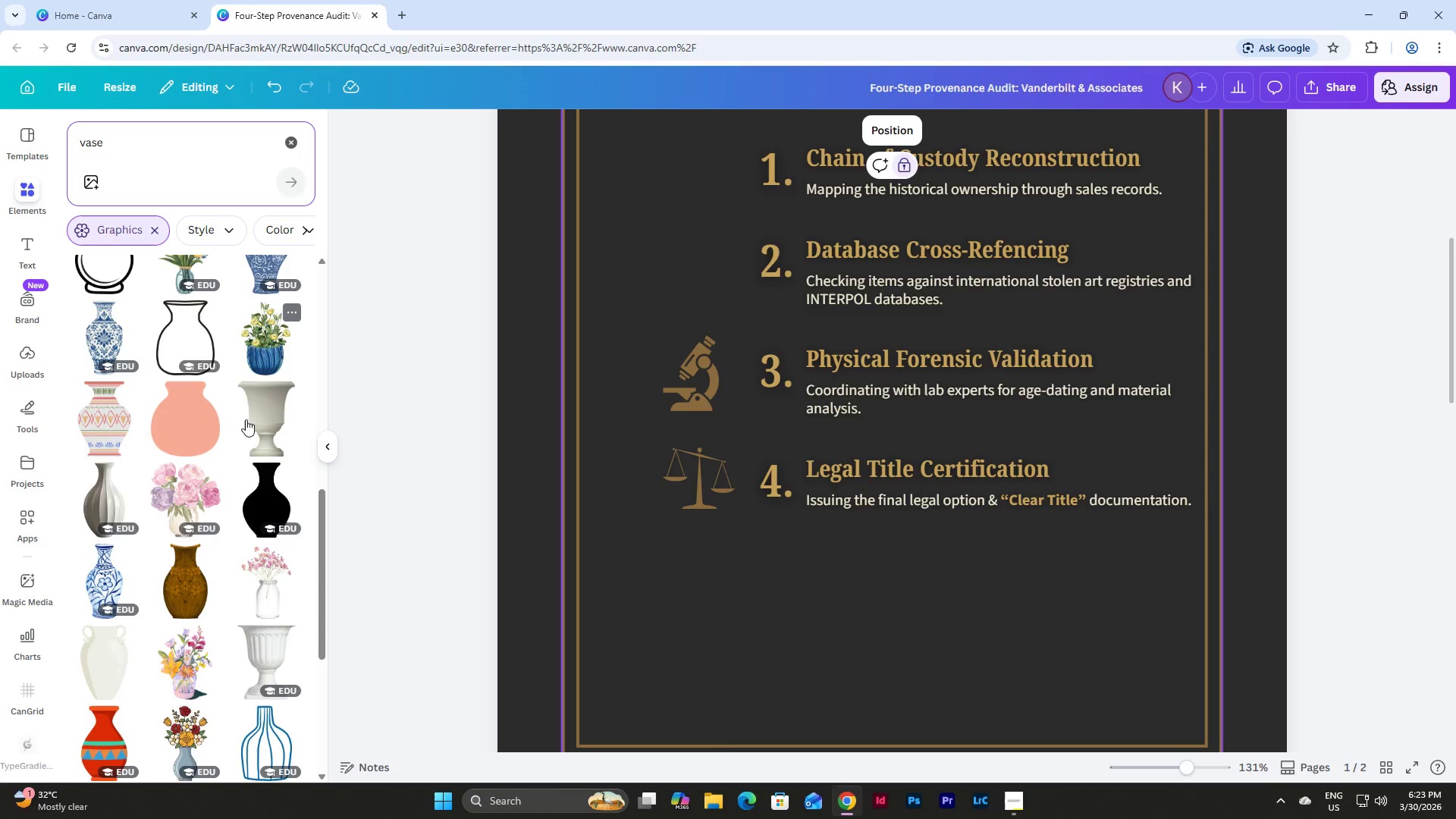 
left_click([262, 472])
 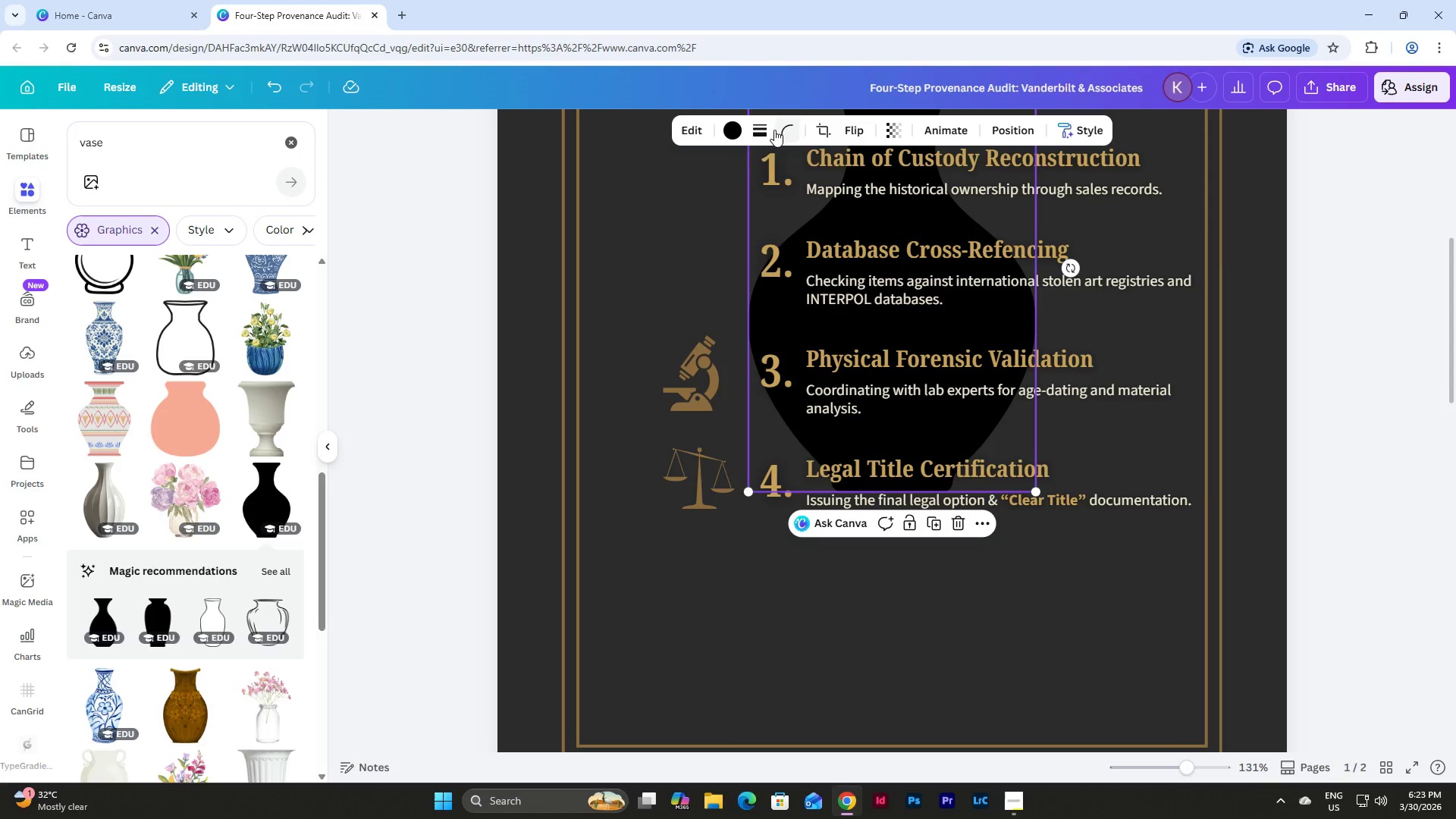 
left_click([723, 135])
 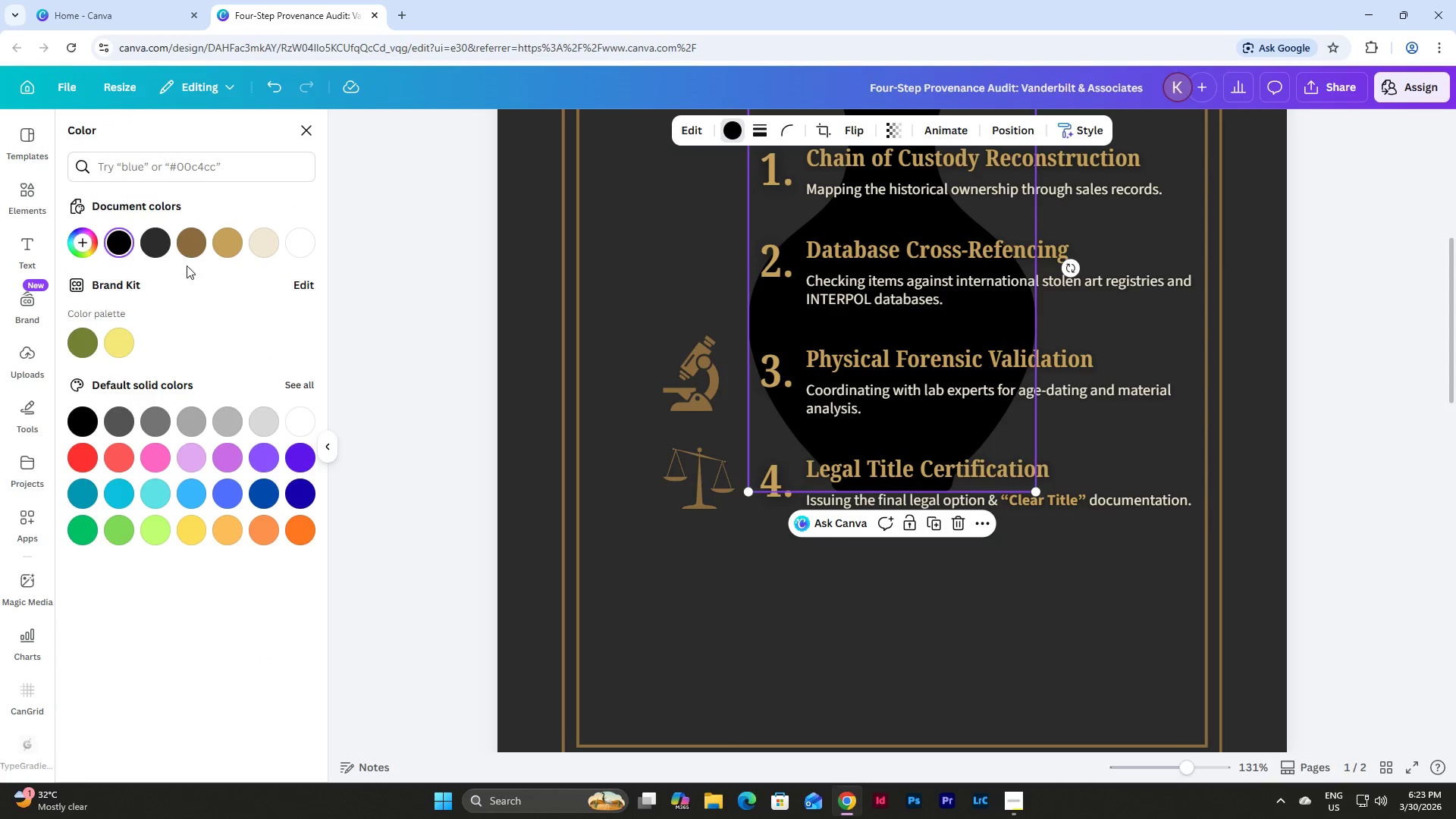 
left_click([233, 246])
 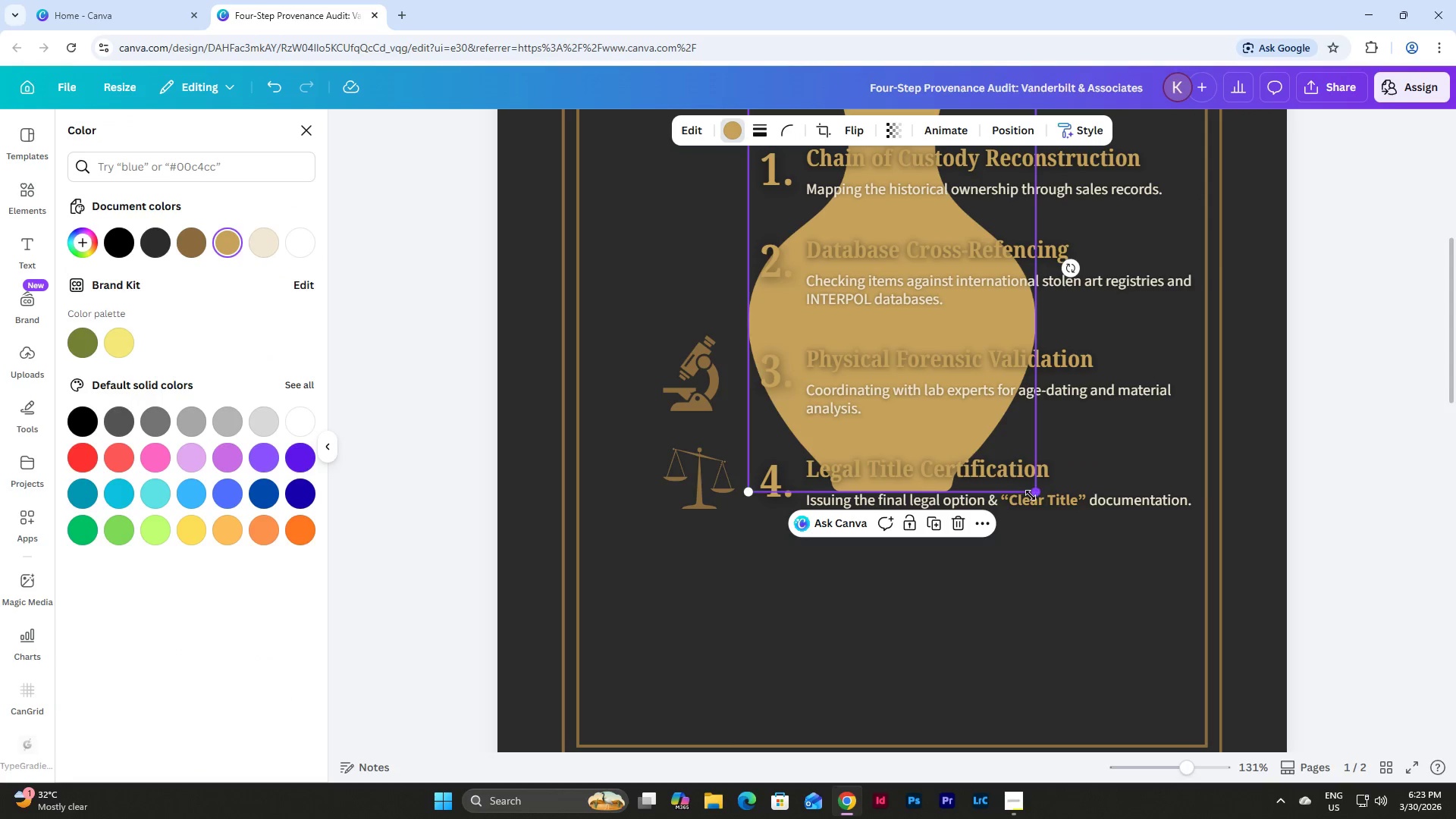 
left_click_drag(start_coordinate=[1036, 498], to_coordinate=[905, 369])
 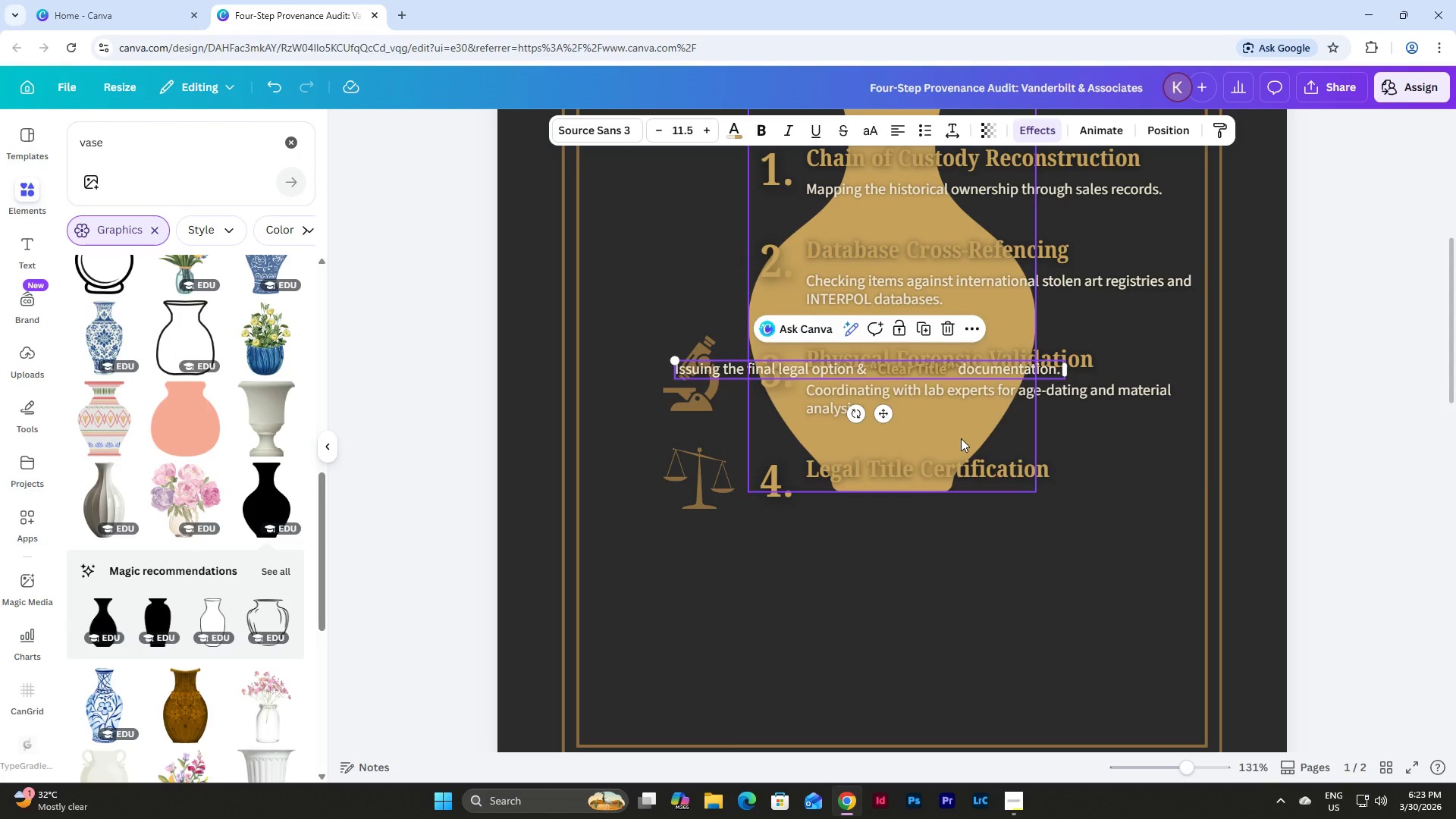 
key(Control+Z)
 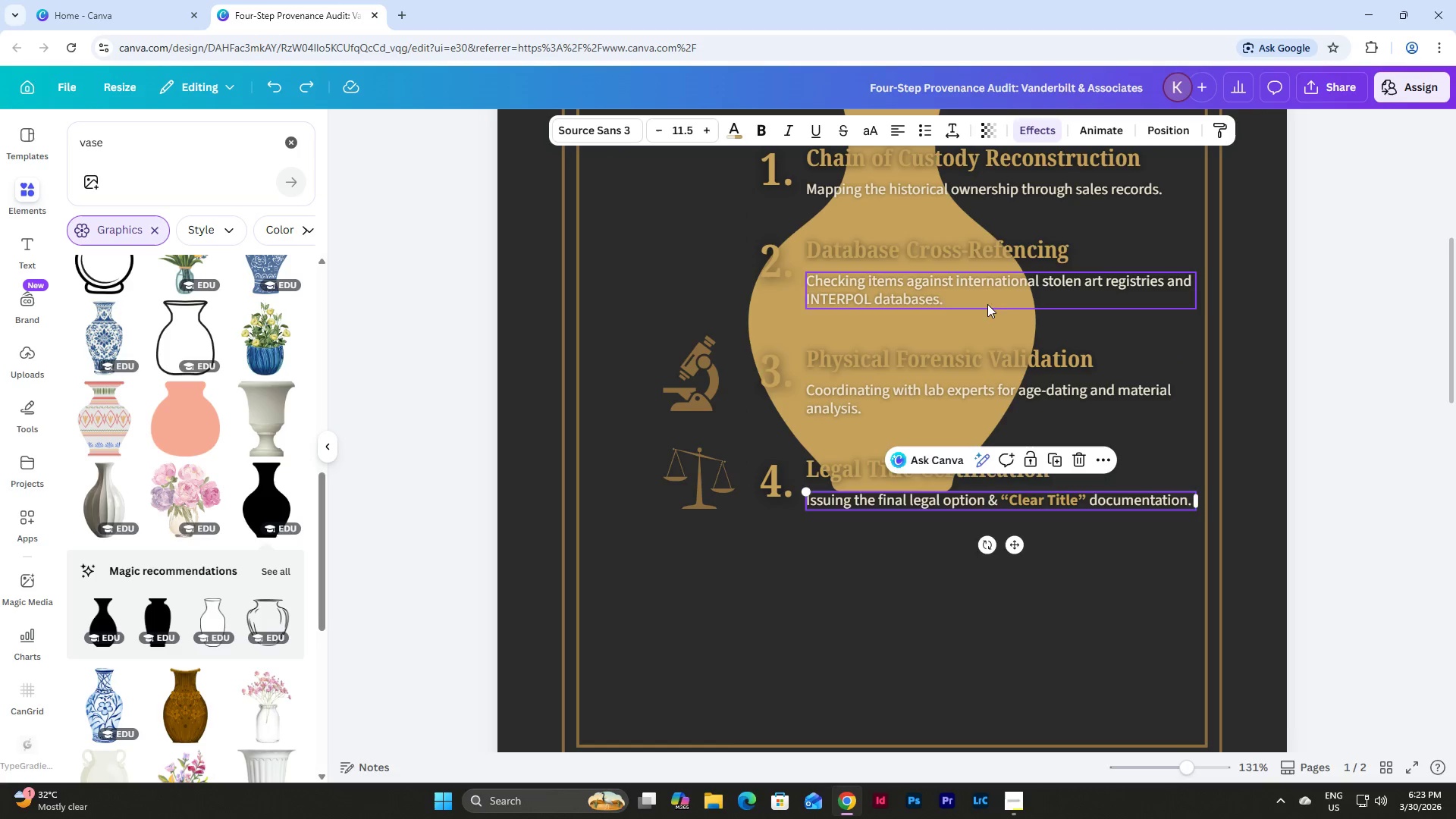 
left_click([992, 304])
 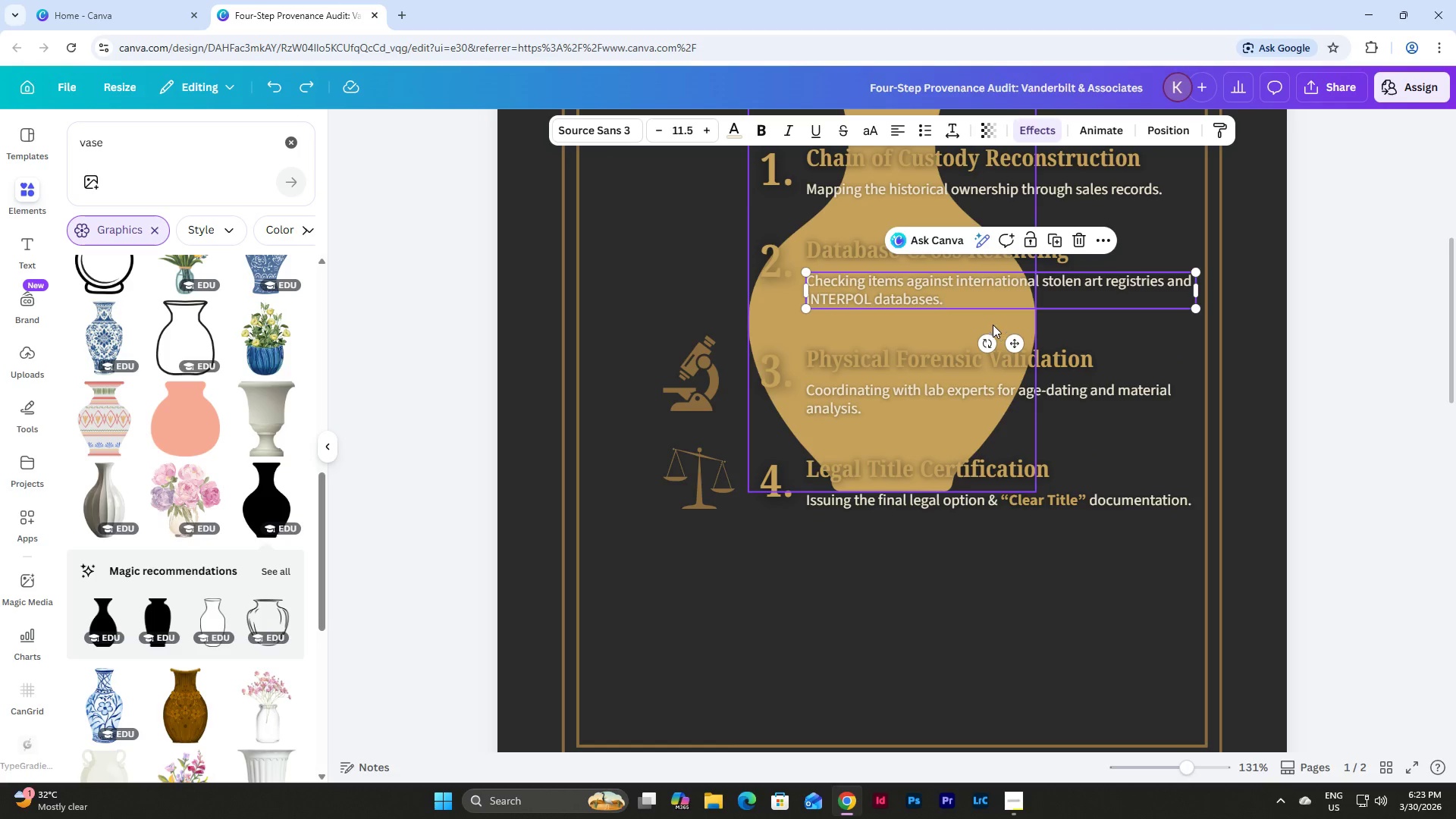 
left_click([990, 323])
 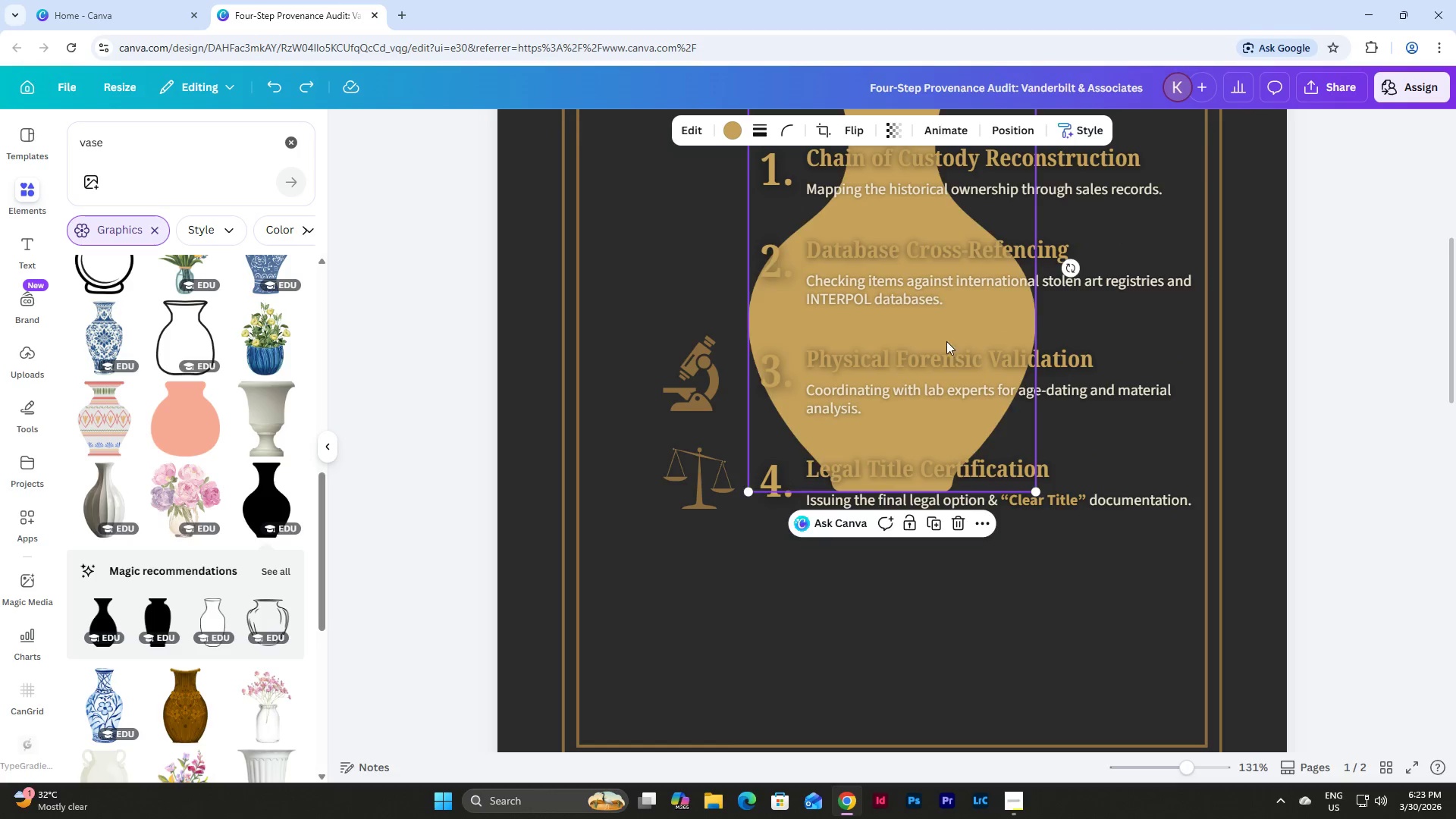 
left_click_drag(start_coordinate=[945, 326], to_coordinate=[929, 544])
 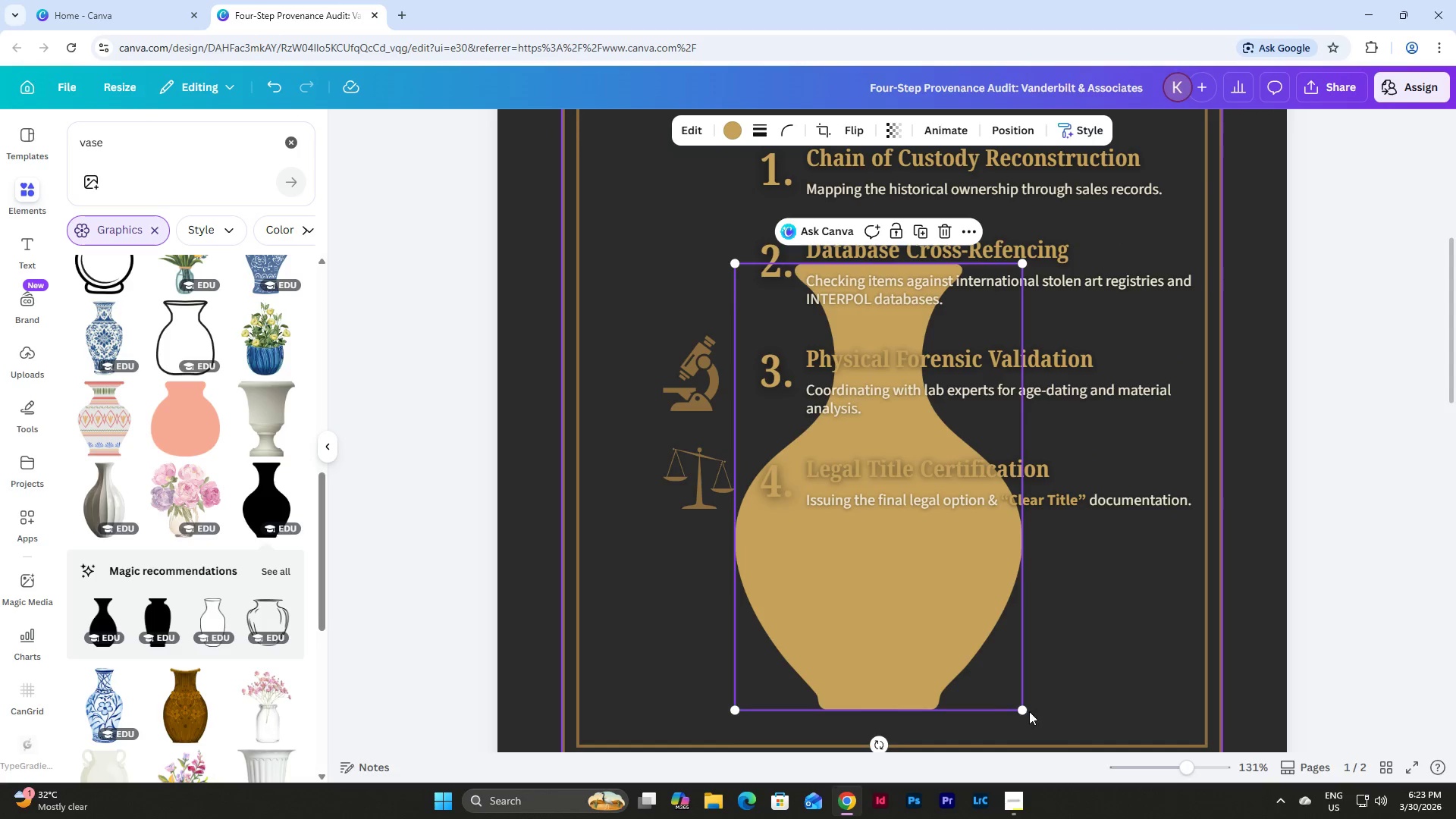 
left_click_drag(start_coordinate=[1021, 709], to_coordinate=[834, 528])
 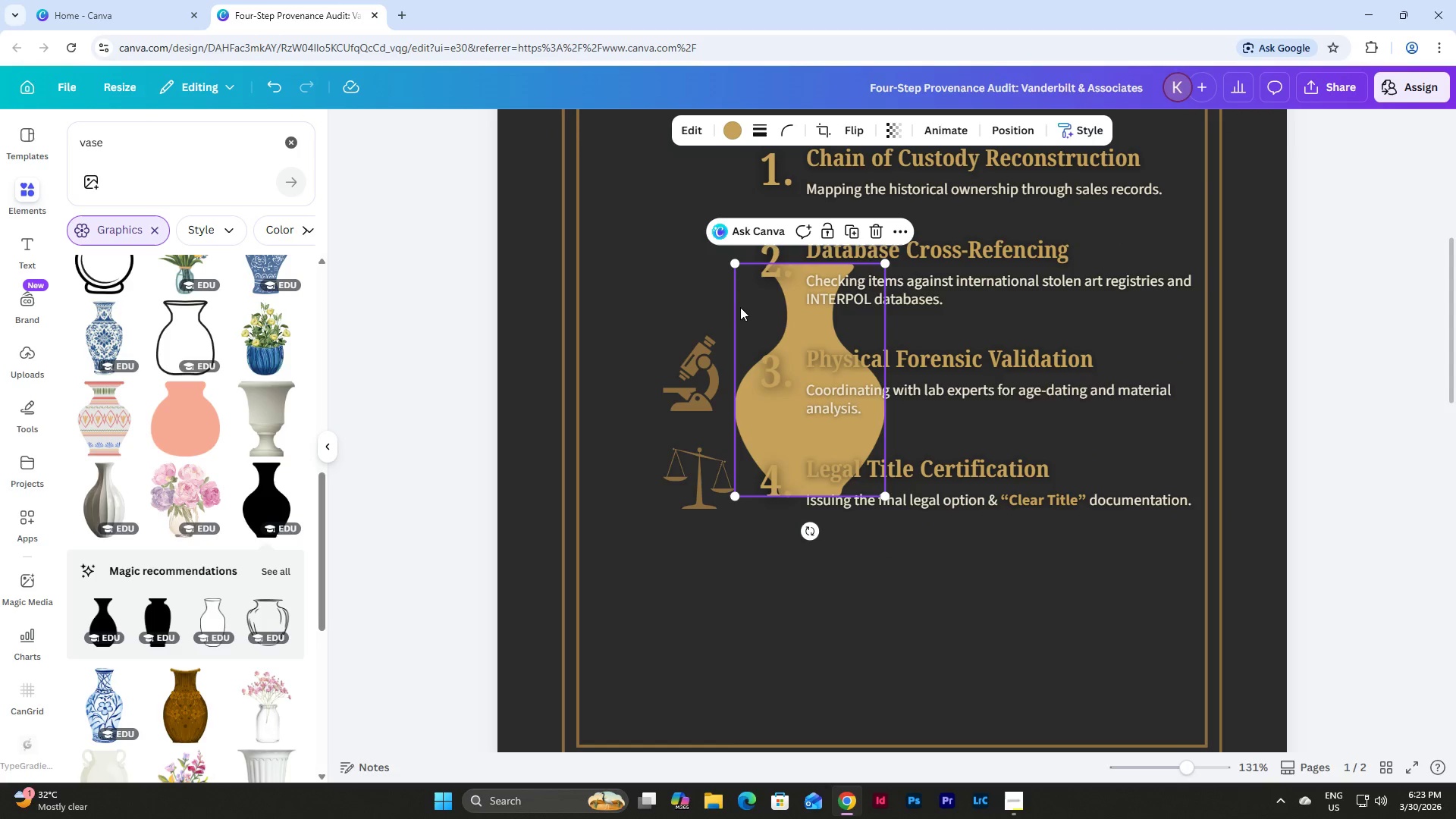 
left_click_drag(start_coordinate=[741, 307], to_coordinate=[732, 332])
 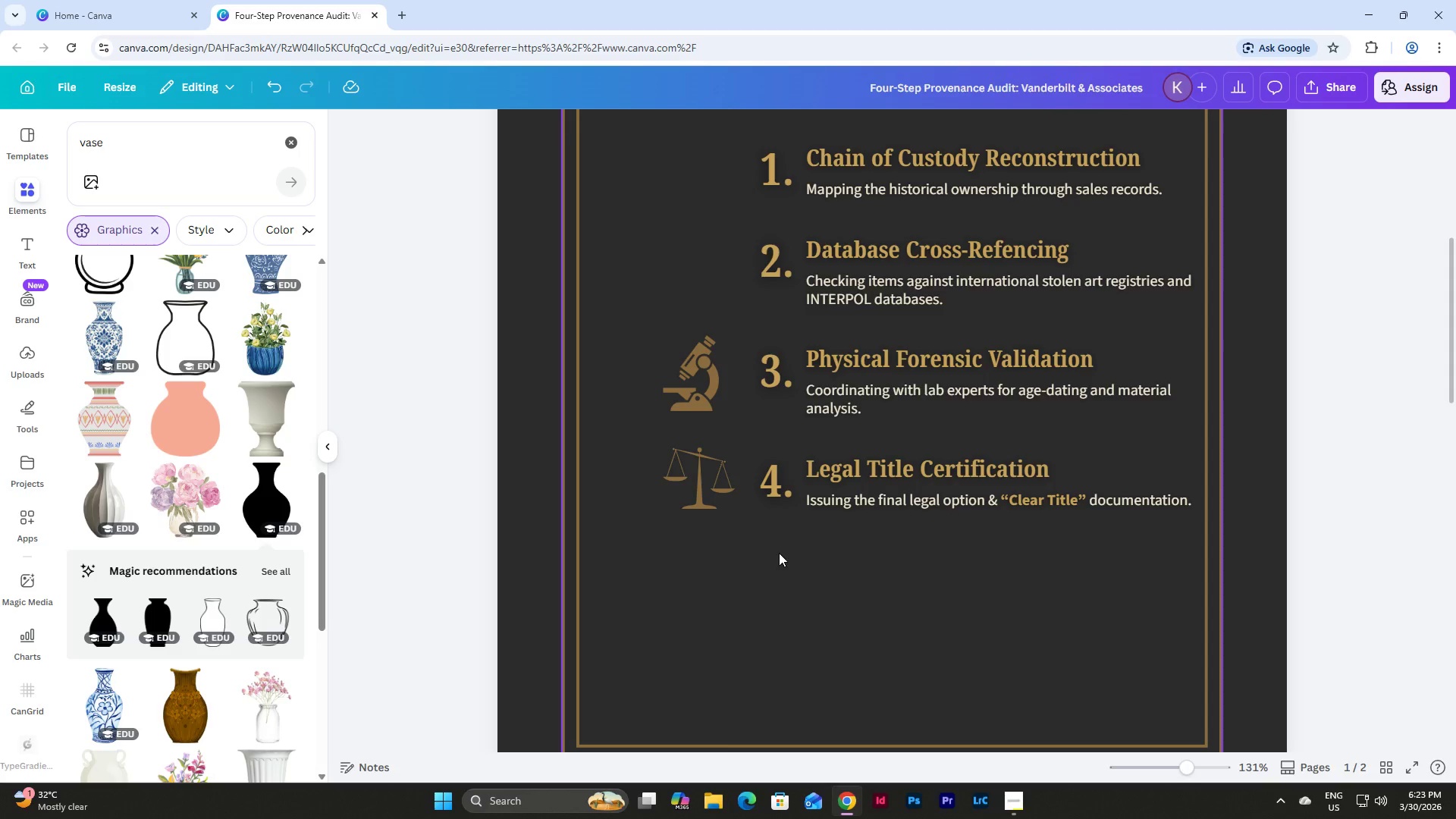 
wait(5.28)
 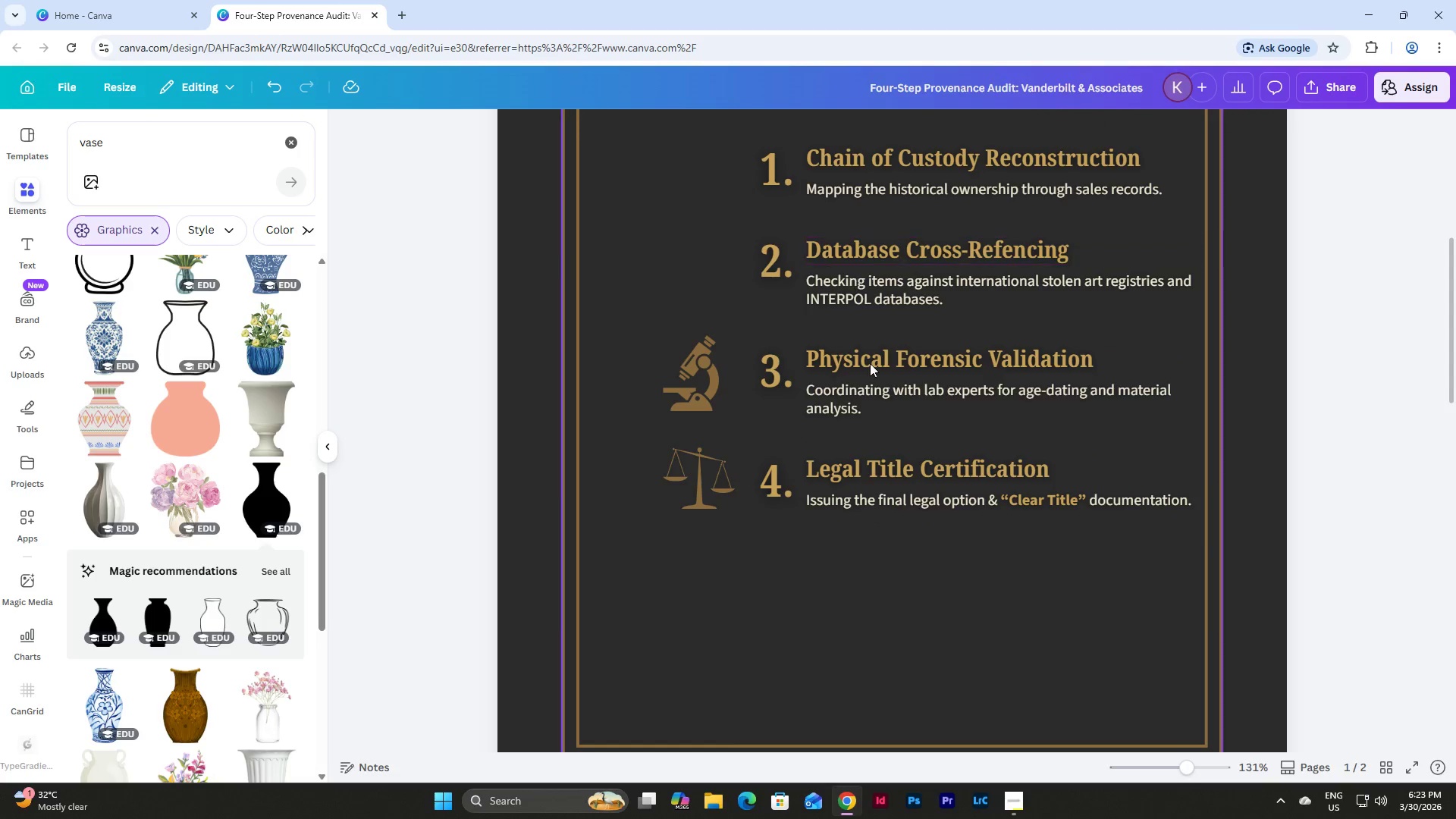 
left_click([159, 153])
 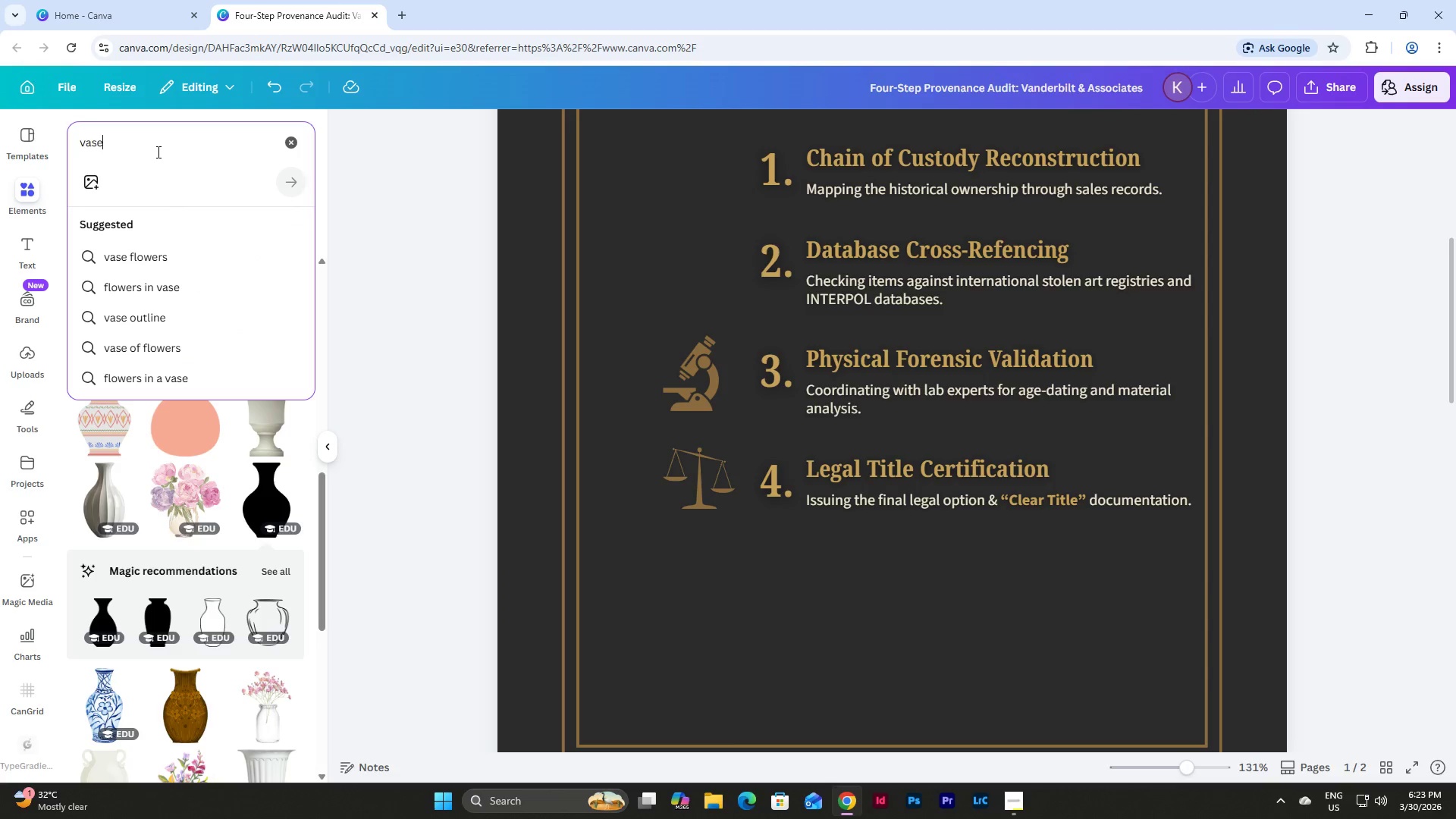 
left_click_drag(start_coordinate=[159, 153], to_coordinate=[66, 147])
 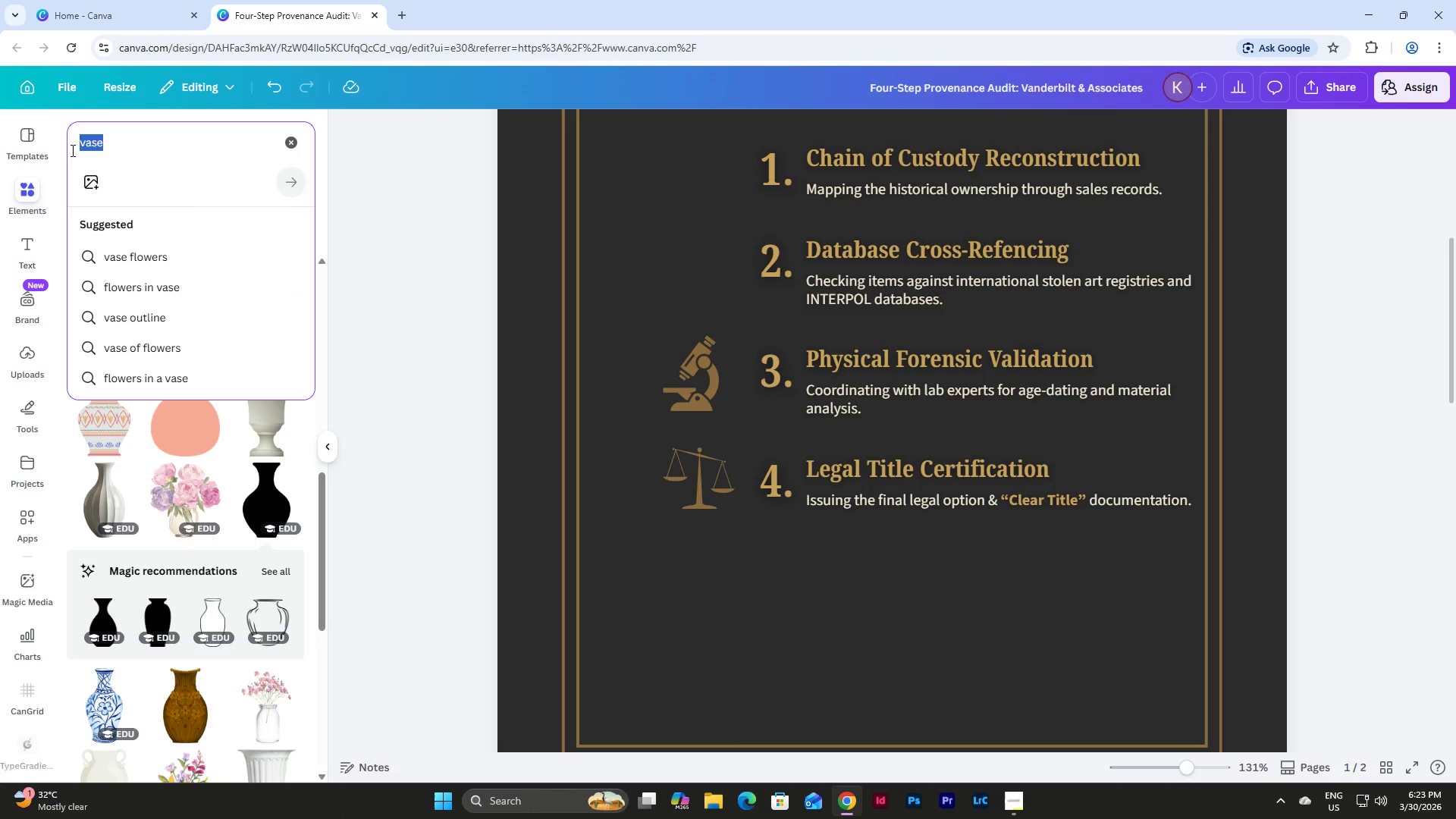 
type(ocume)
 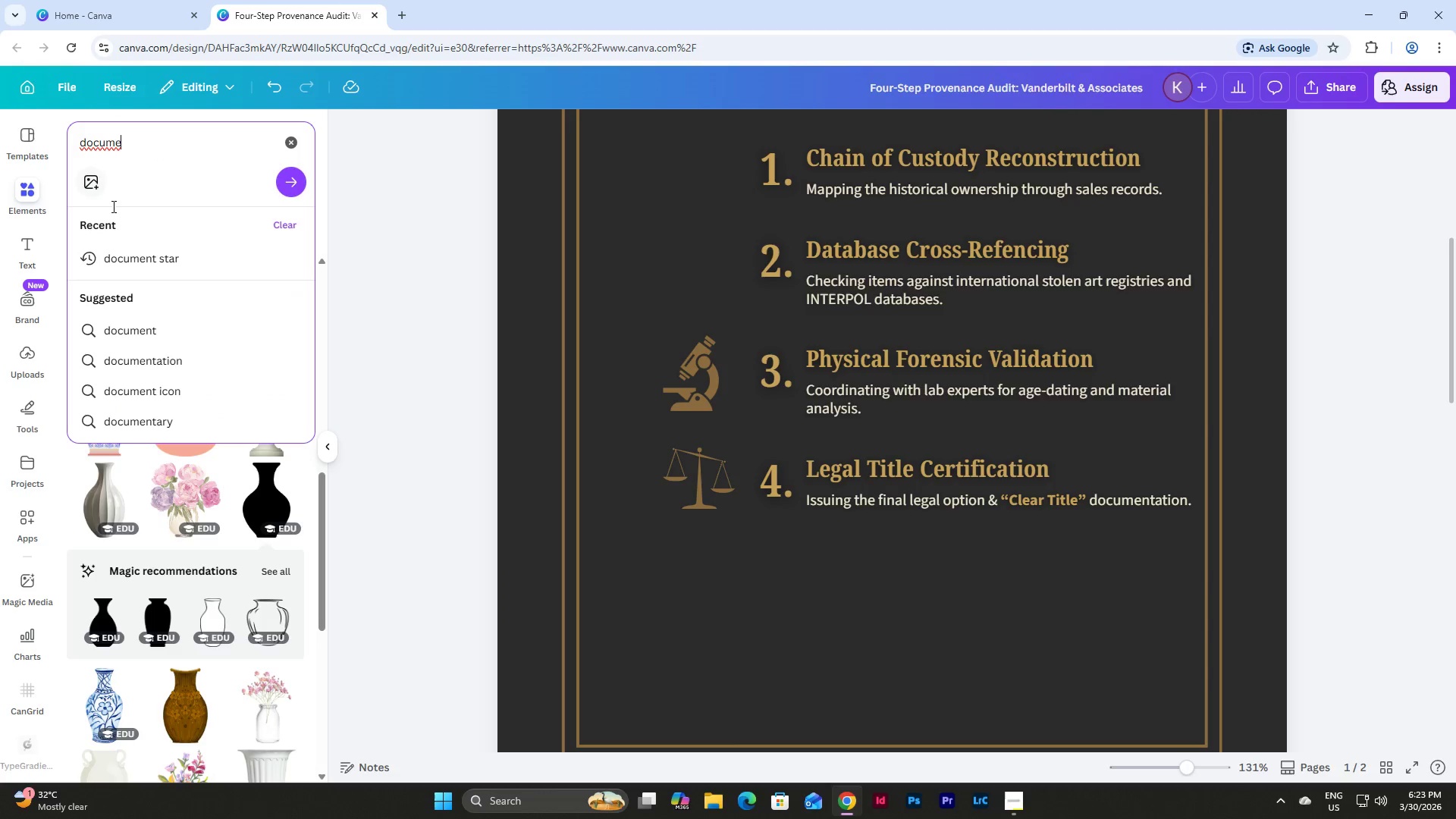 
left_click([143, 254])
 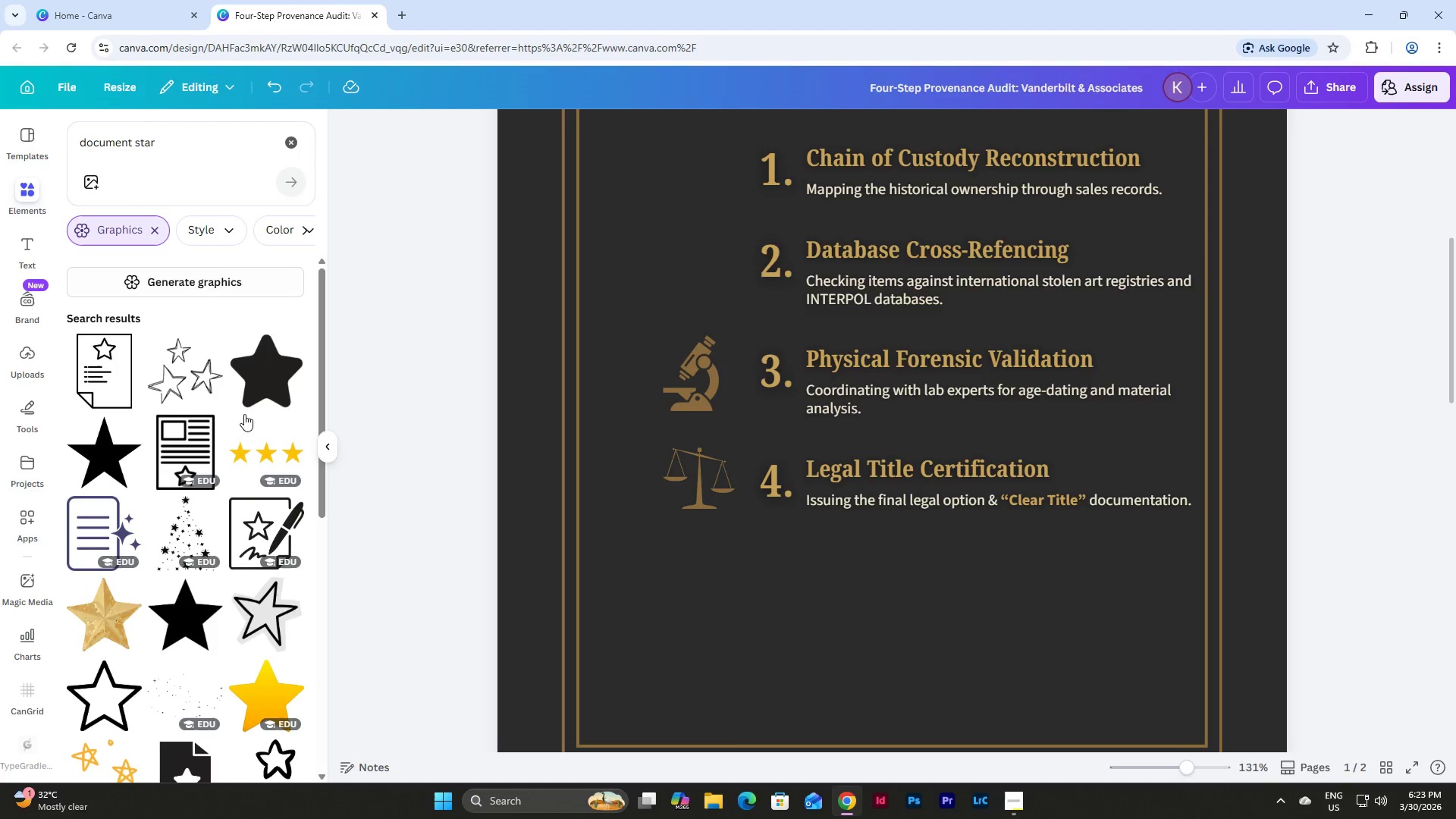 
scroll: coordinate [228, 385], scroll_direction: down, amount: 6.0
 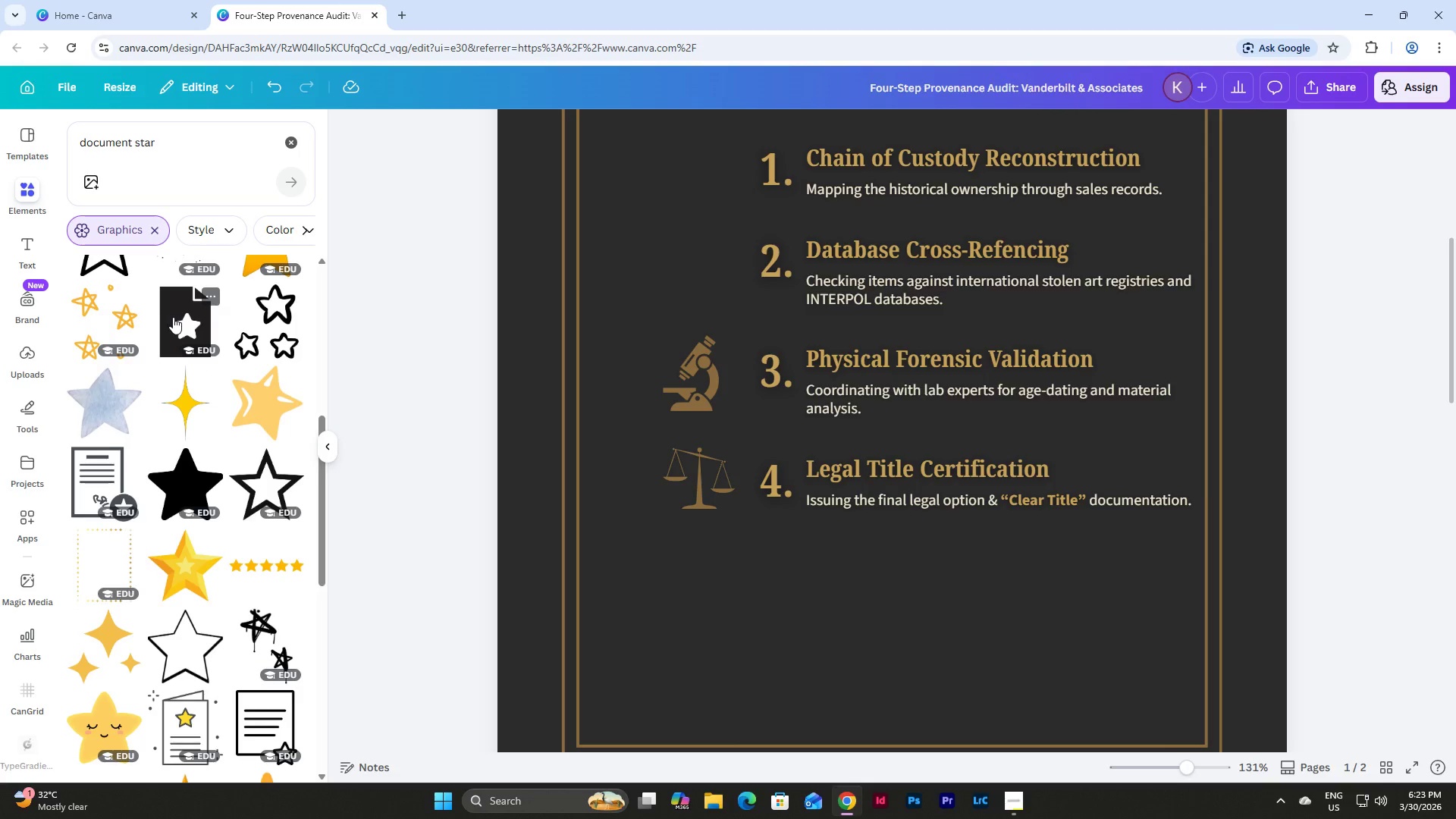 
left_click([102, 462])
 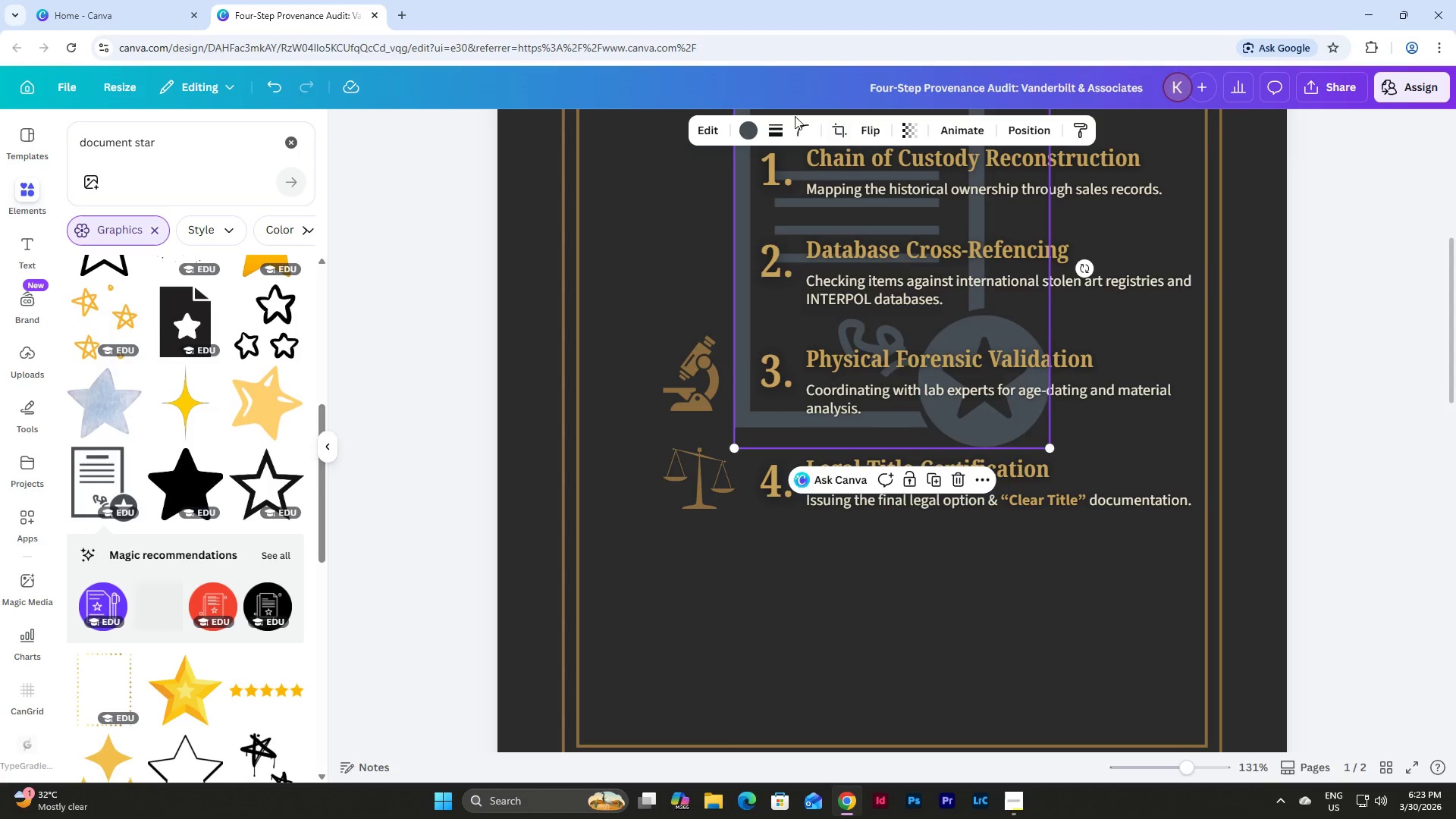 
left_click([731, 123])
 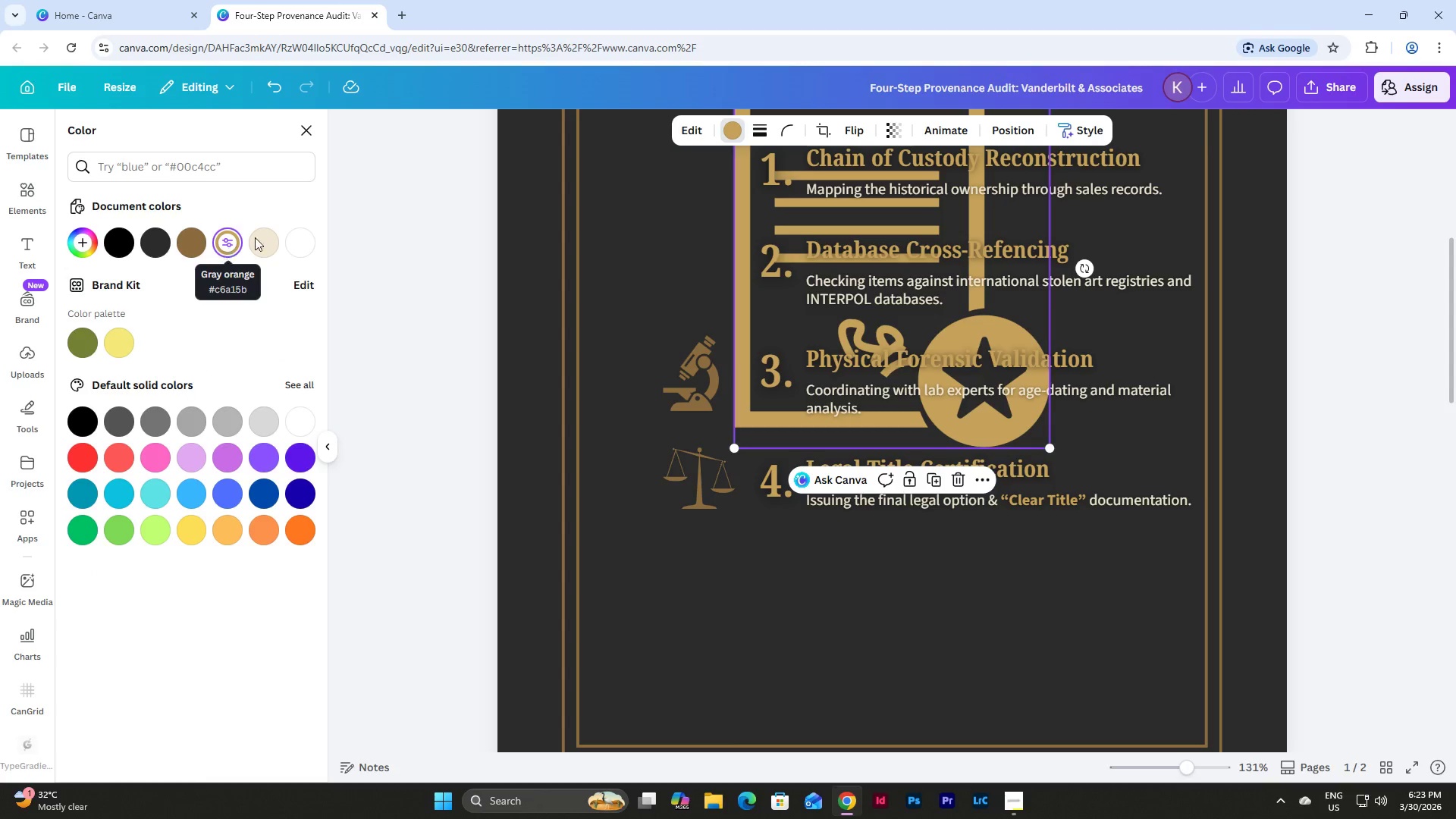 
left_click_drag(start_coordinate=[789, 290], to_coordinate=[628, 448])
 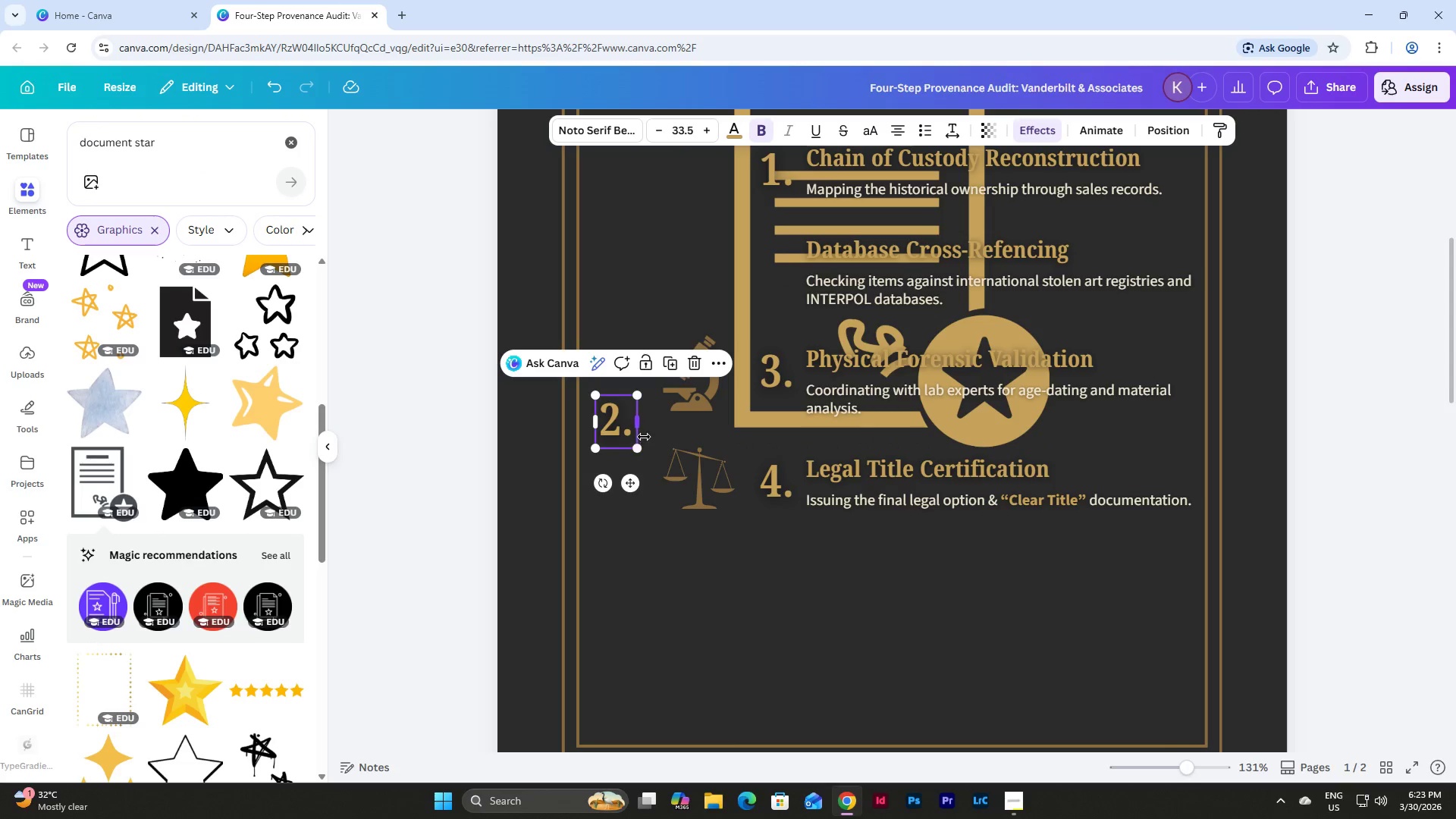 
key(Control+Z)
 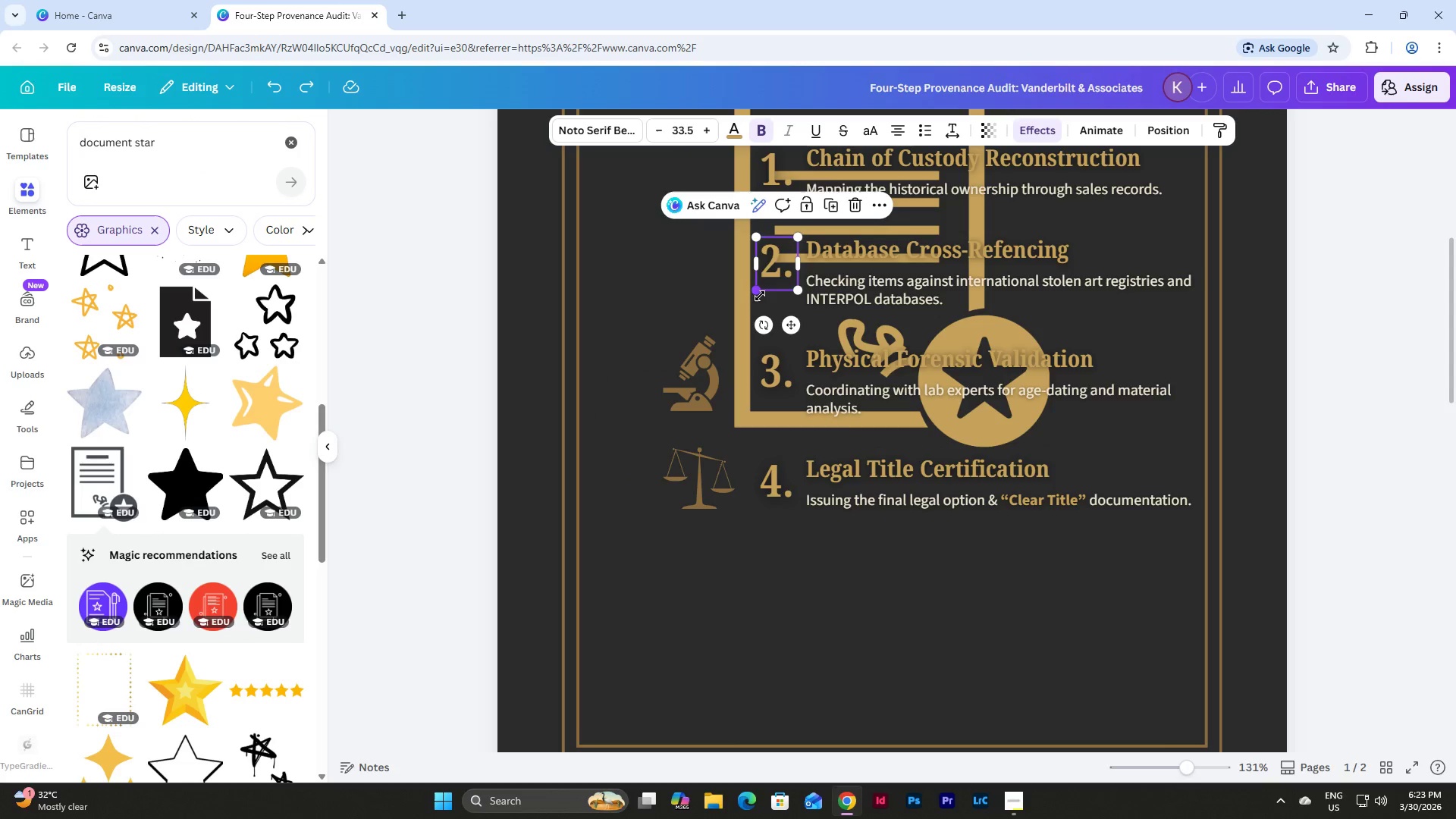 
left_click_drag(start_coordinate=[744, 303], to_coordinate=[547, 616])
 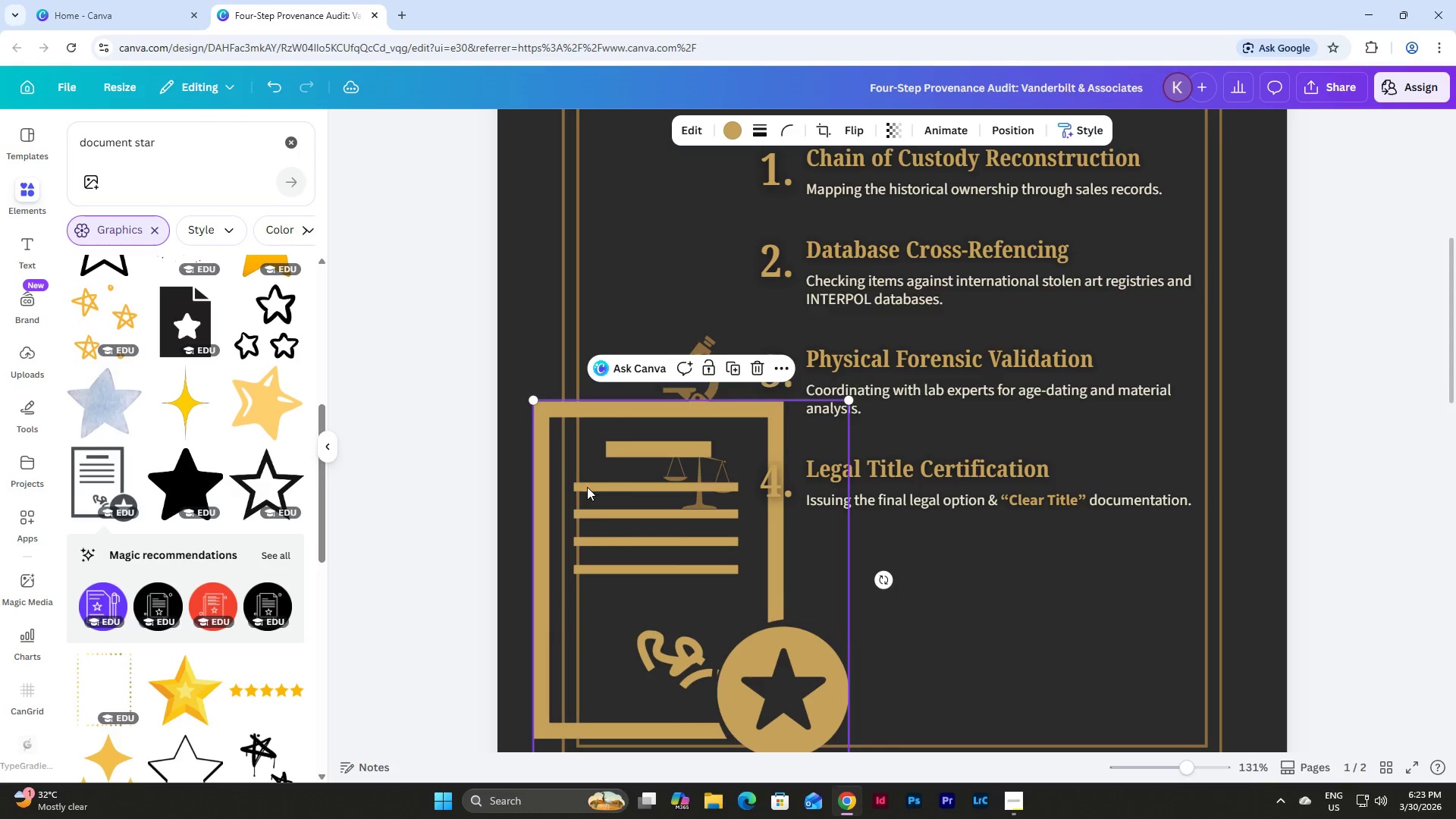 
left_click_drag(start_coordinate=[587, 486], to_coordinate=[658, 617])
 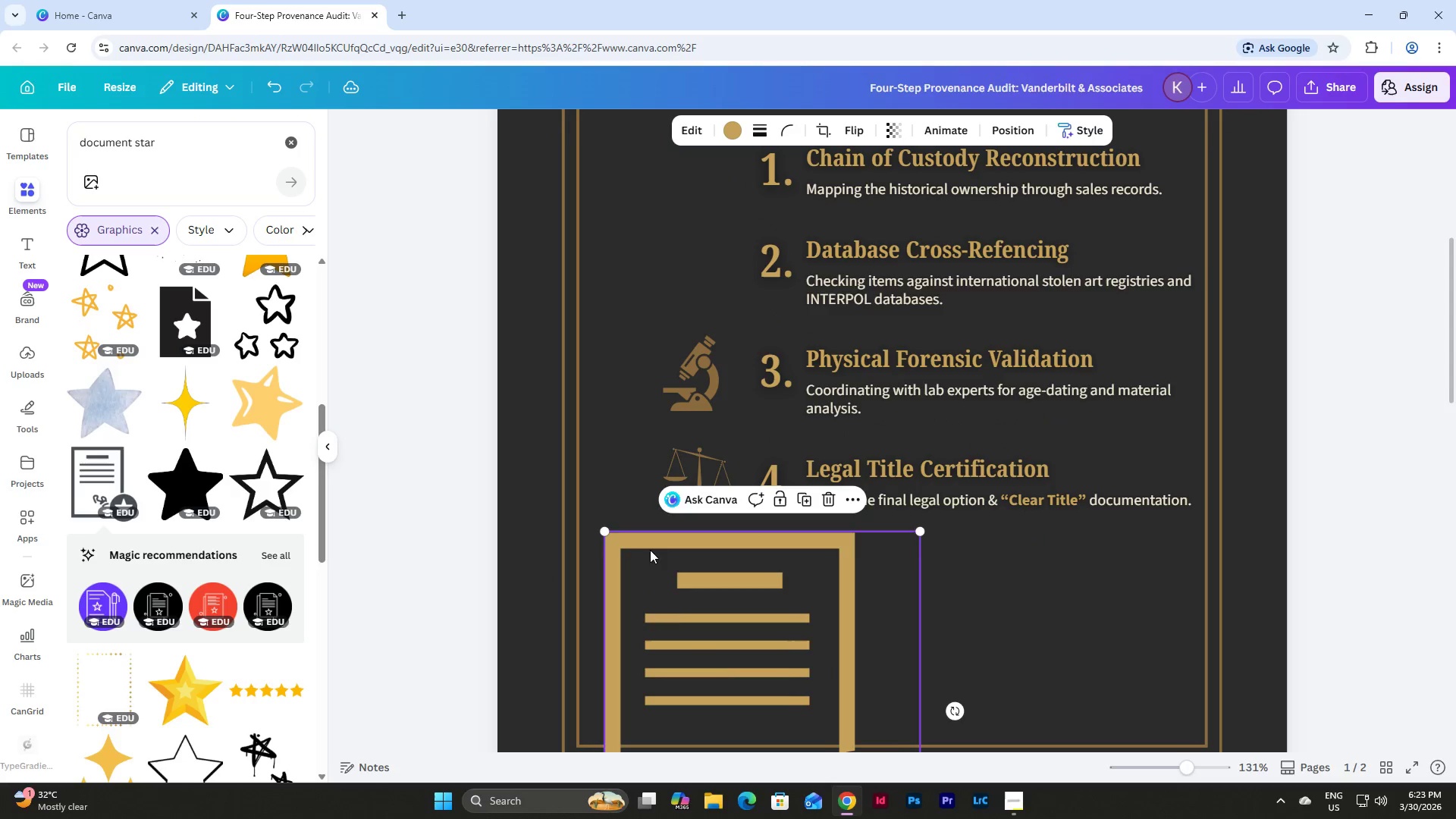 
left_click_drag(start_coordinate=[650, 550], to_coordinate=[651, 593])
 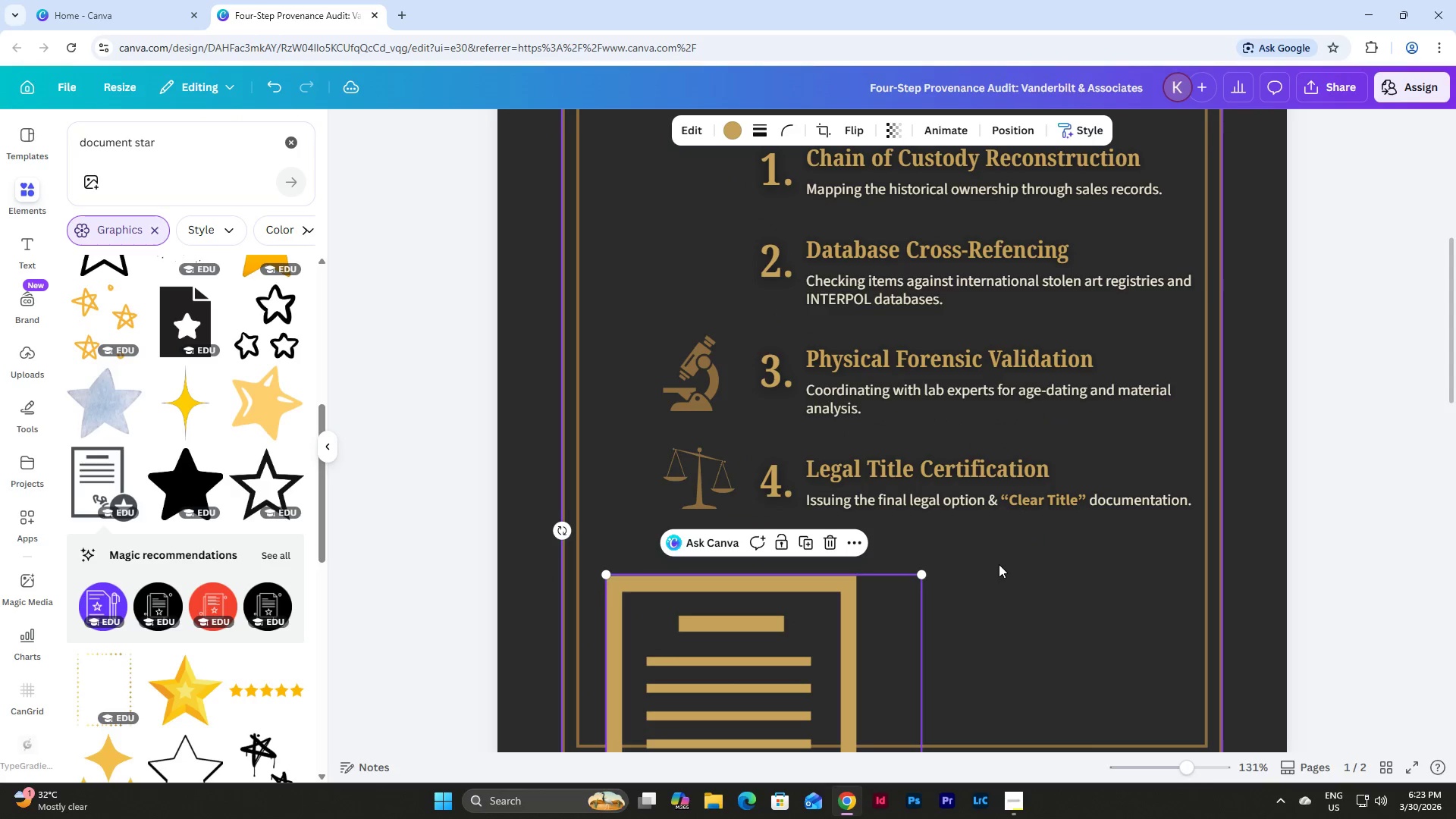 
left_click([999, 564])
 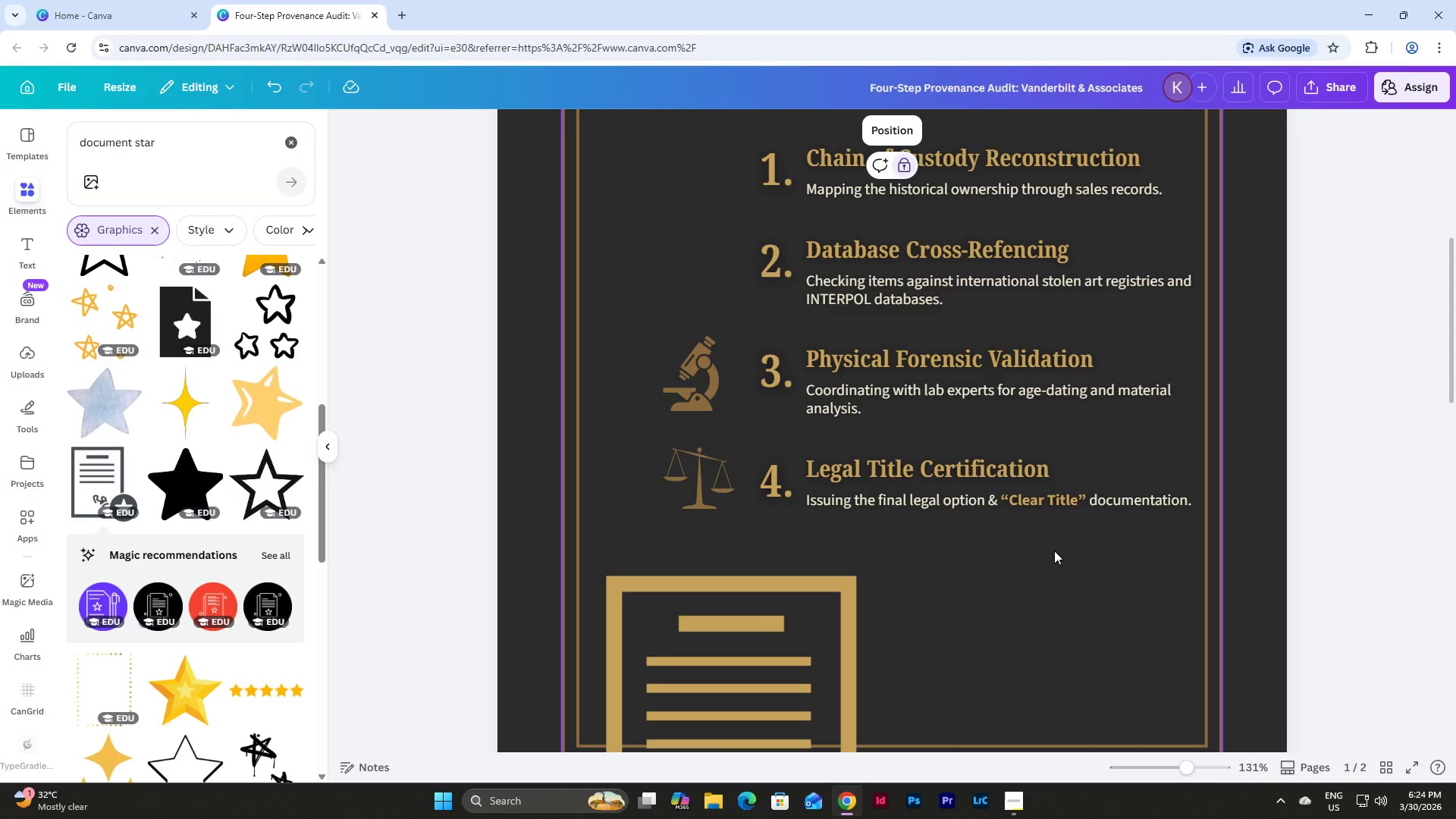 
left_click_drag(start_coordinate=[1054, 551], to_coordinate=[773, 458])
 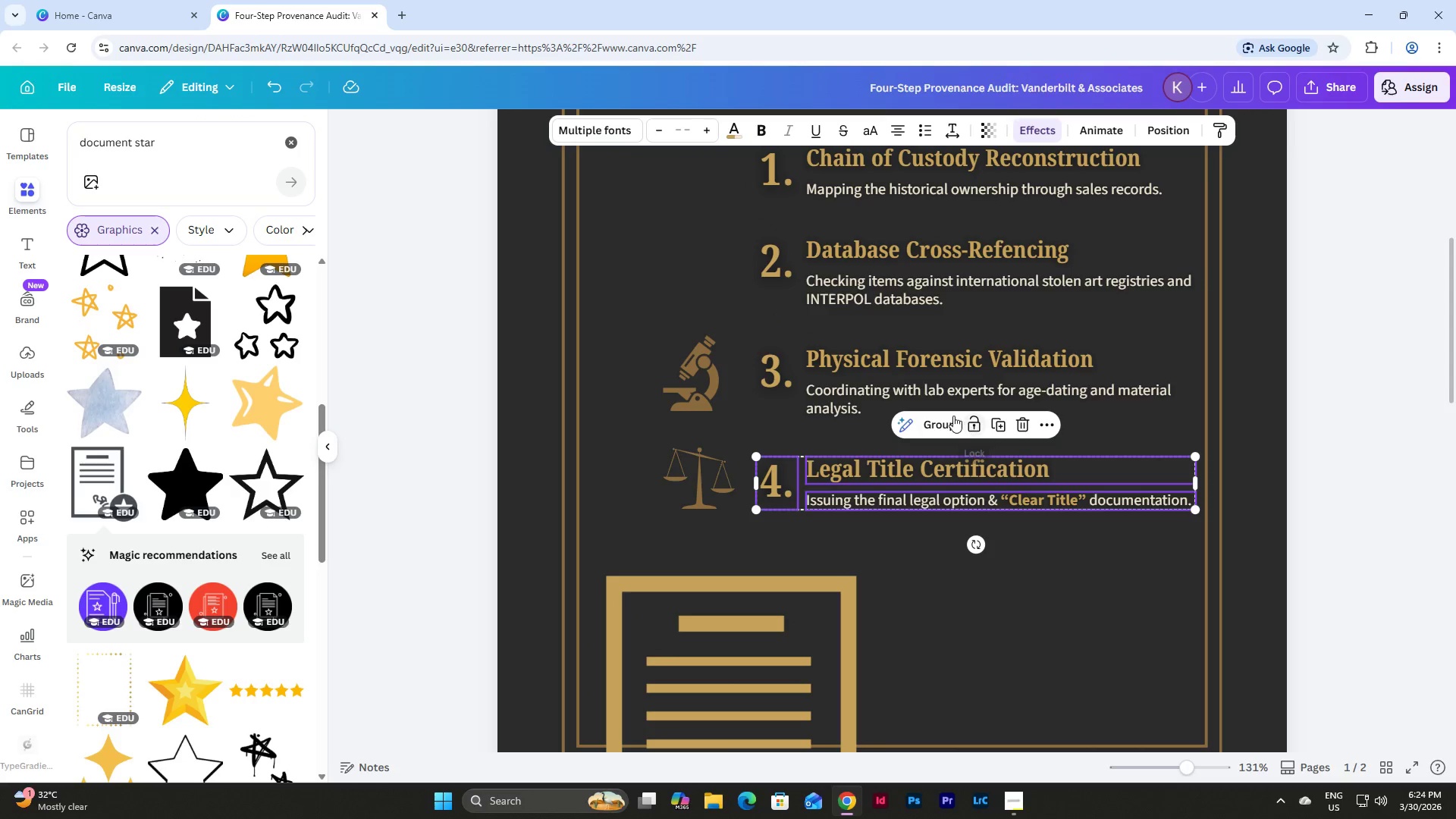 
left_click([952, 414])
 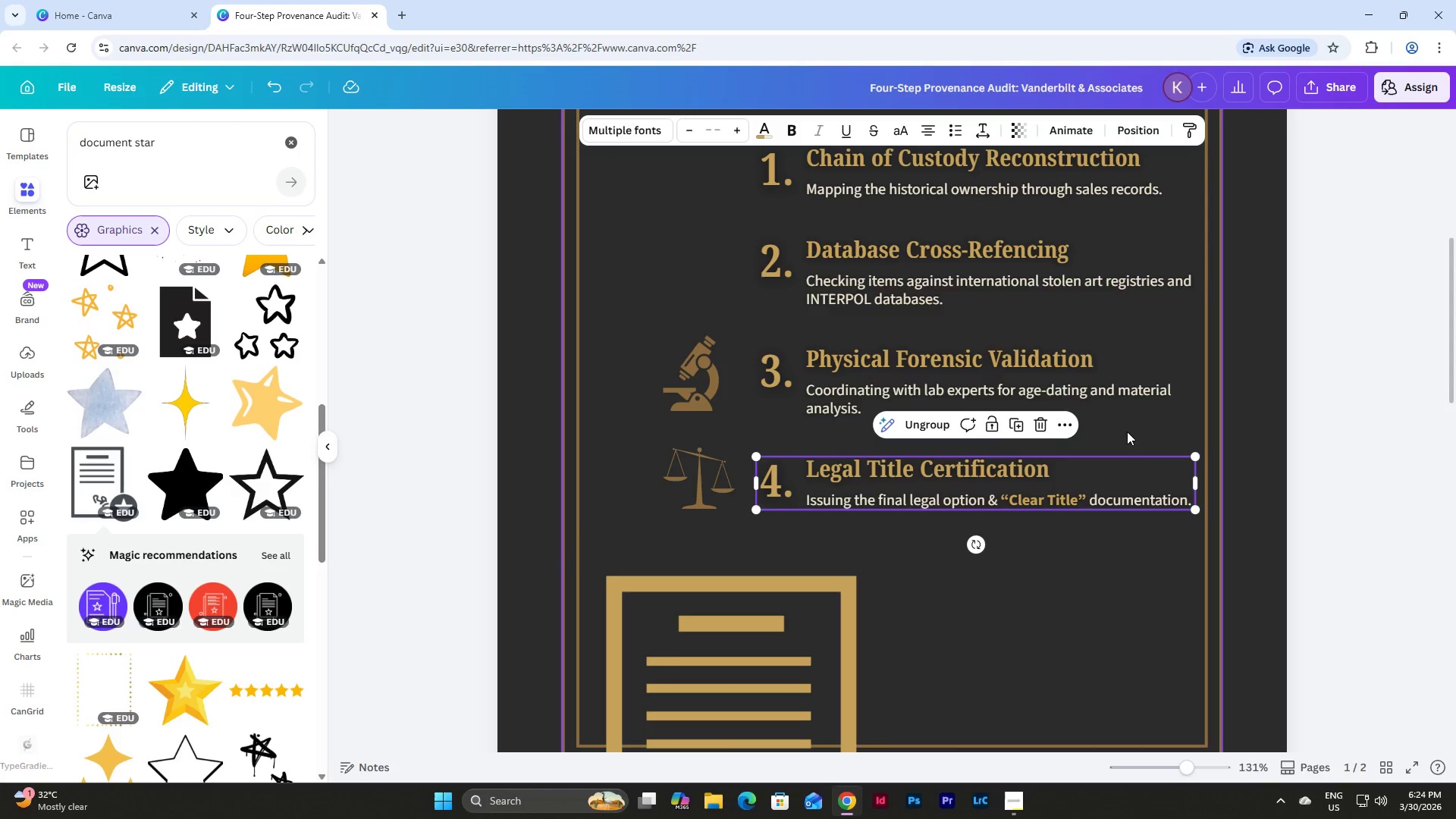 
left_click_drag(start_coordinate=[1129, 428], to_coordinate=[779, 344])
 